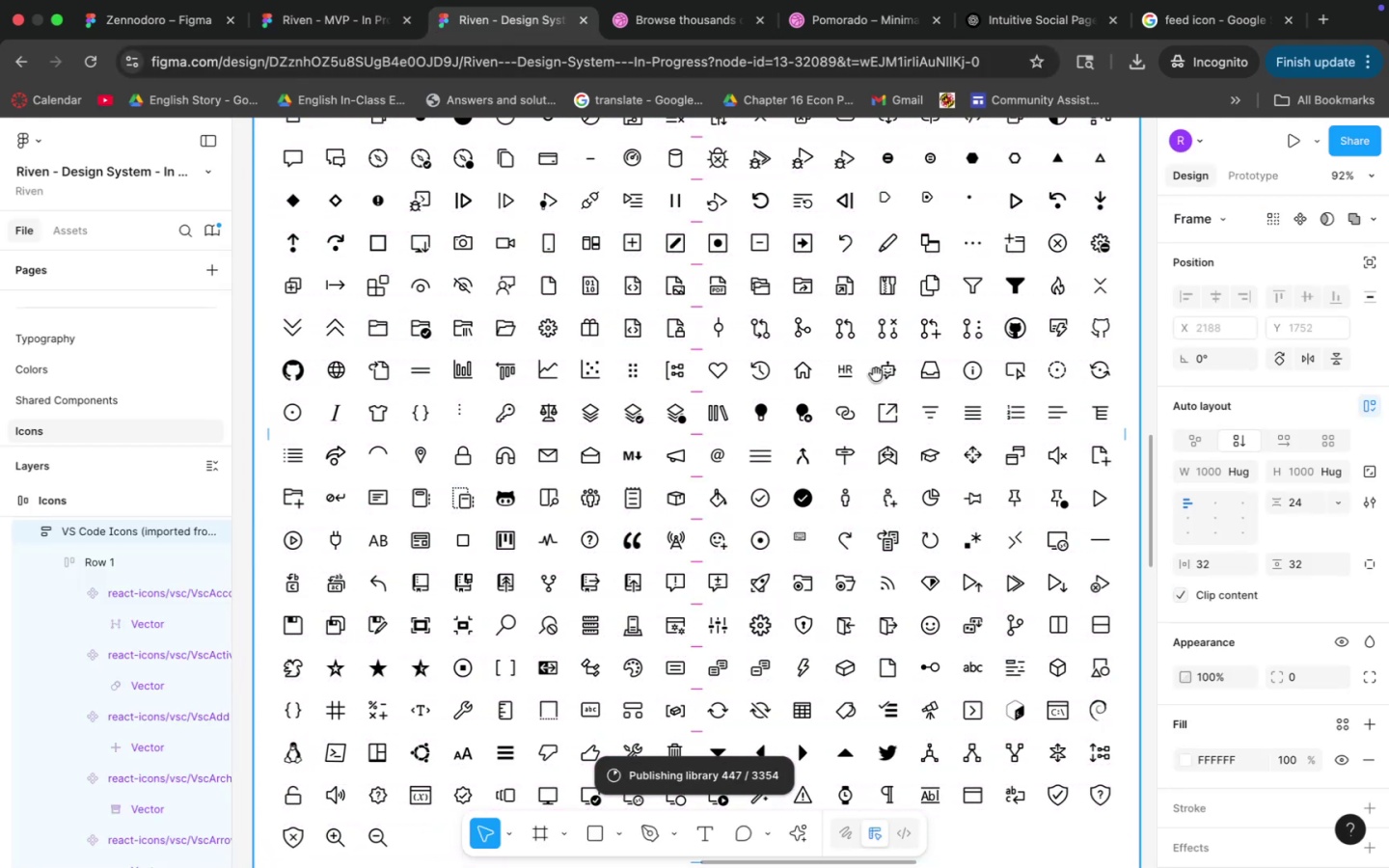 
left_click_drag(start_coordinate=[836, 361], to_coordinate=[845, 483])
 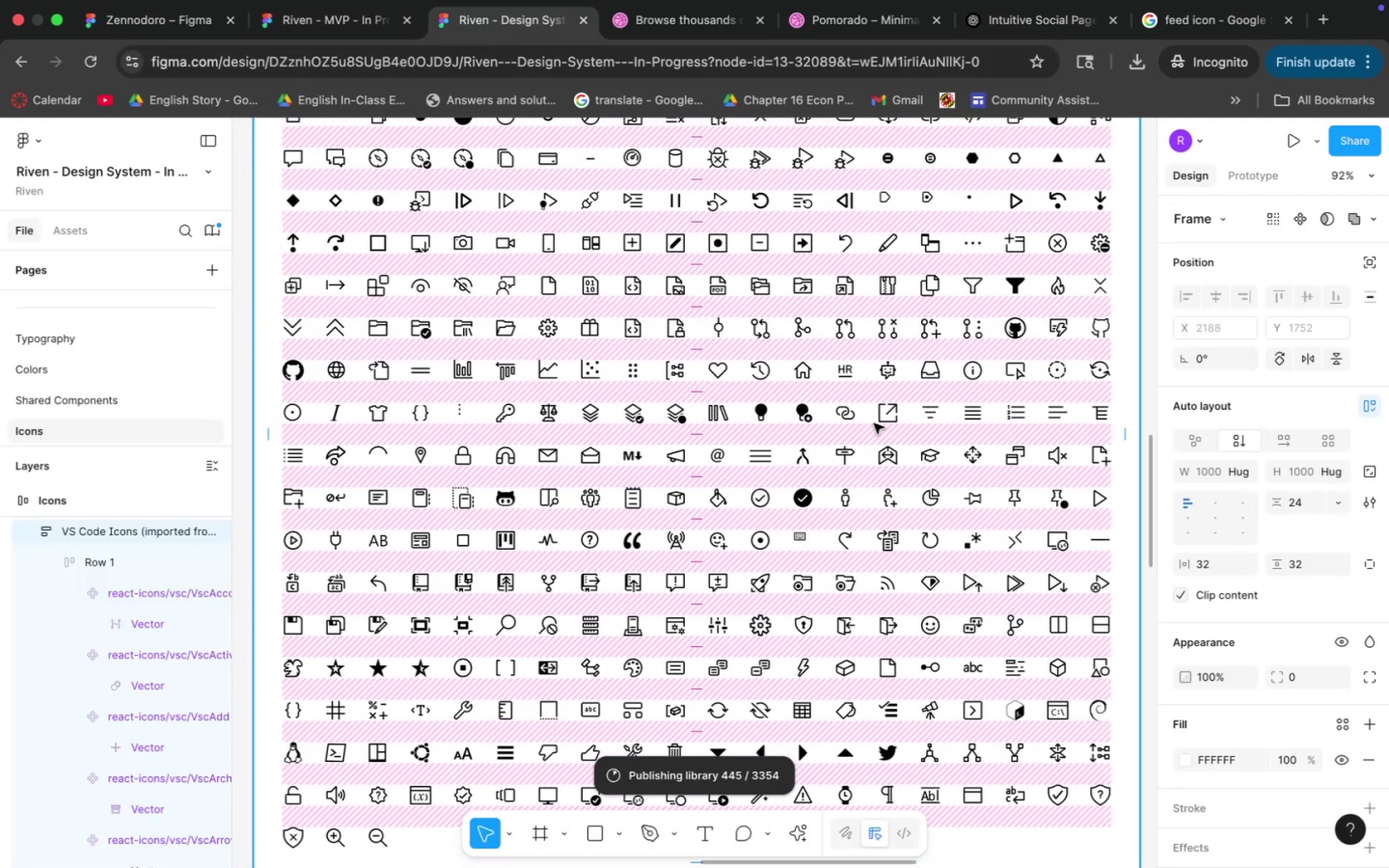 
hold_key(key=Space, duration=0.93)
 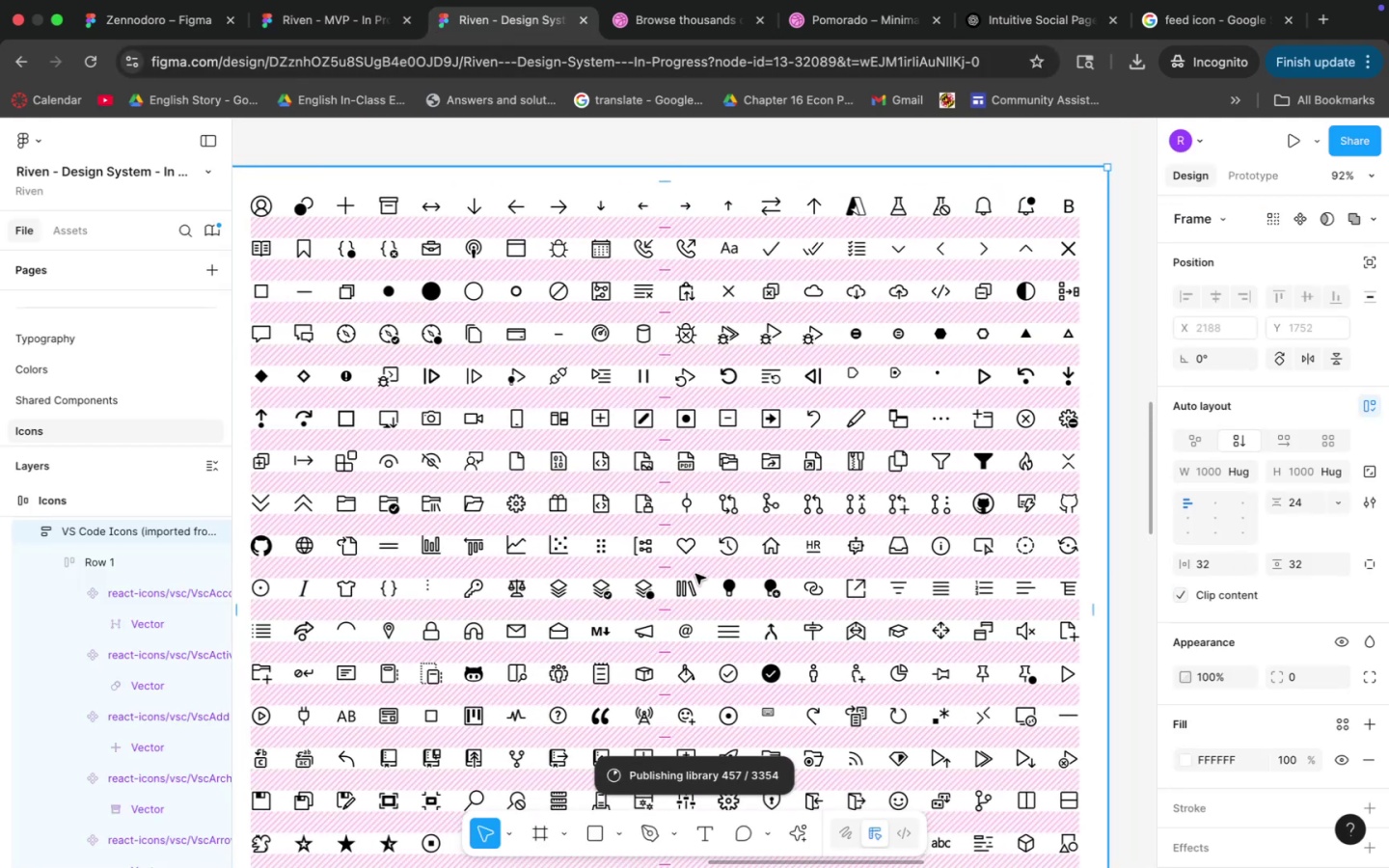 
left_click_drag(start_coordinate=[876, 374], to_coordinate=[844, 550])
 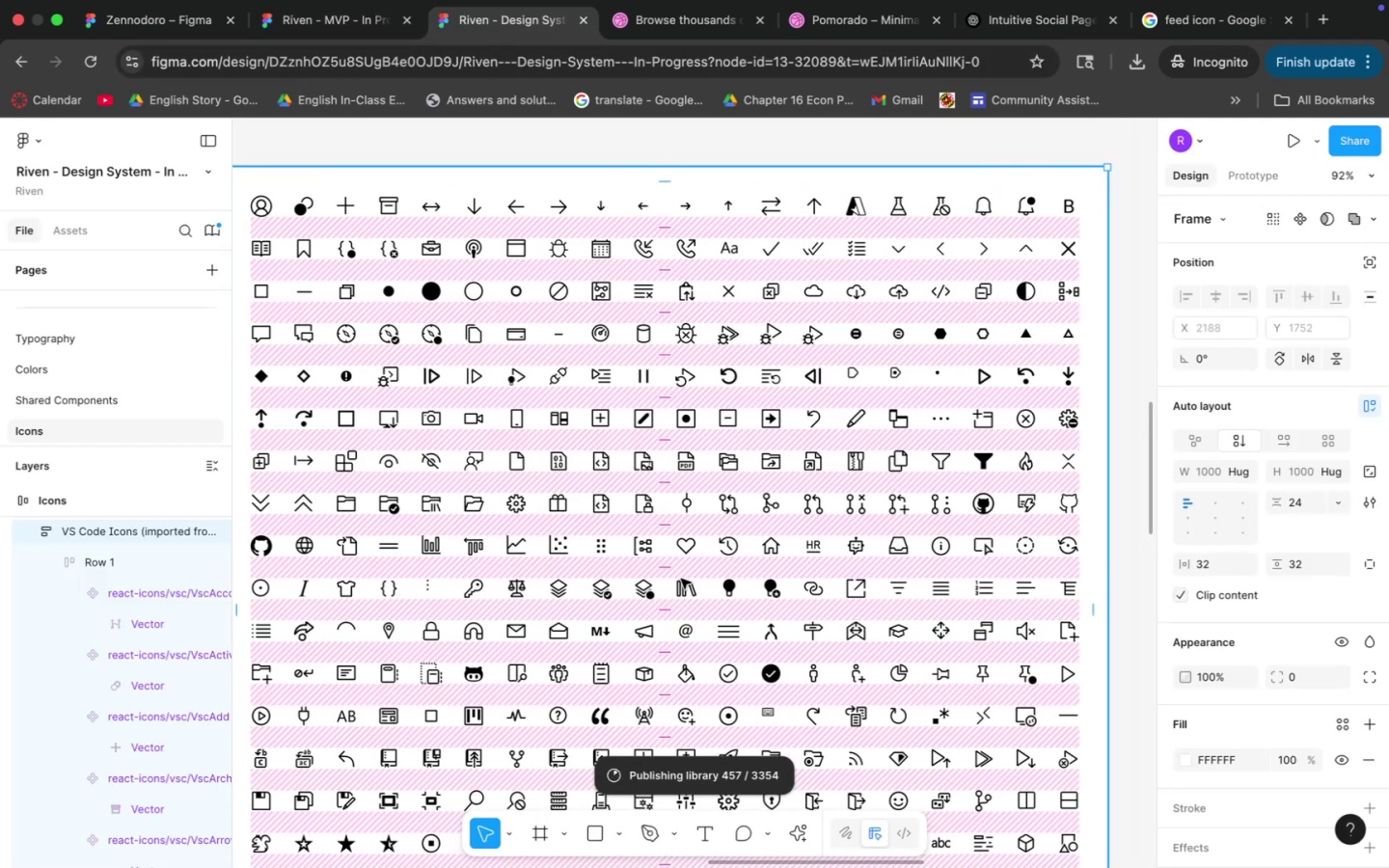 
hold_key(key=Space, duration=0.48)
 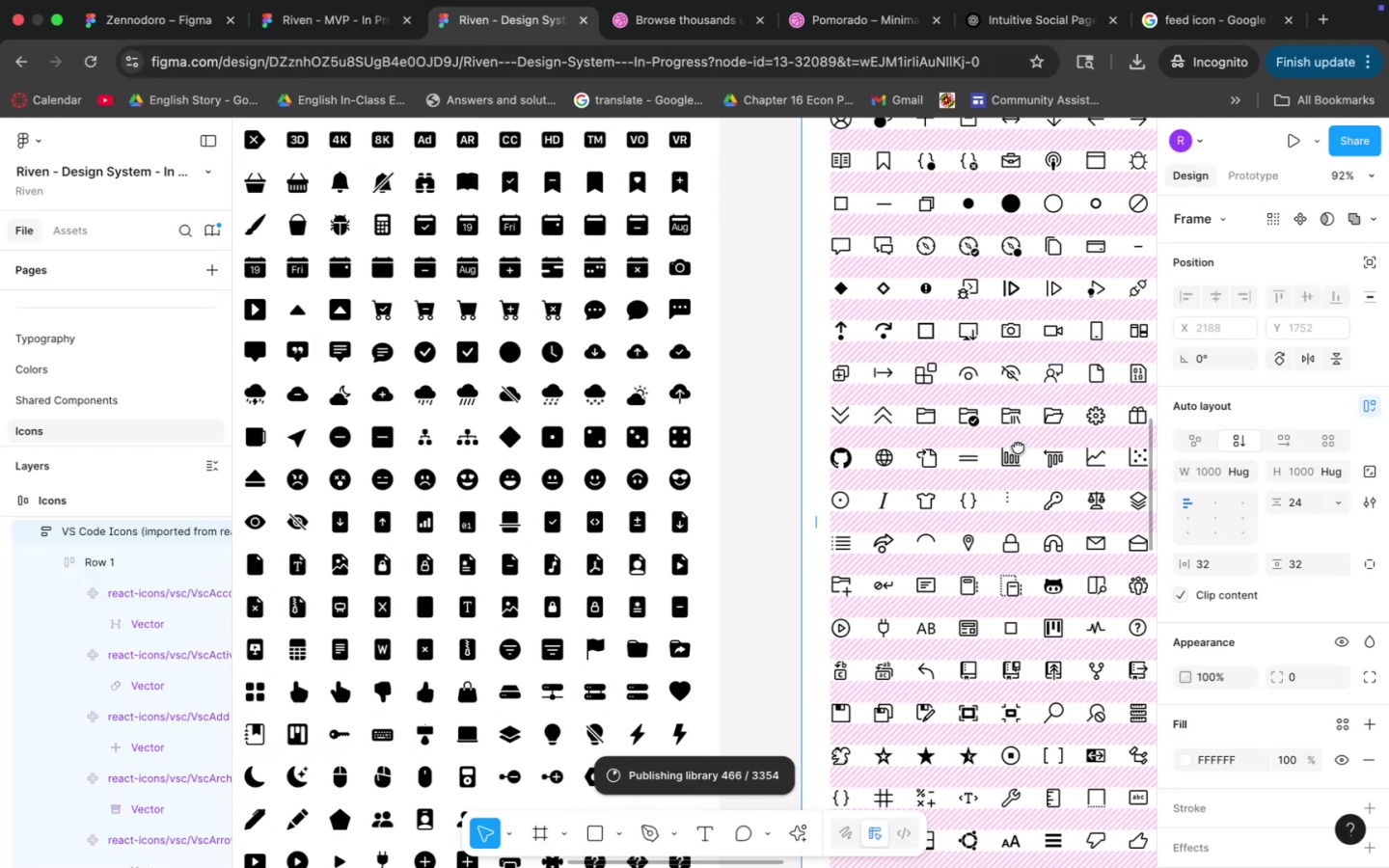 
left_click_drag(start_coordinate=[669, 582], to_coordinate=[1118, 481])
 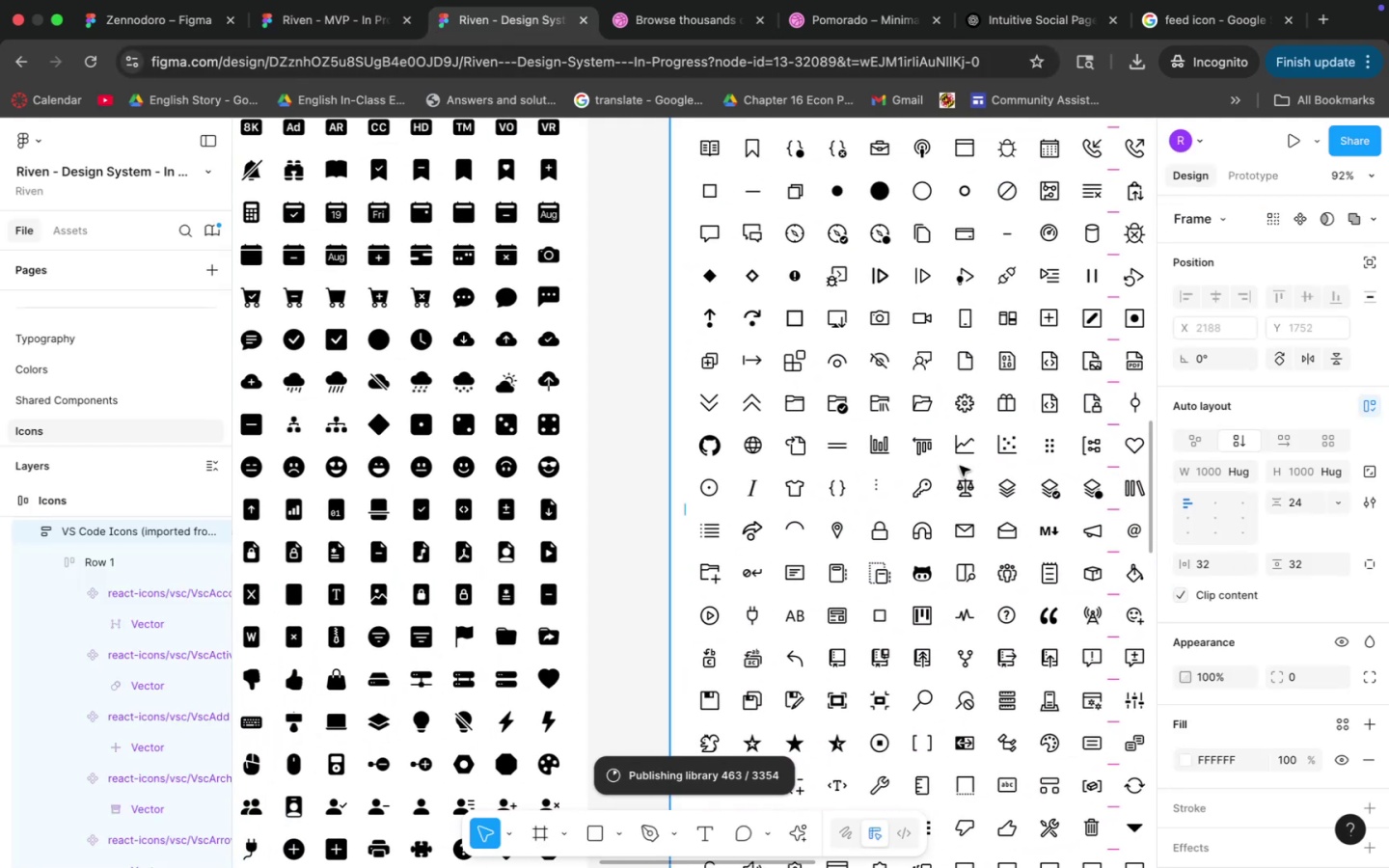 
hold_key(key=Space, duration=0.38)
 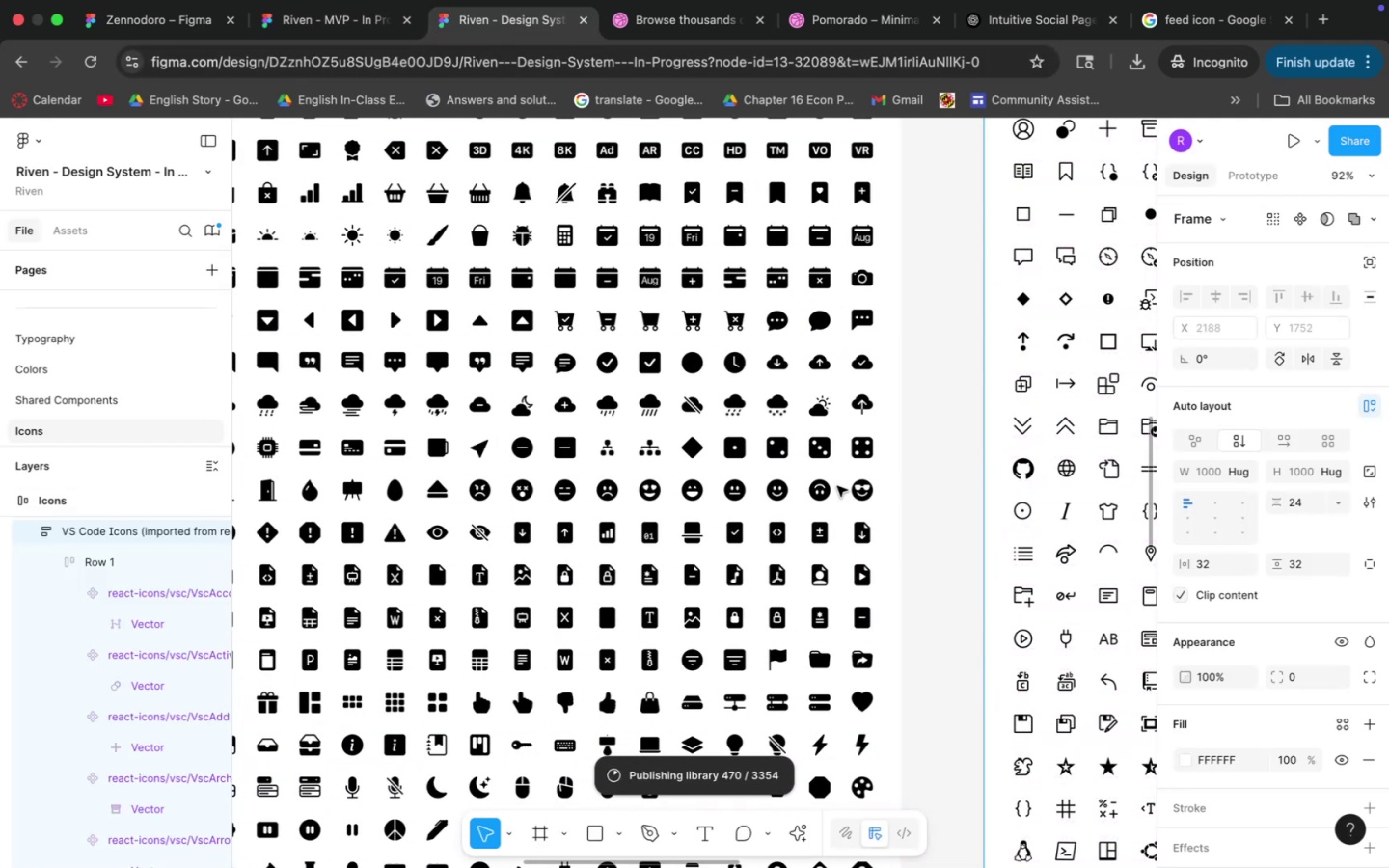 
left_click_drag(start_coordinate=[704, 423], to_coordinate=[1018, 447])
 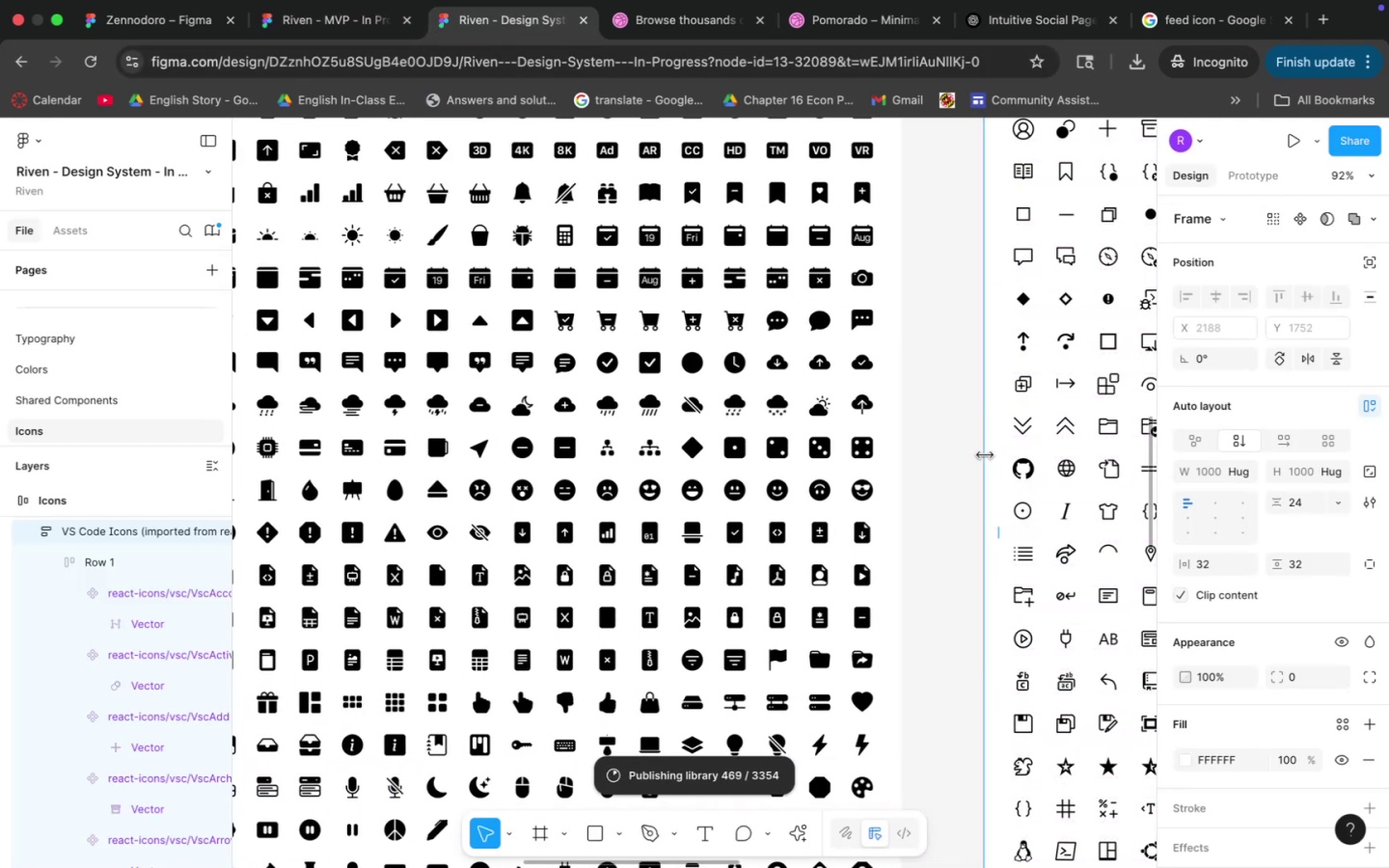 
hold_key(key=Space, duration=0.69)
 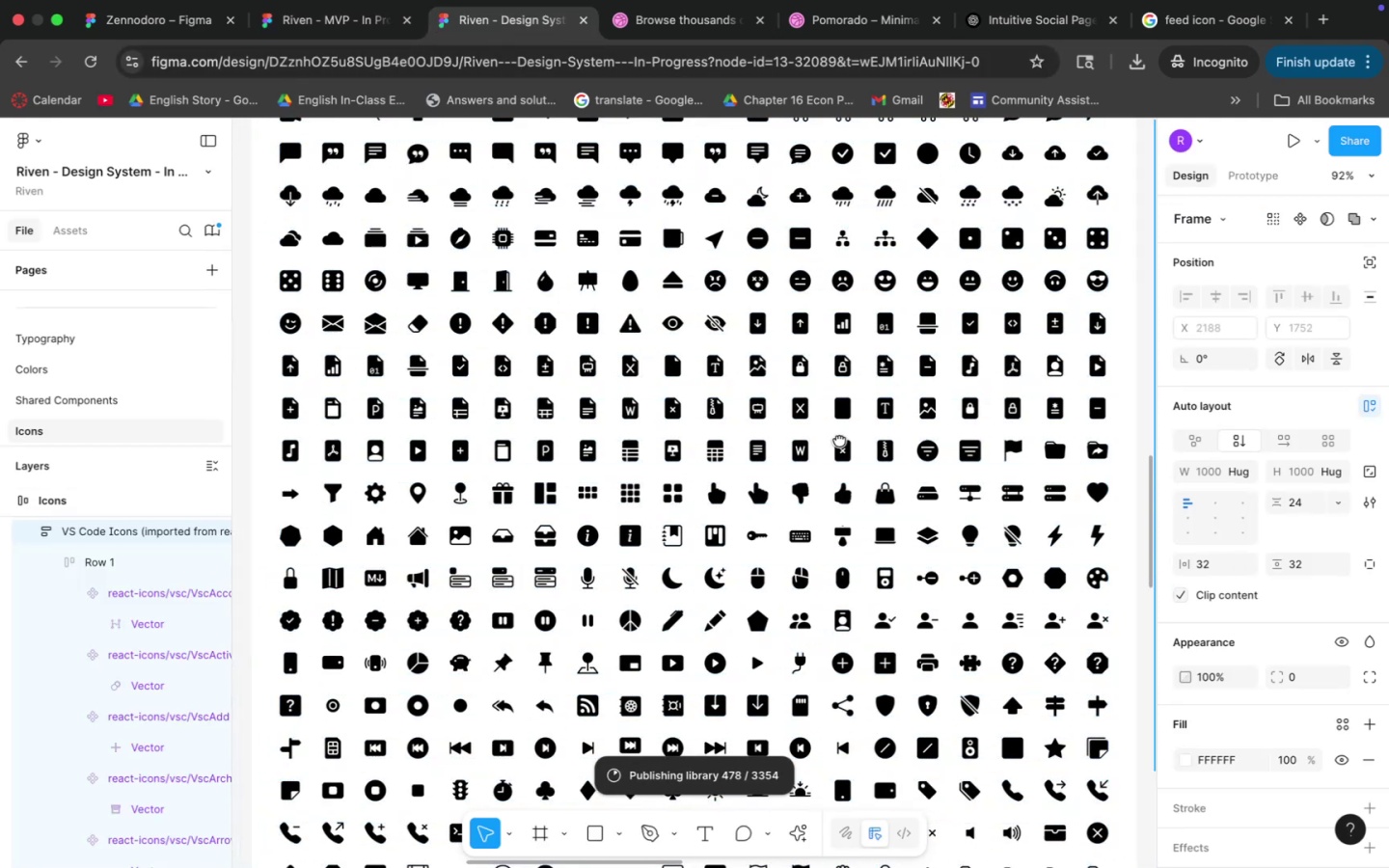 
left_click_drag(start_coordinate=[837, 486], to_coordinate=[1073, 277])
 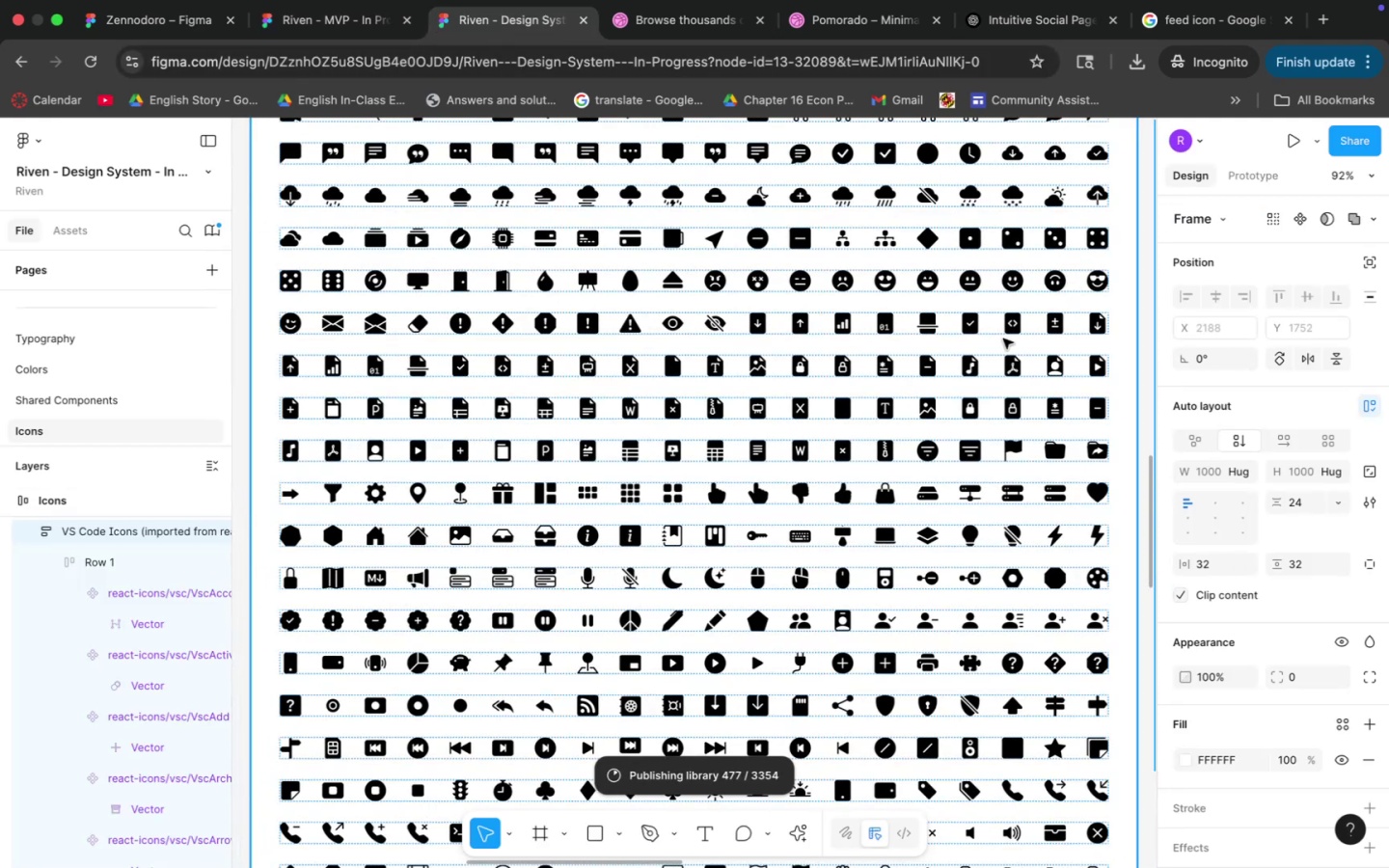 
hold_key(key=Space, duration=0.45)
 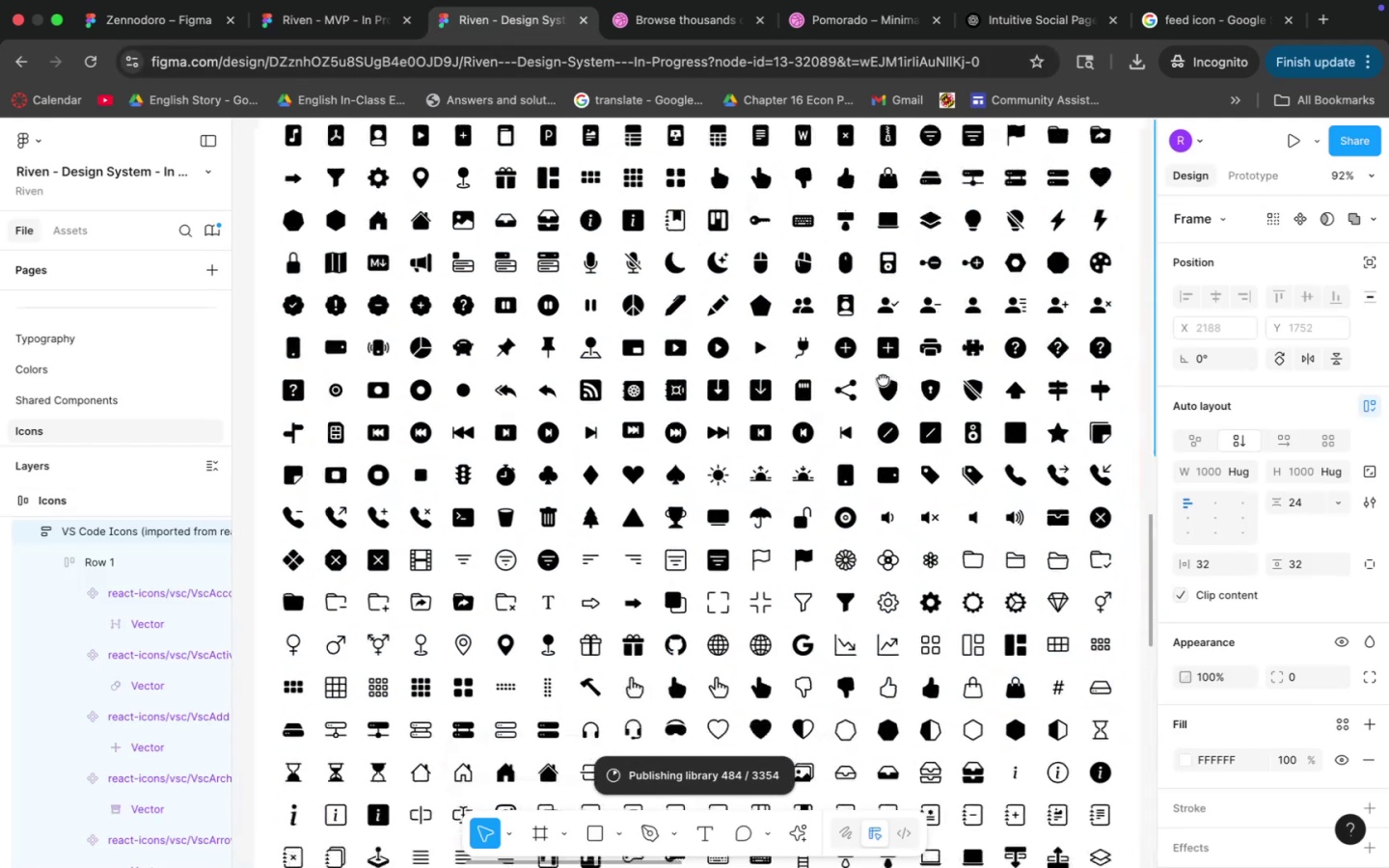 
left_click_drag(start_coordinate=[839, 440], to_coordinate=[869, 271])
 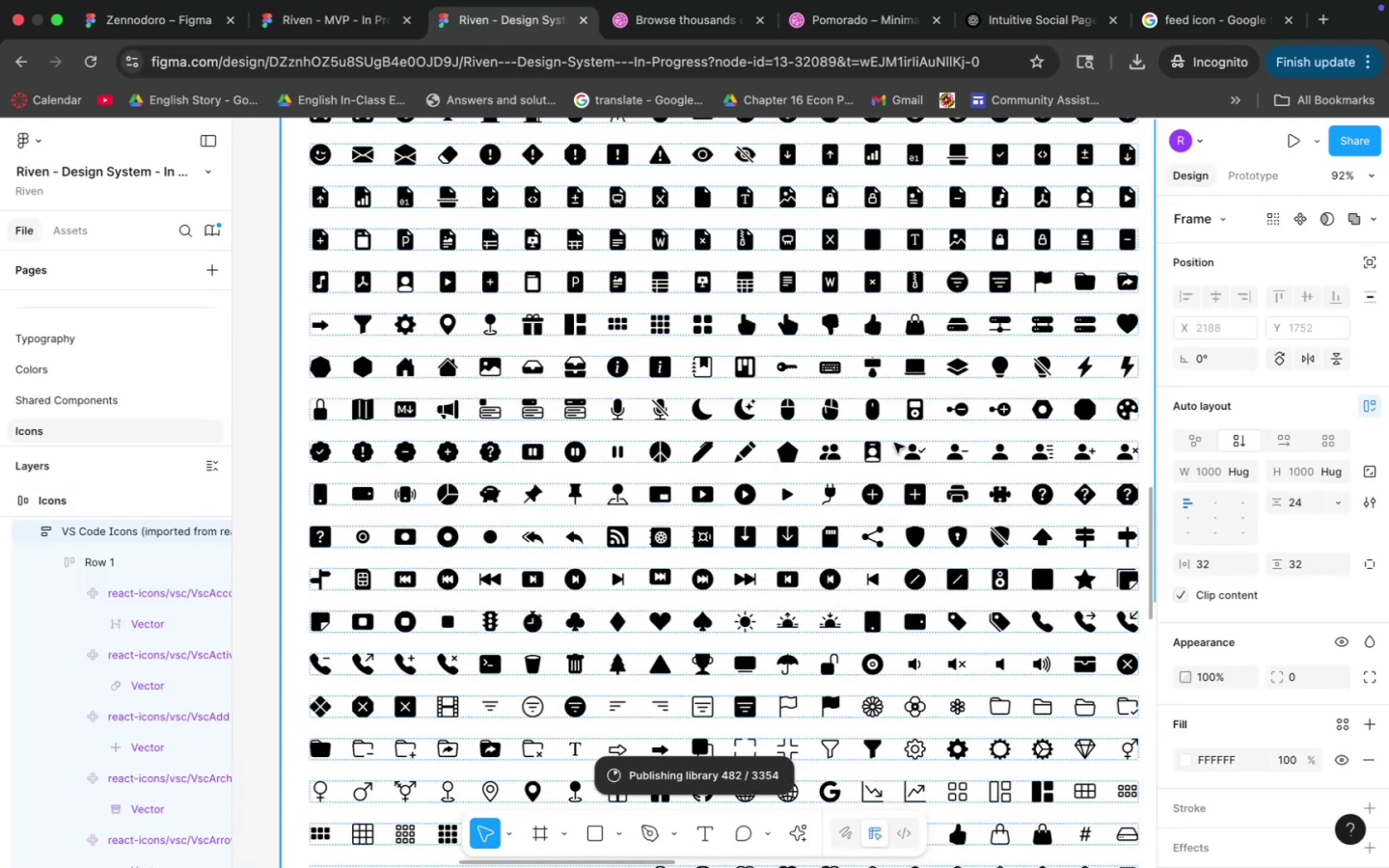 
hold_key(key=Space, duration=0.37)
 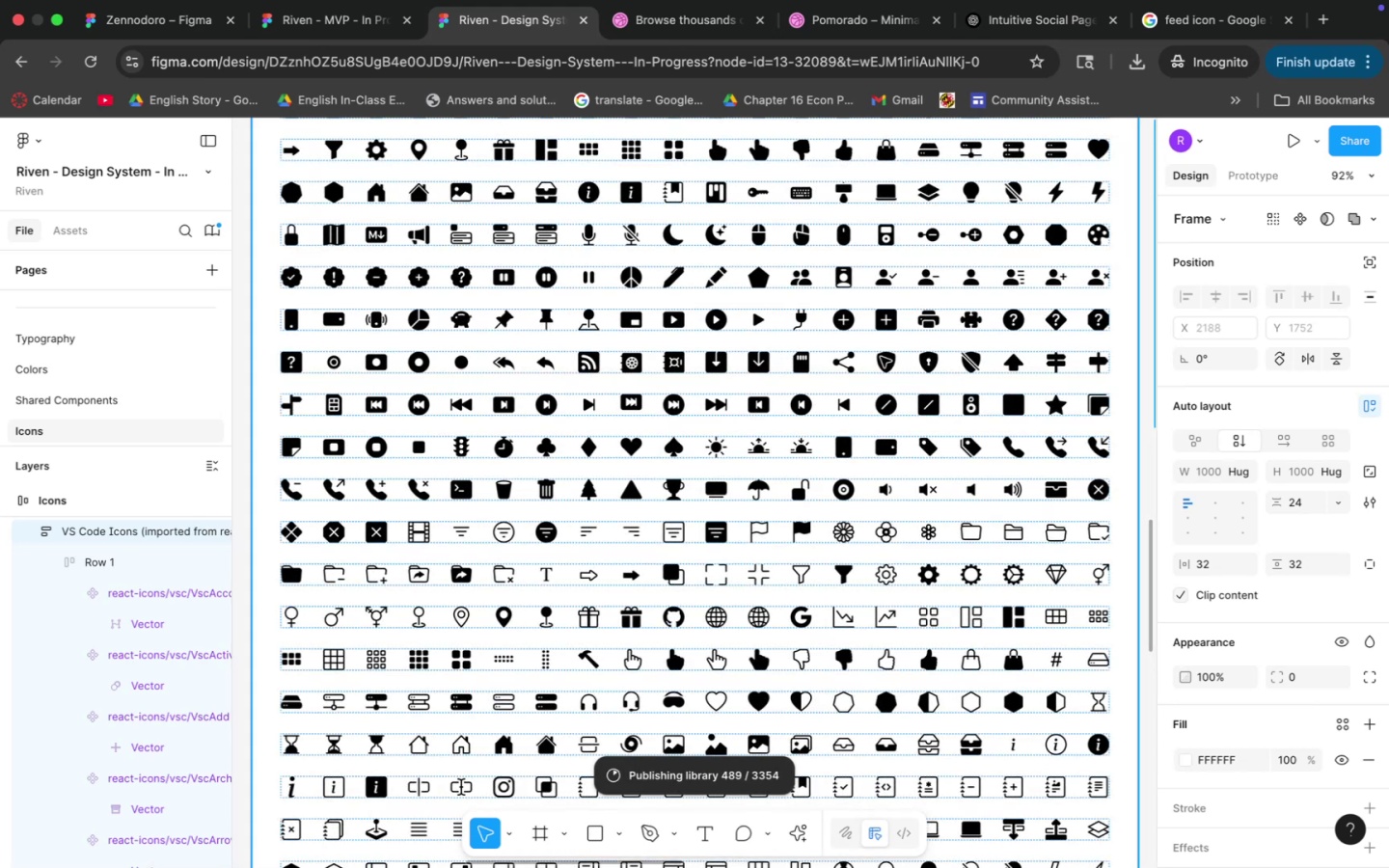 
left_click_drag(start_coordinate=[910, 531], to_coordinate=[881, 357])
 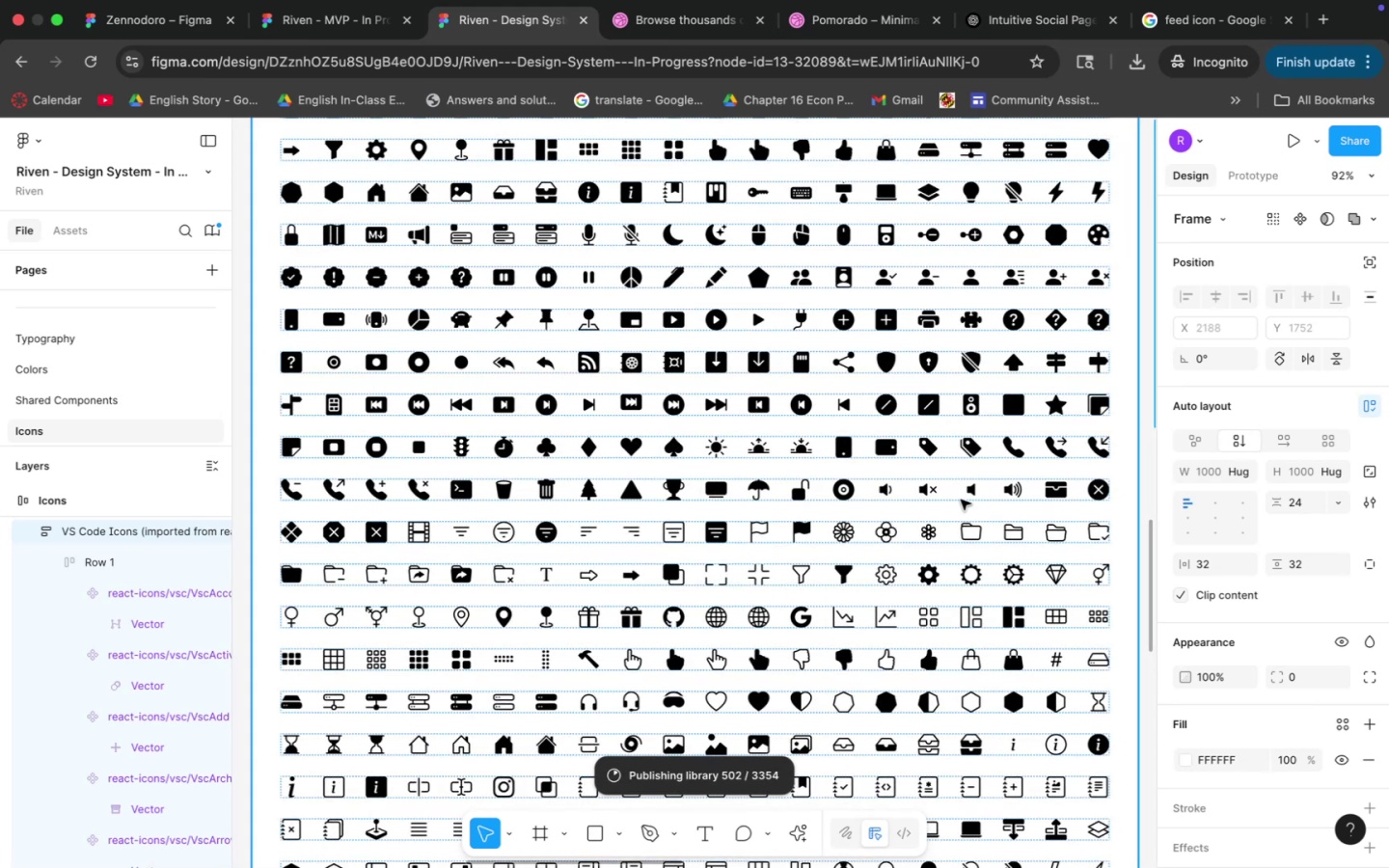 
hold_key(key=Space, duration=0.6)
 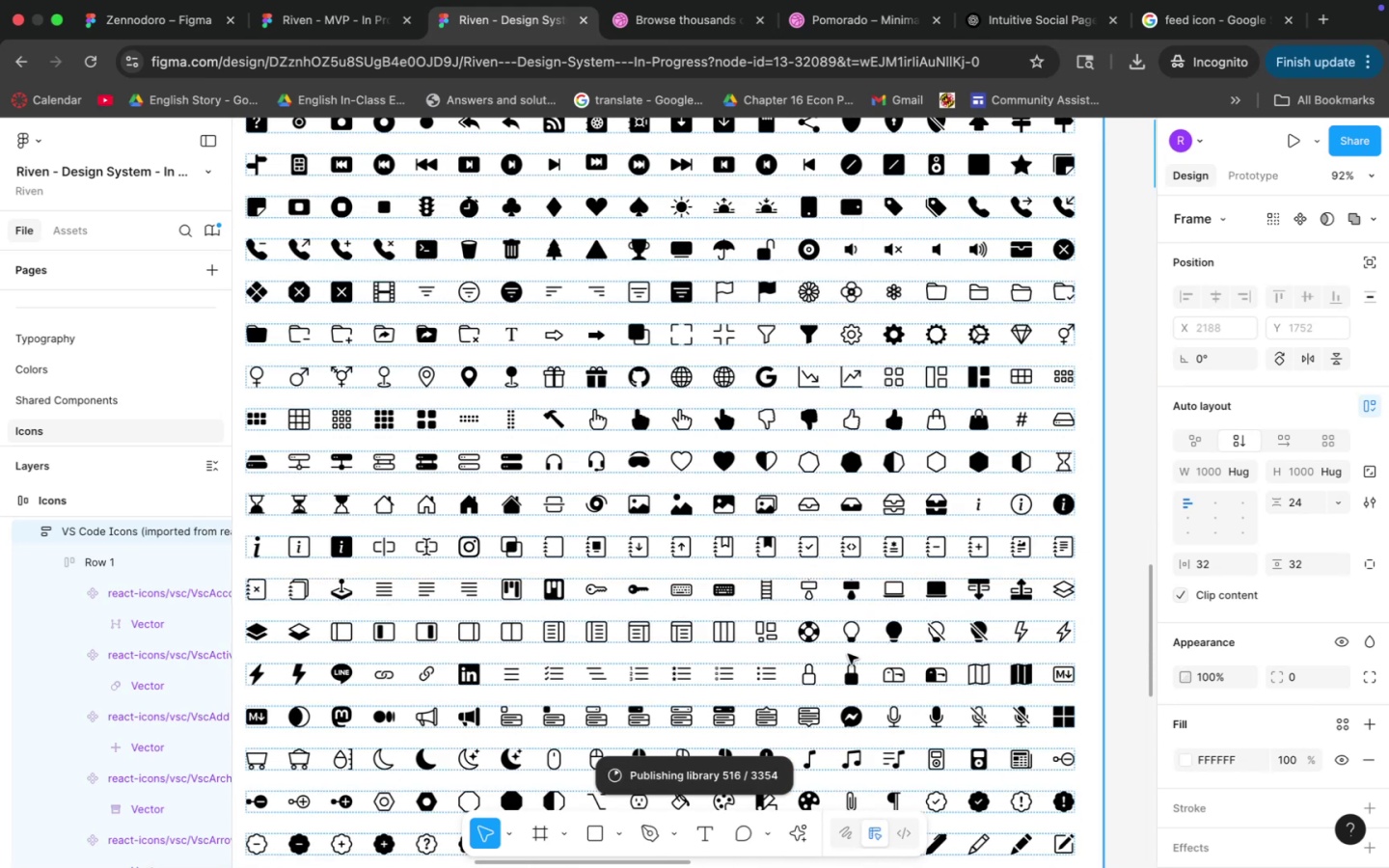 
left_click_drag(start_coordinate=[878, 693], to_coordinate=[843, 453])
 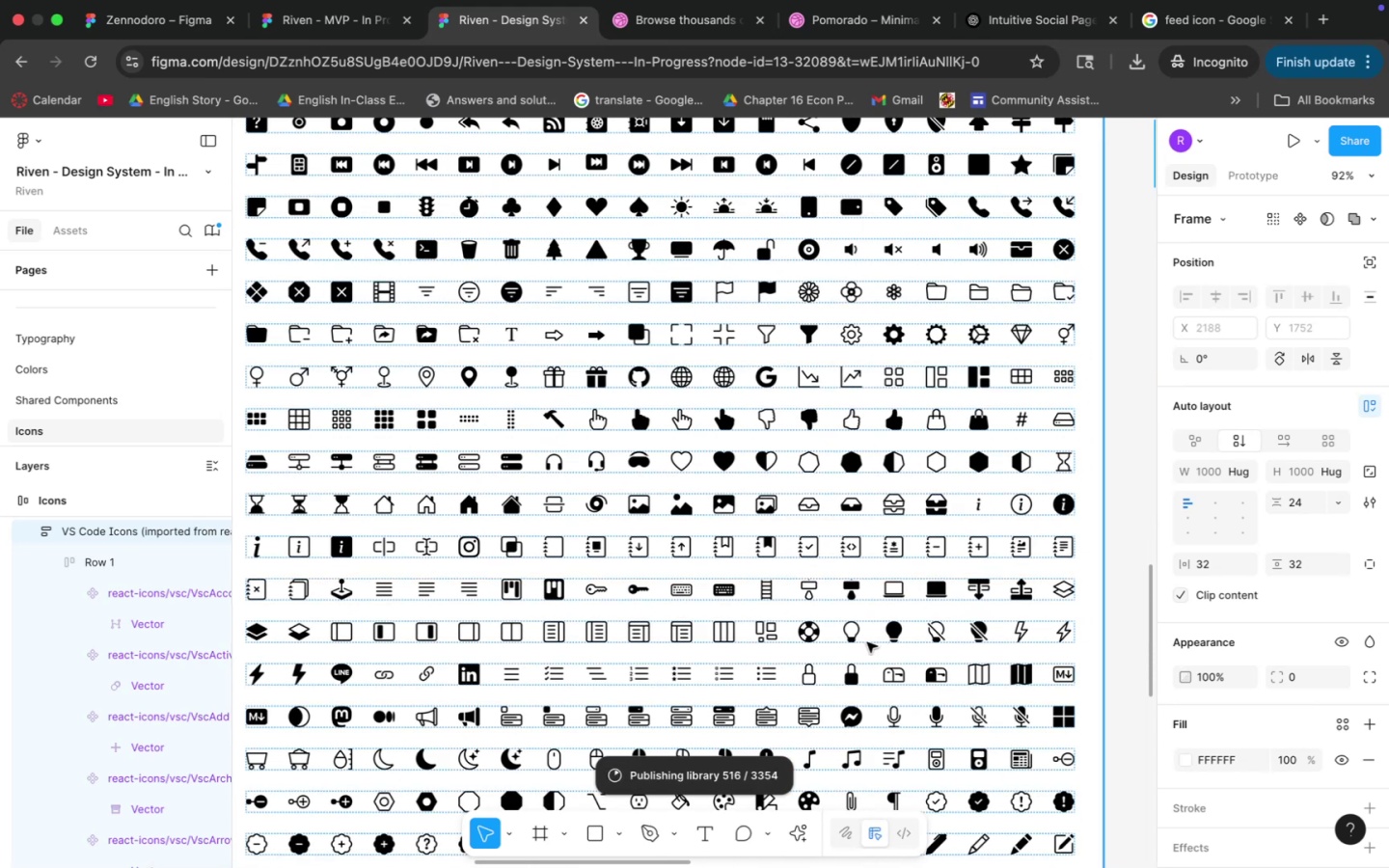 
hold_key(key=Space, duration=0.48)
 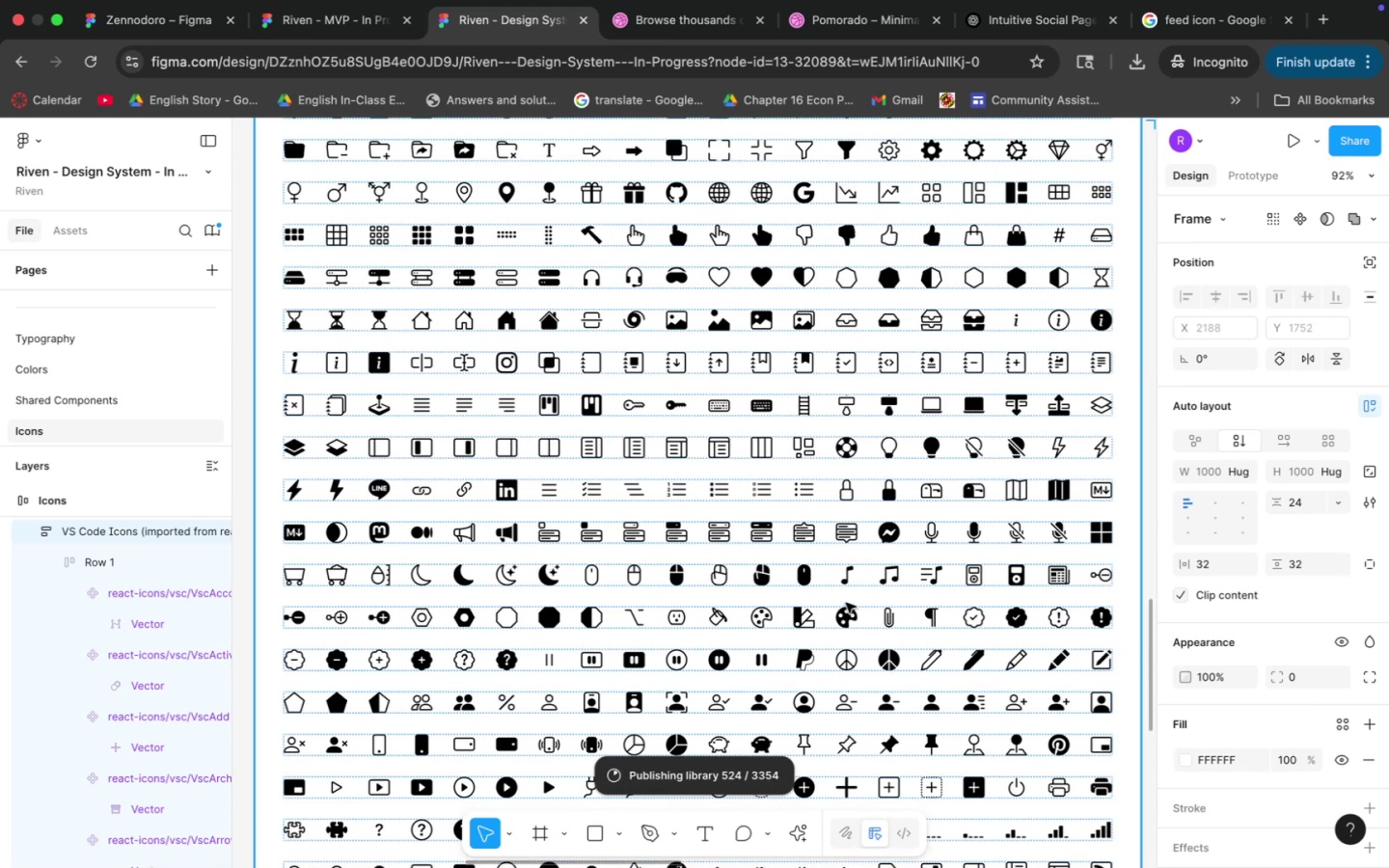 
left_click_drag(start_coordinate=[848, 651], to_coordinate=[885, 467])
 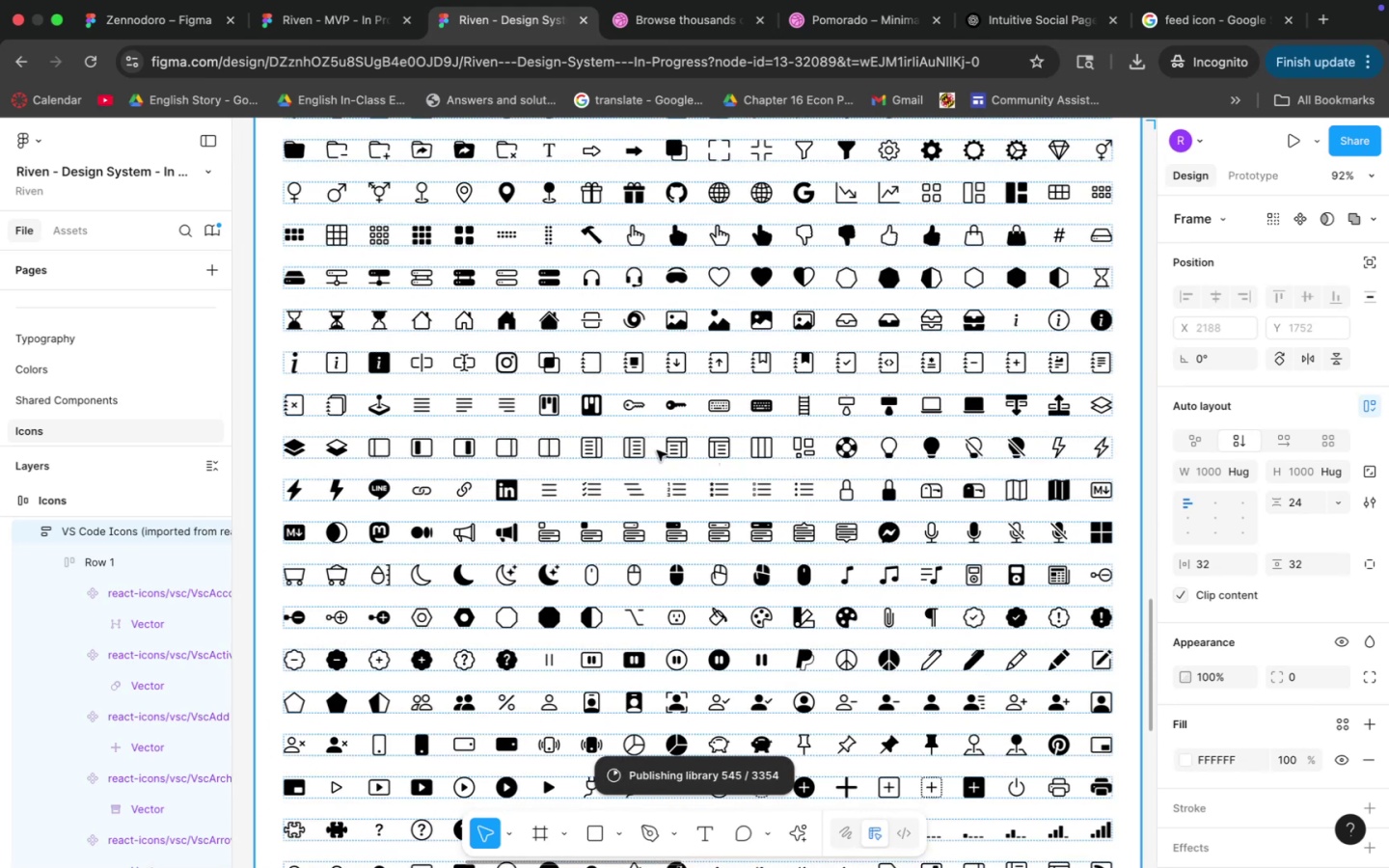 
double_click([679, 452])
 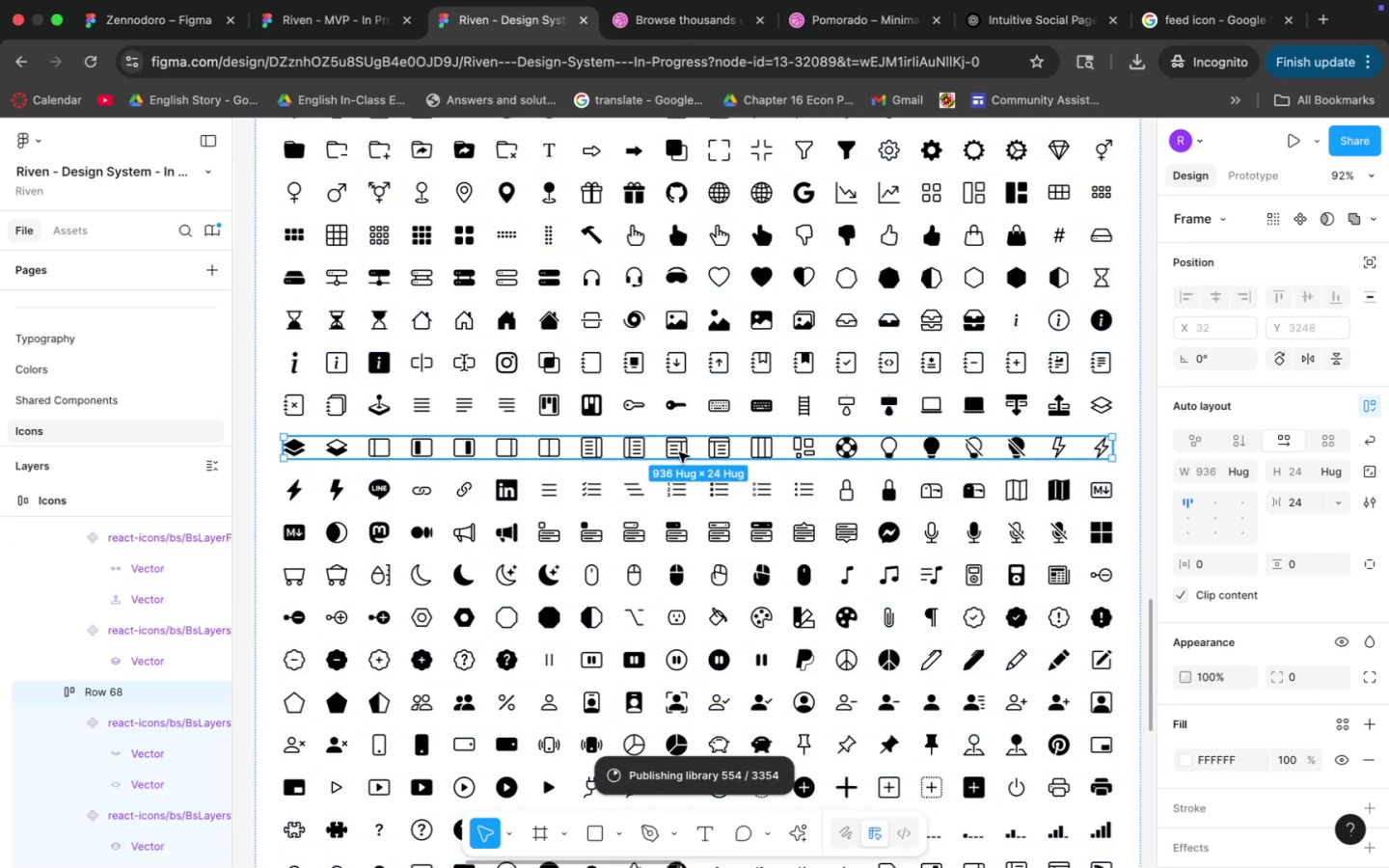 
triple_click([679, 452])
 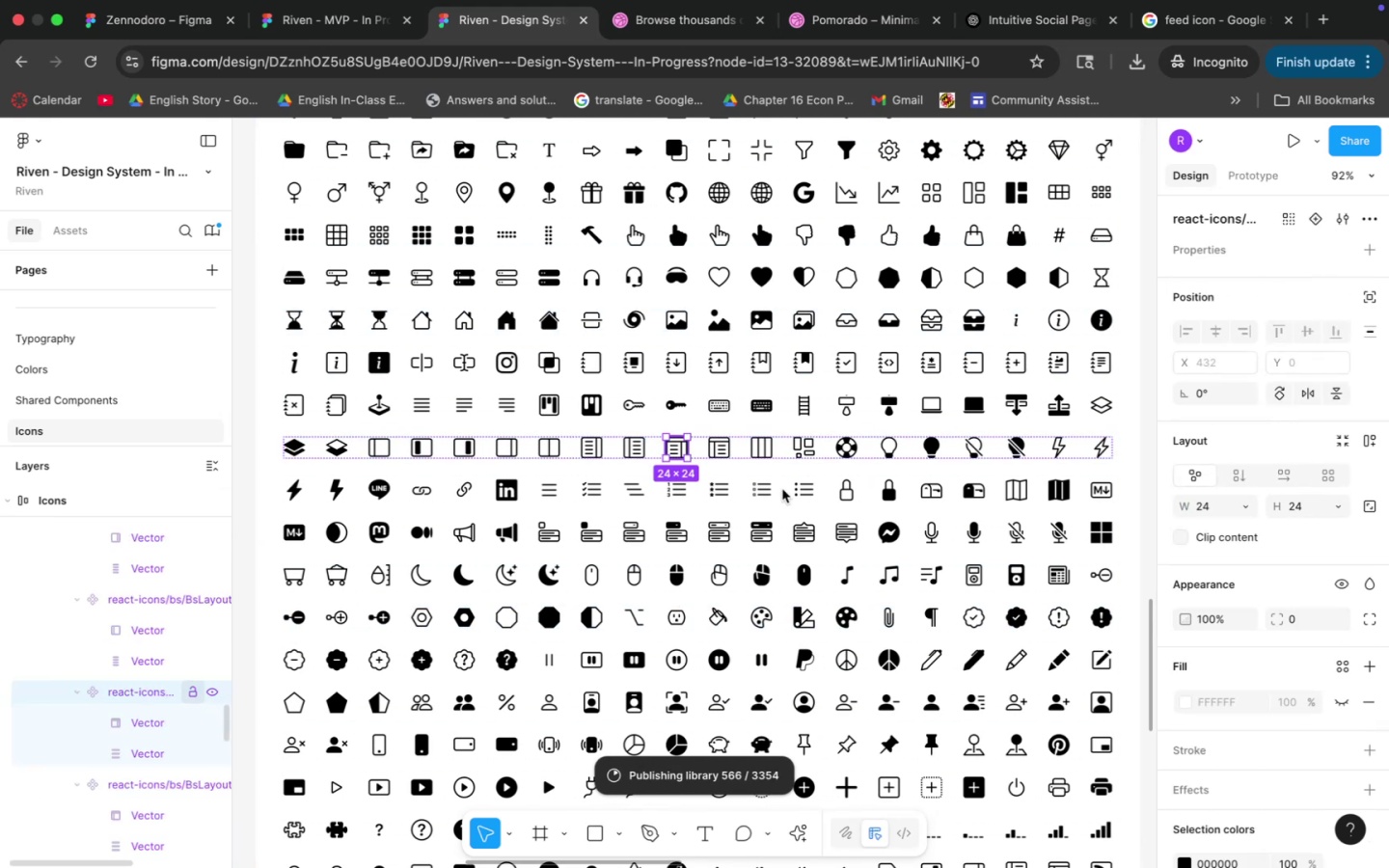 
left_click_drag(start_coordinate=[1210, 218], to_coordinate=[1315, 219])
 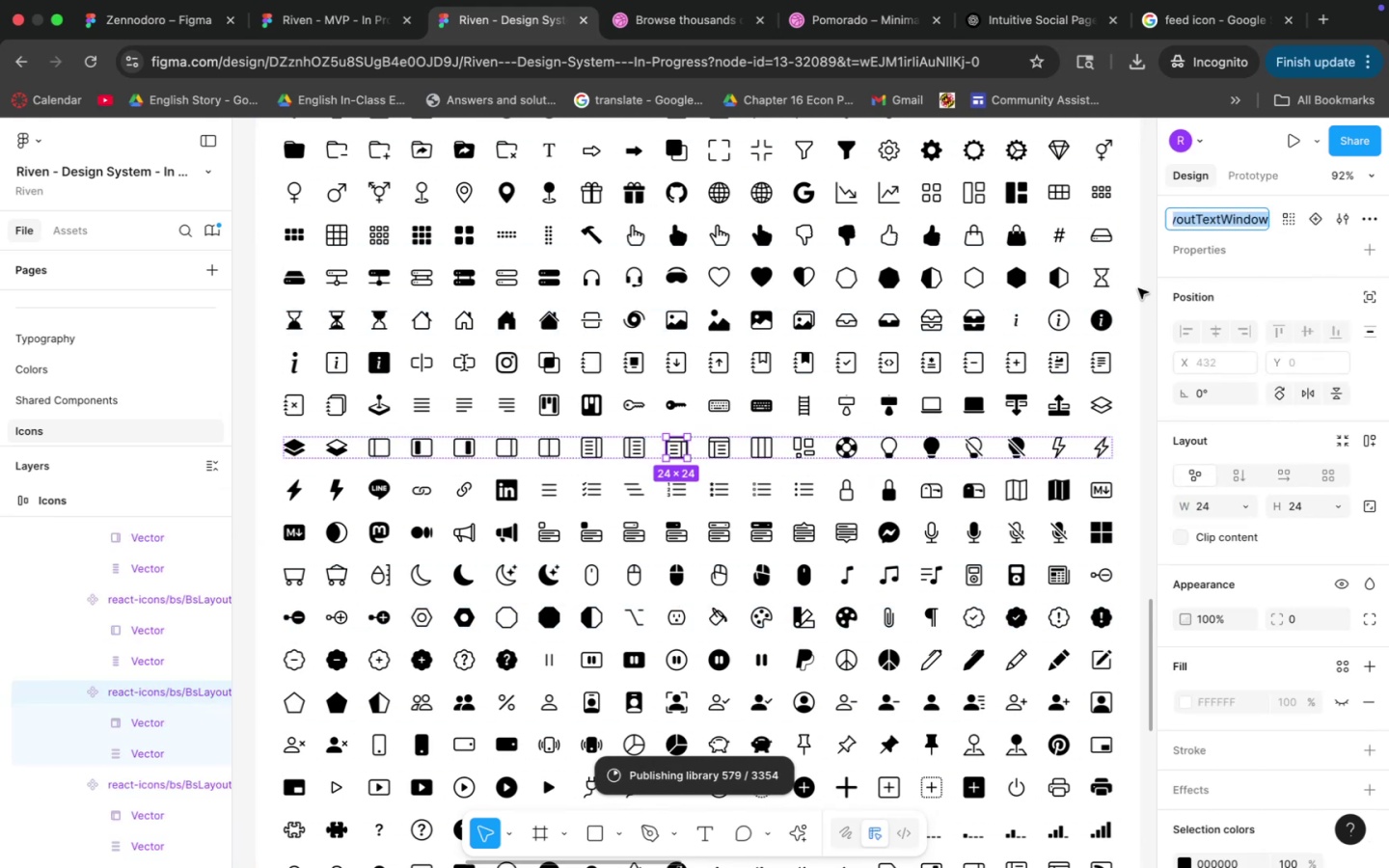 
left_click([1138, 288])
 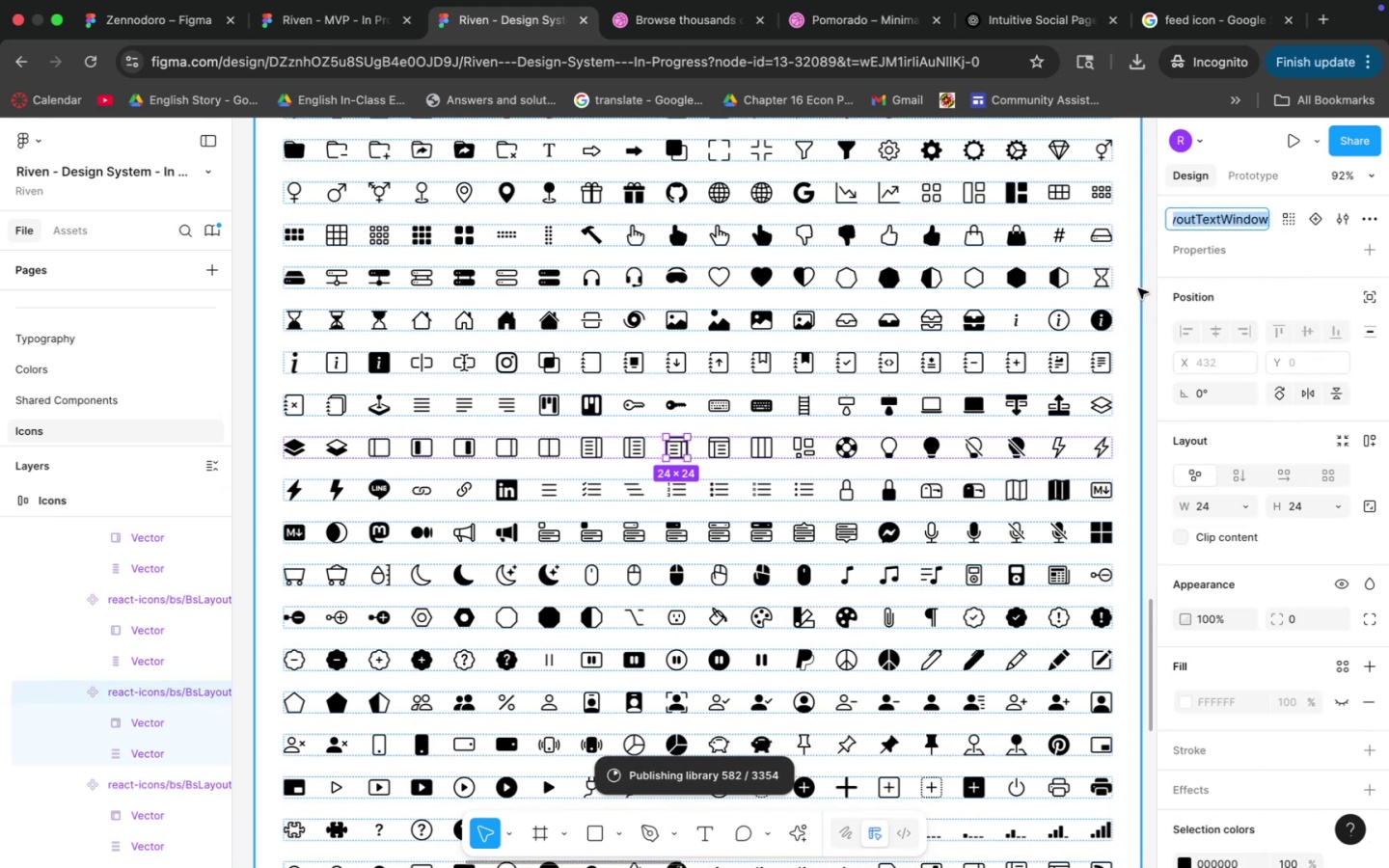 
key(Space)
 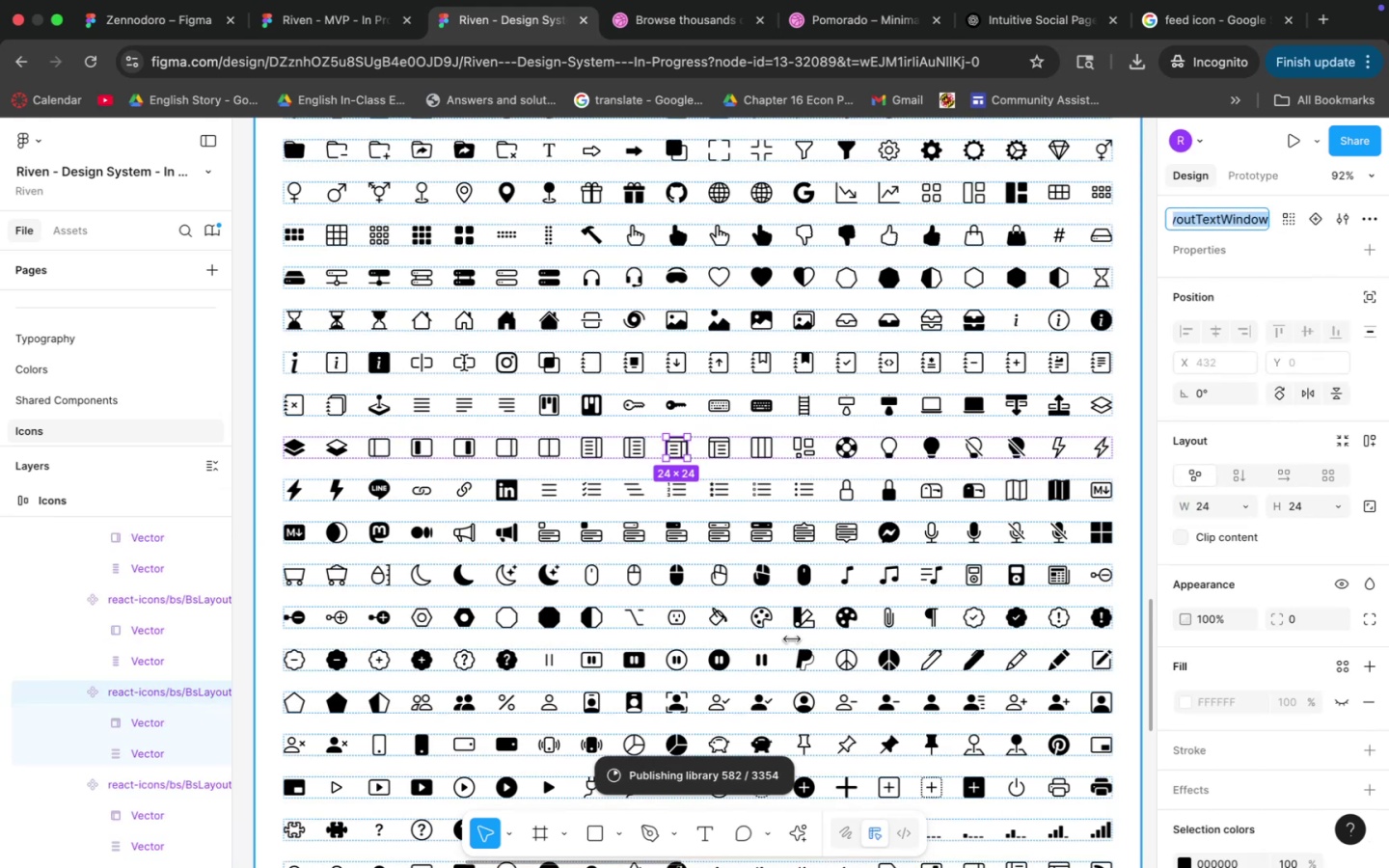 
scroll: coordinate [744, 642], scroll_direction: down, amount: 19.0
 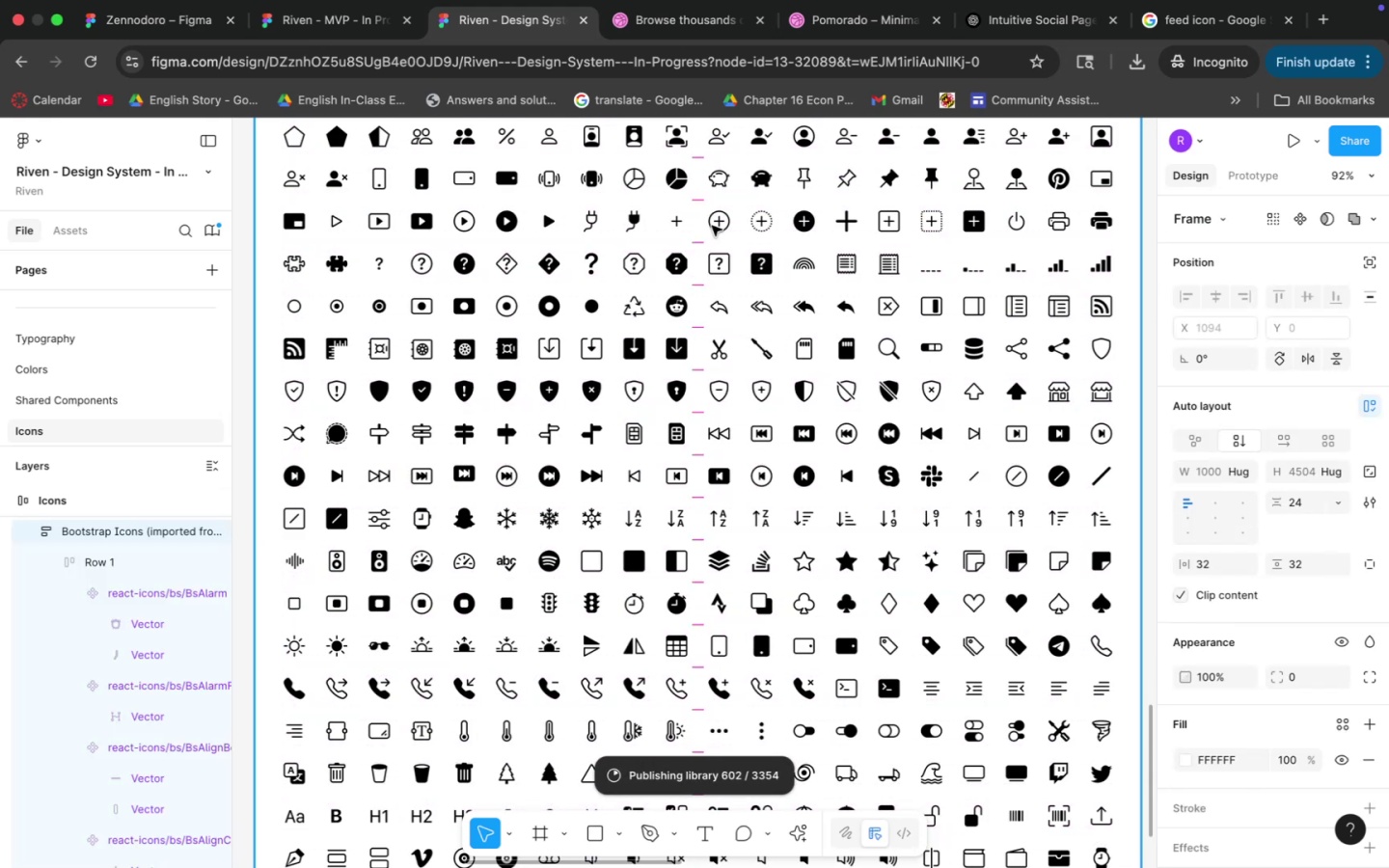 
left_click([372, 32])
 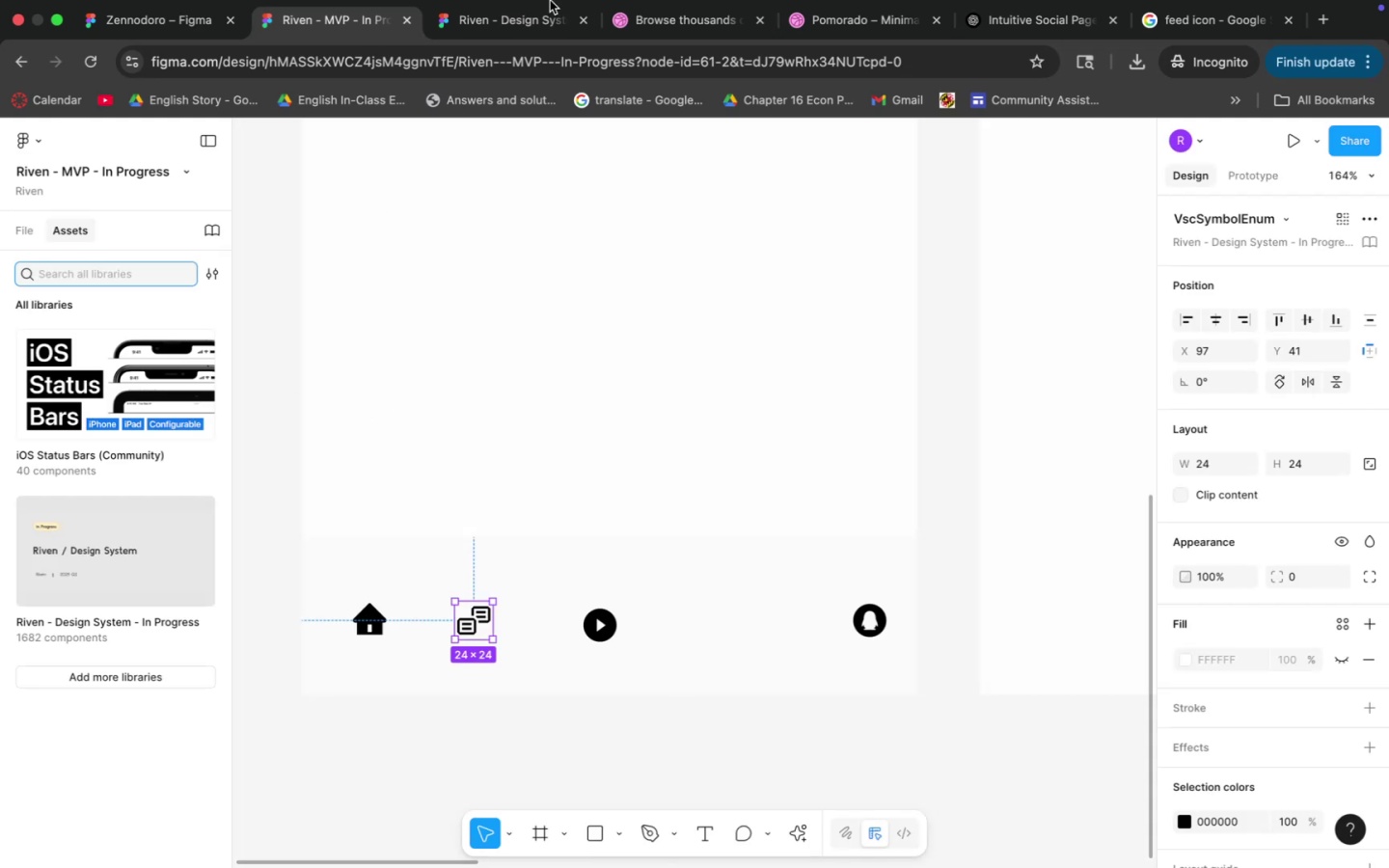 
left_click([495, 18])
 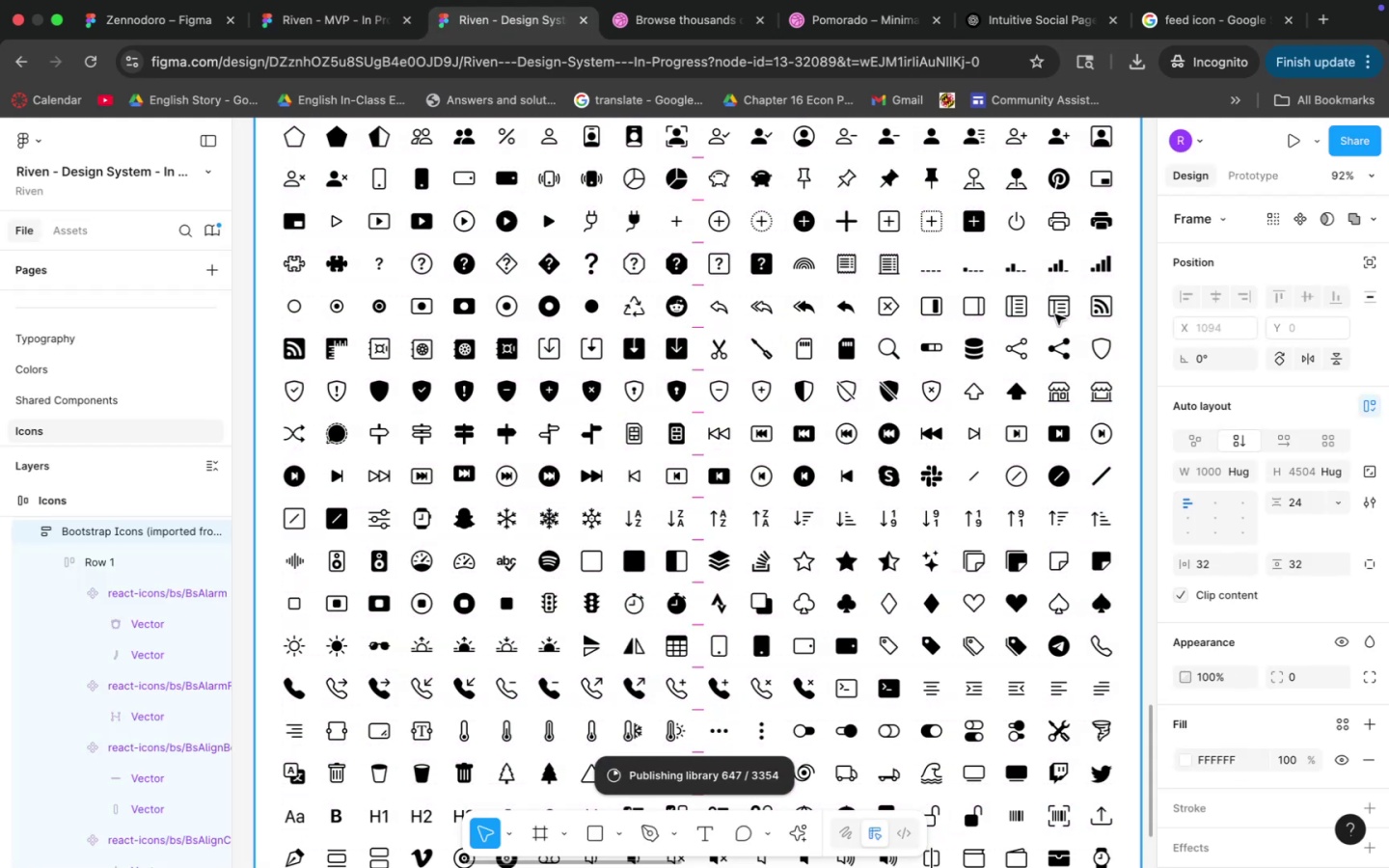 
wait(7.86)
 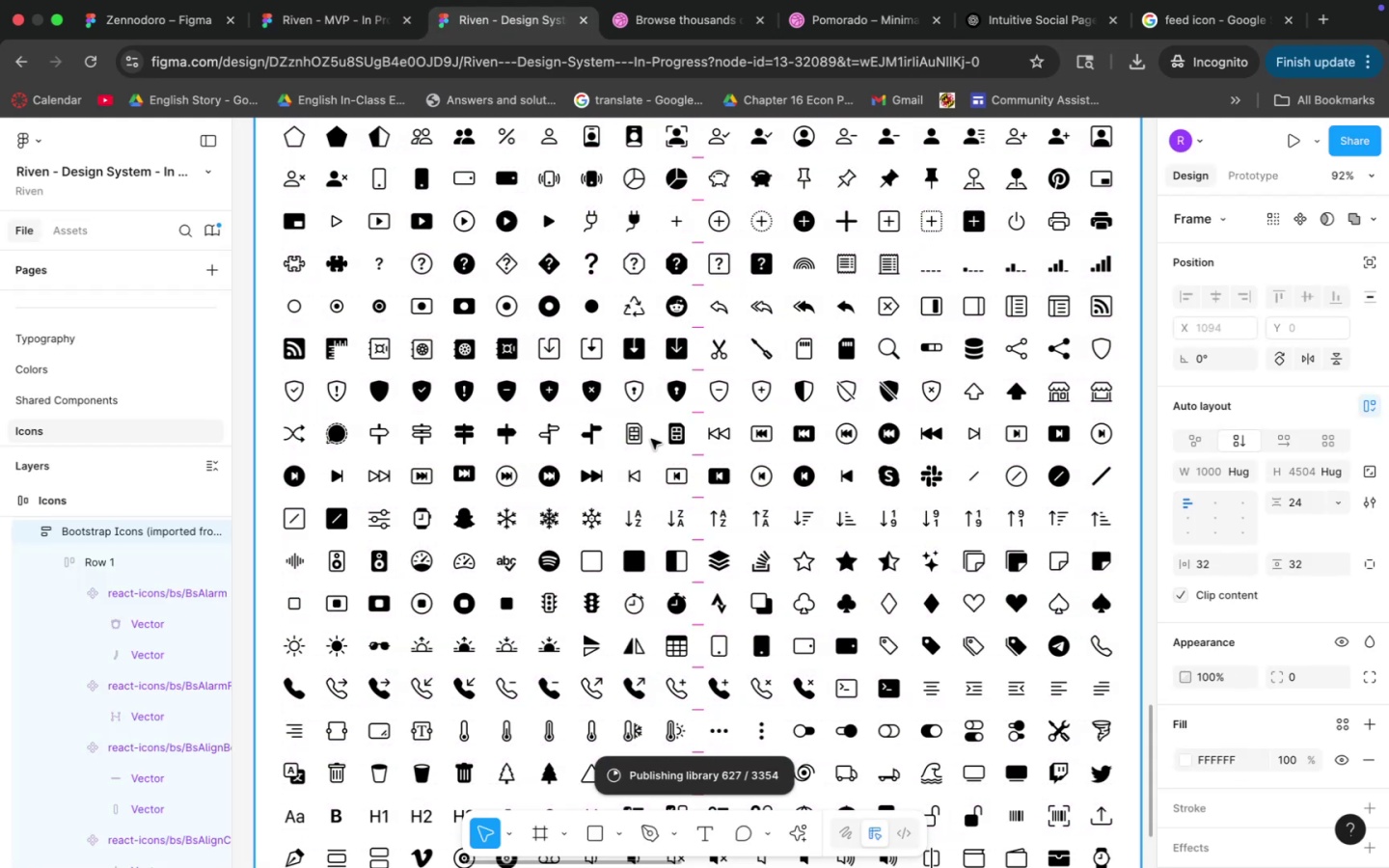 
double_click([1056, 311])
 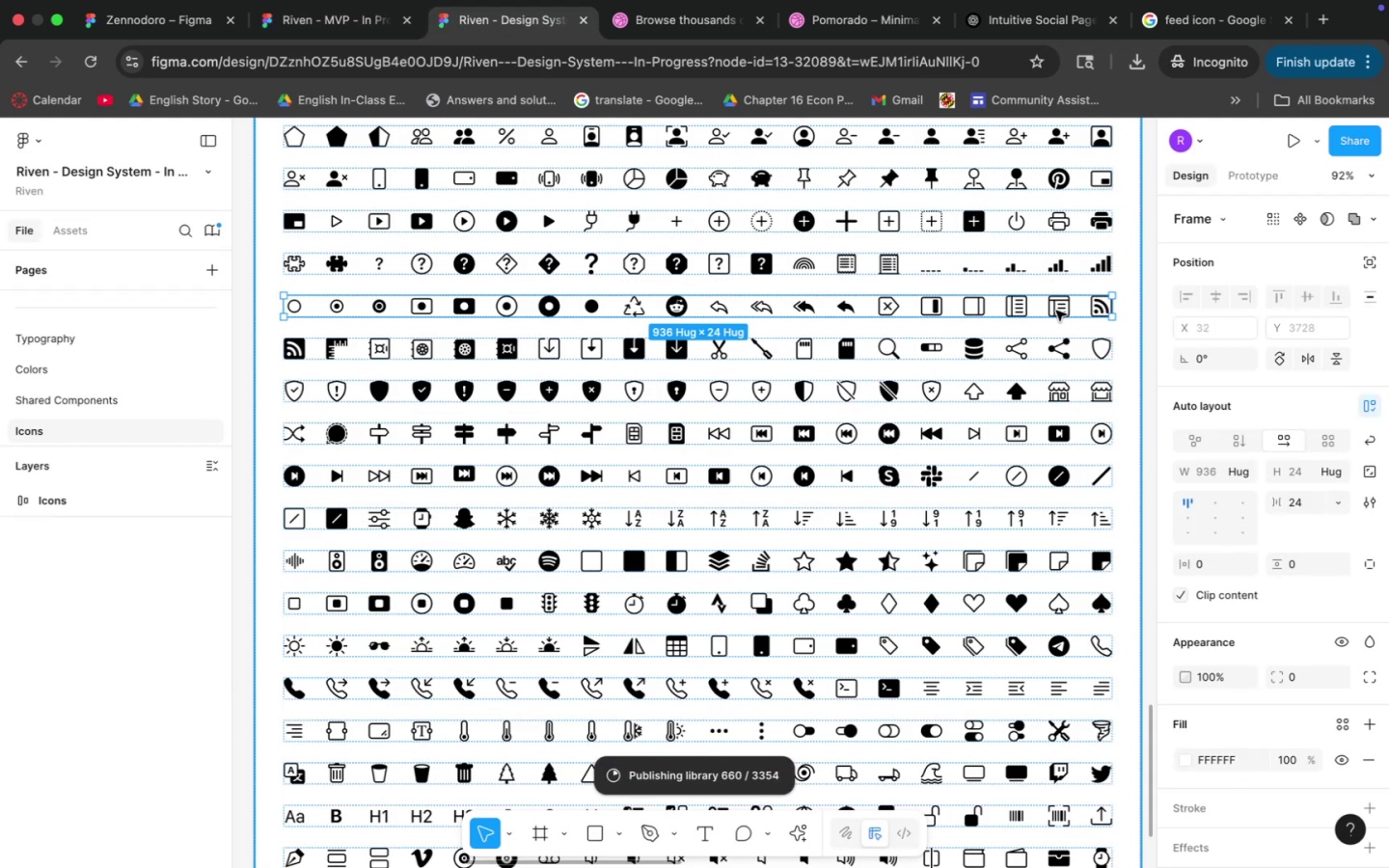 
triple_click([1056, 311])
 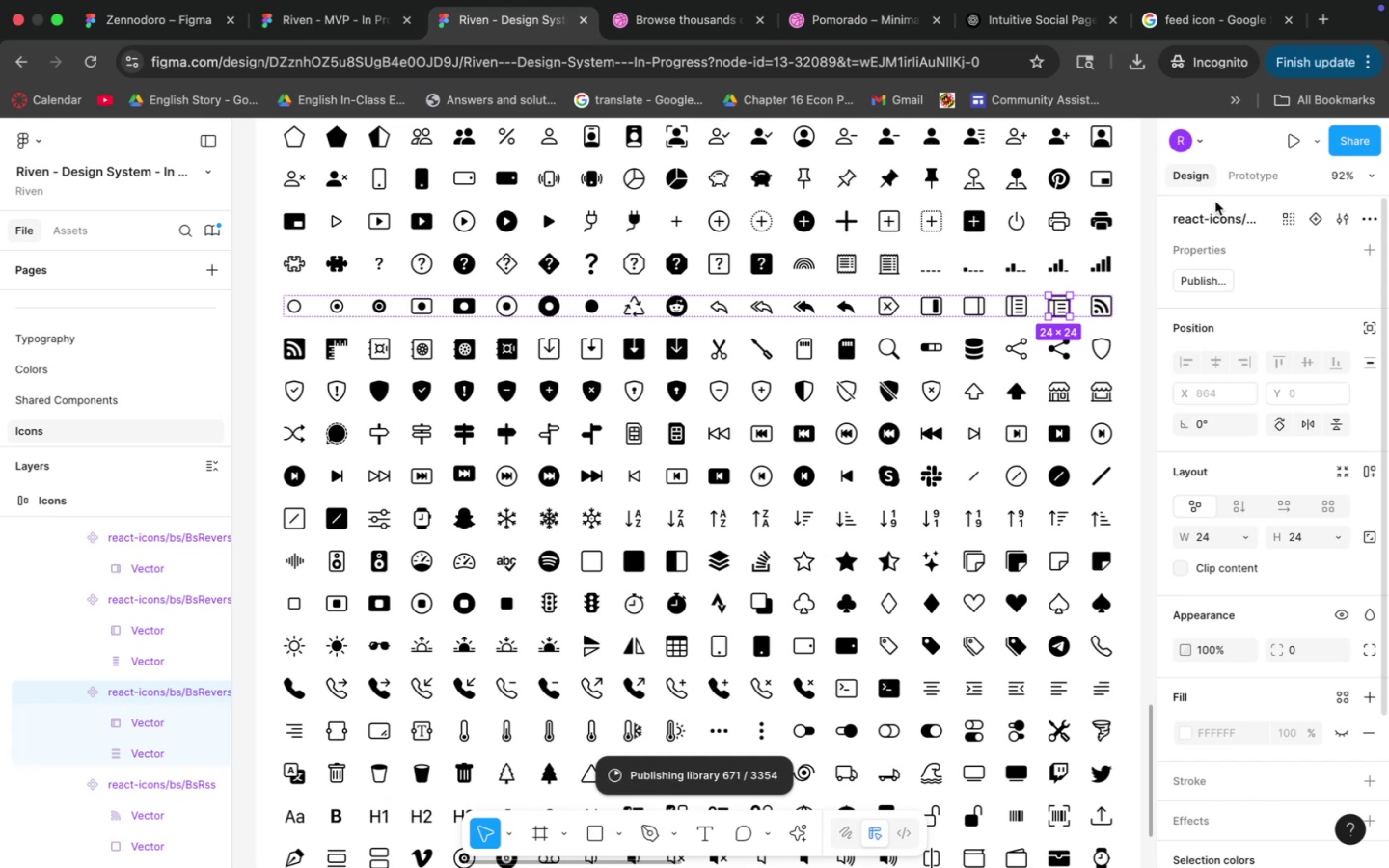 
left_click_drag(start_coordinate=[1215, 218], to_coordinate=[1276, 219])
 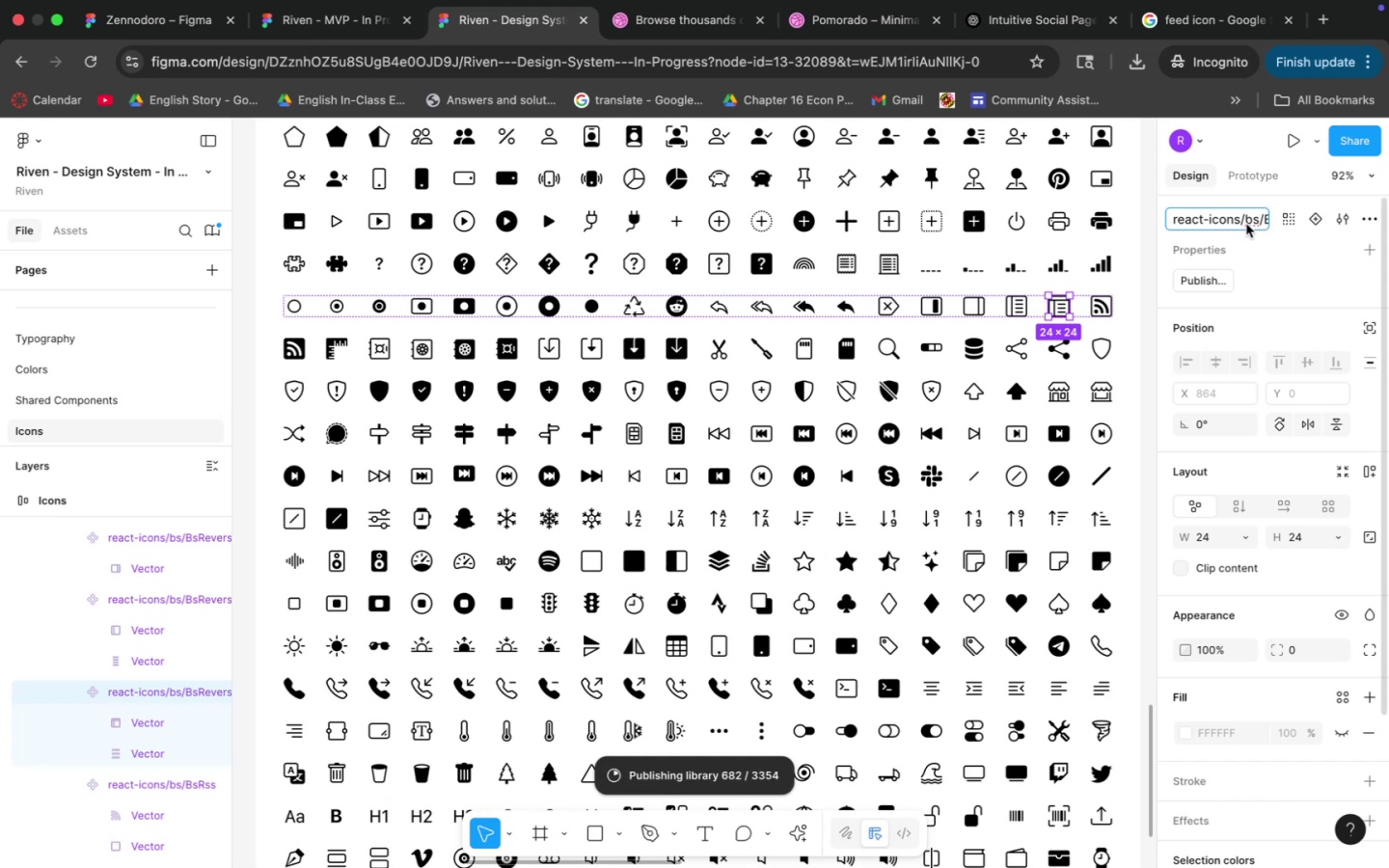 
left_click([1245, 224])
 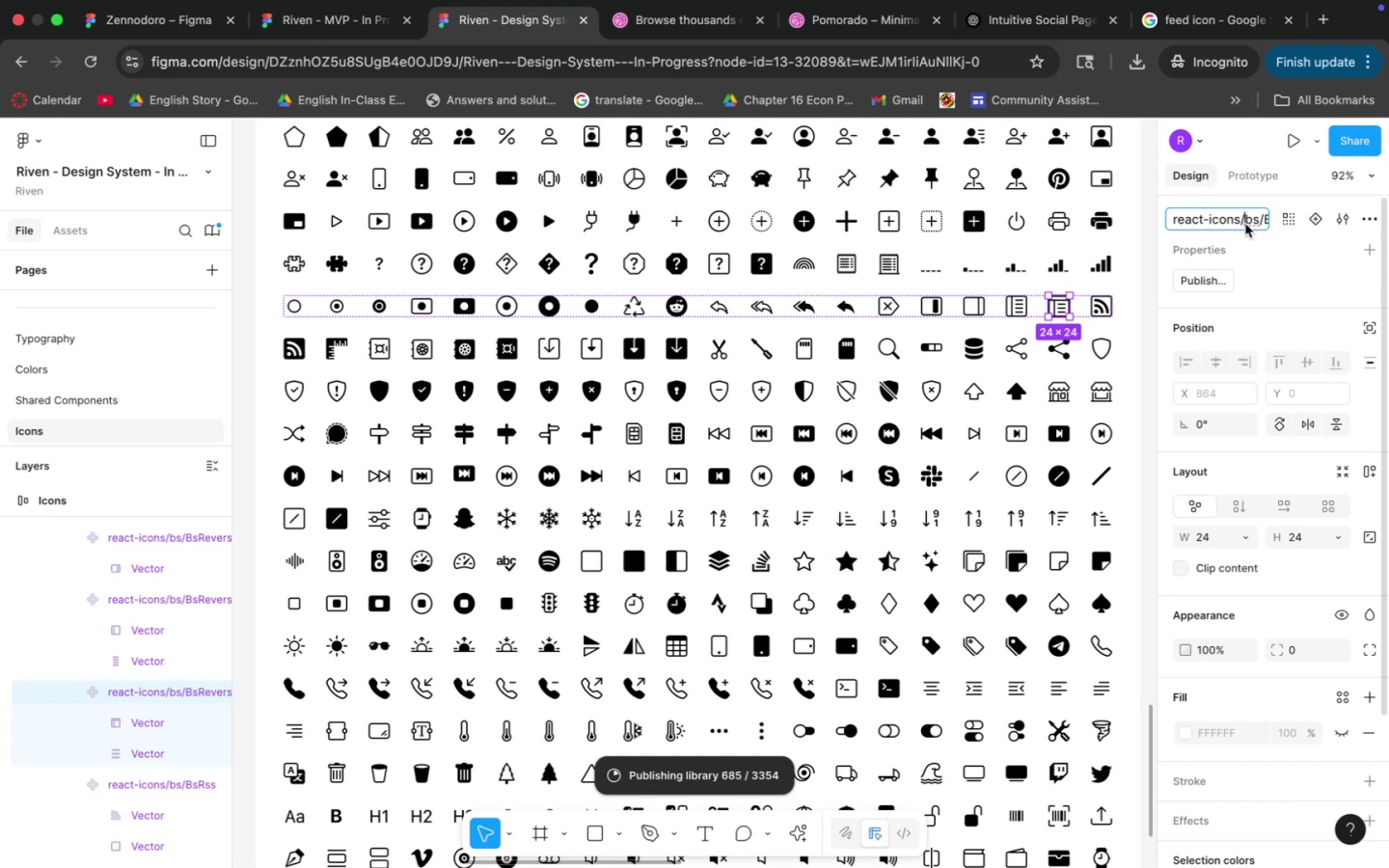 
left_click_drag(start_coordinate=[1245, 224], to_coordinate=[1314, 218])
 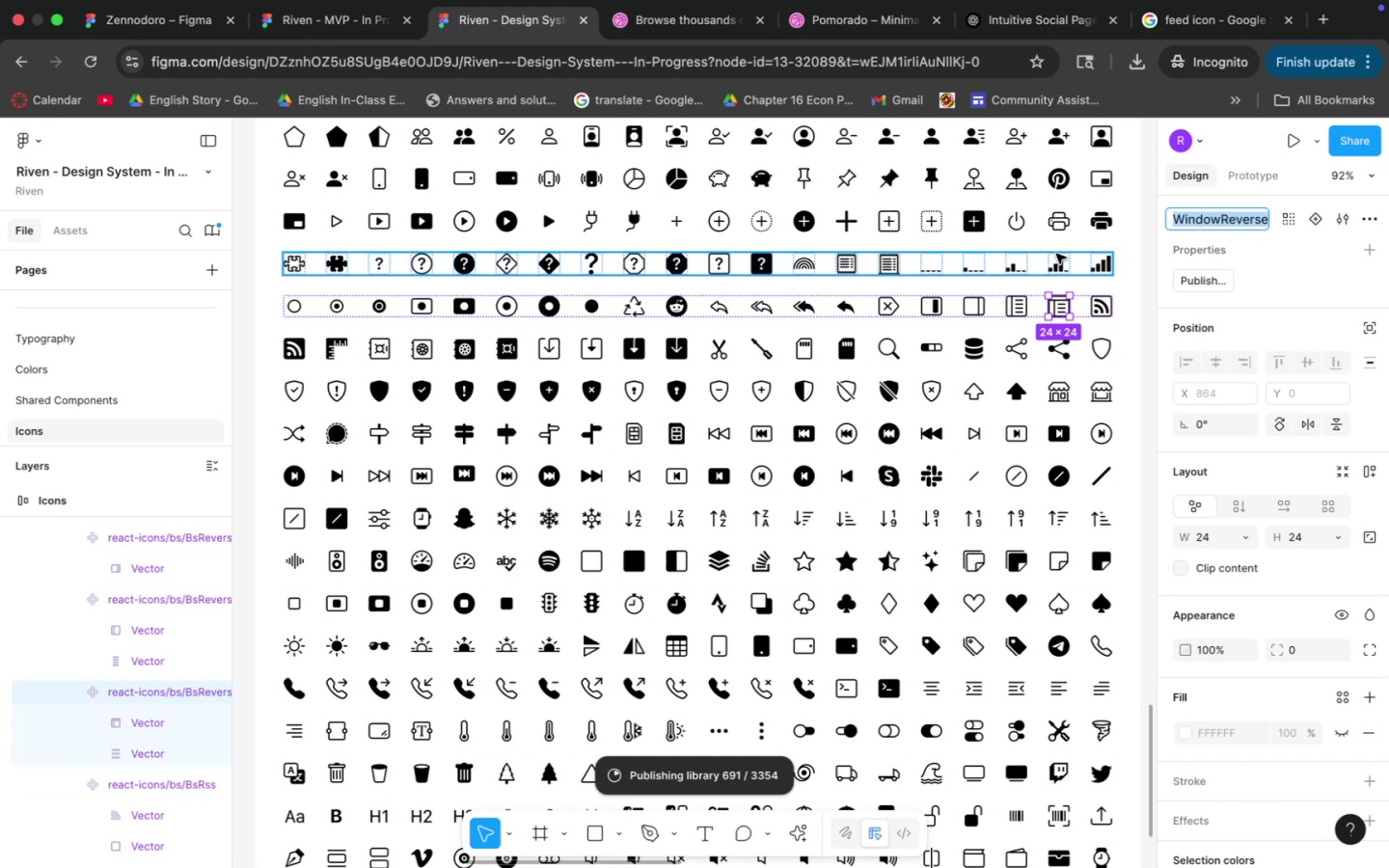 
left_click([1056, 254])
 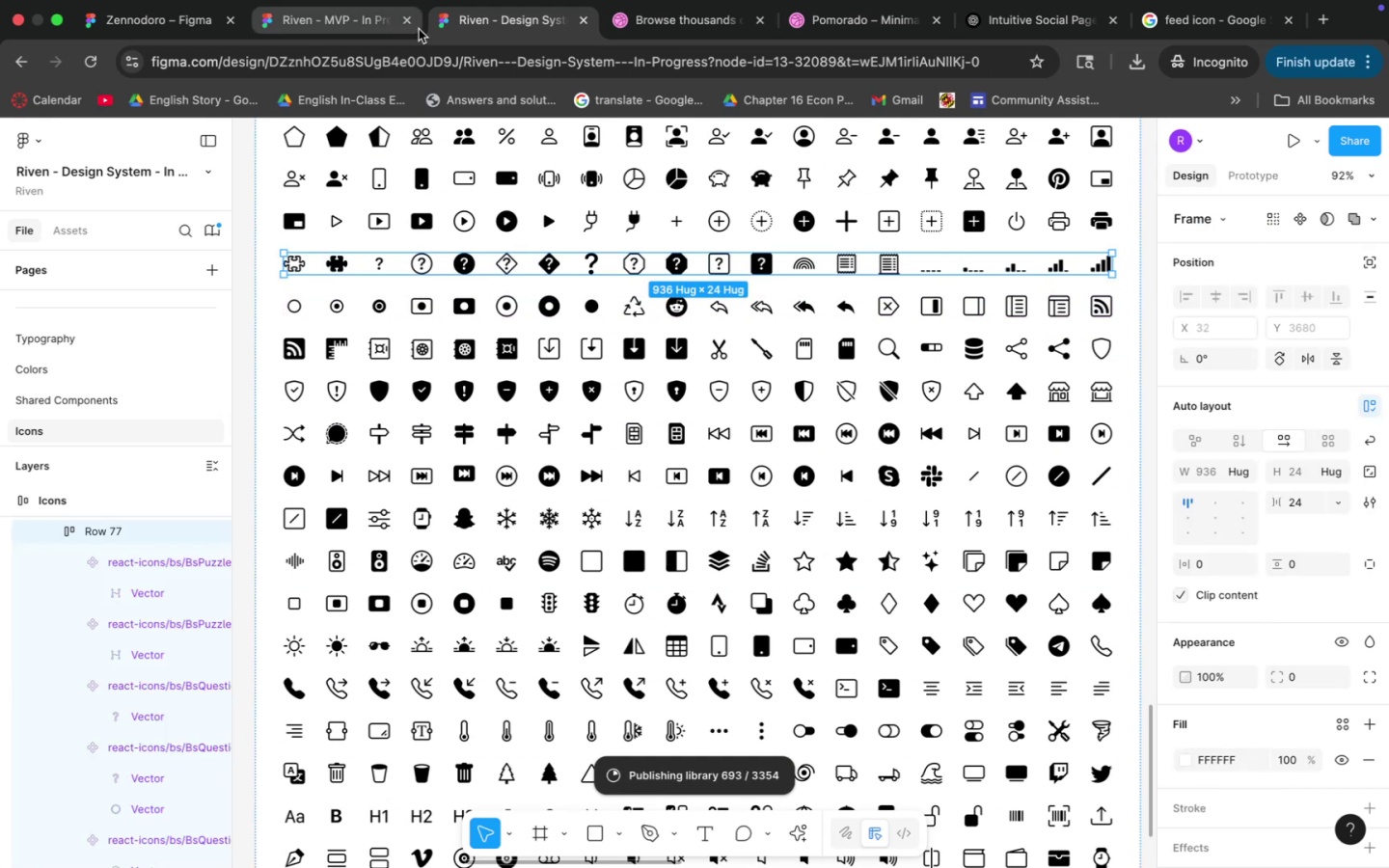 
left_click([395, 21])
 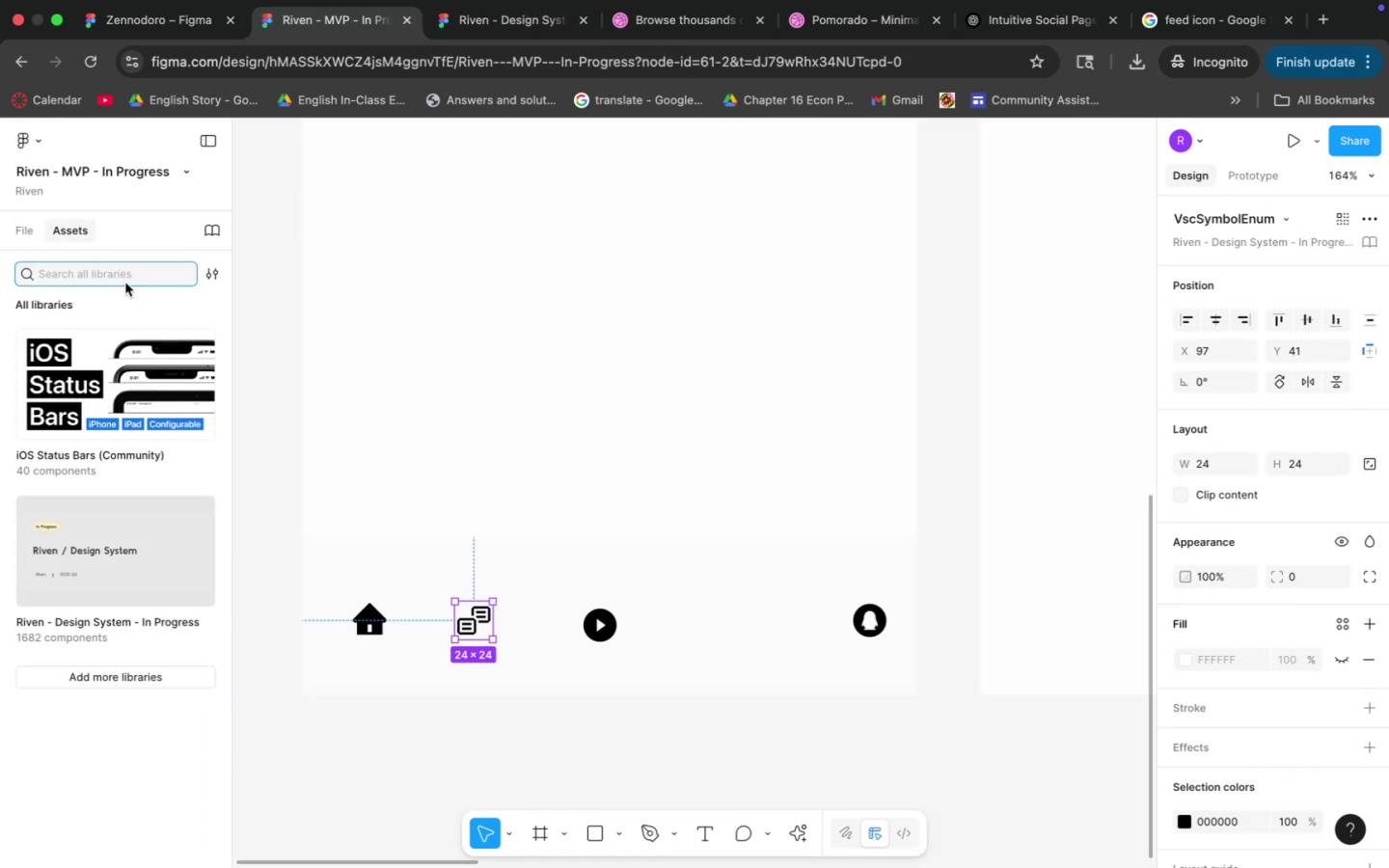 
double_click([134, 268])
 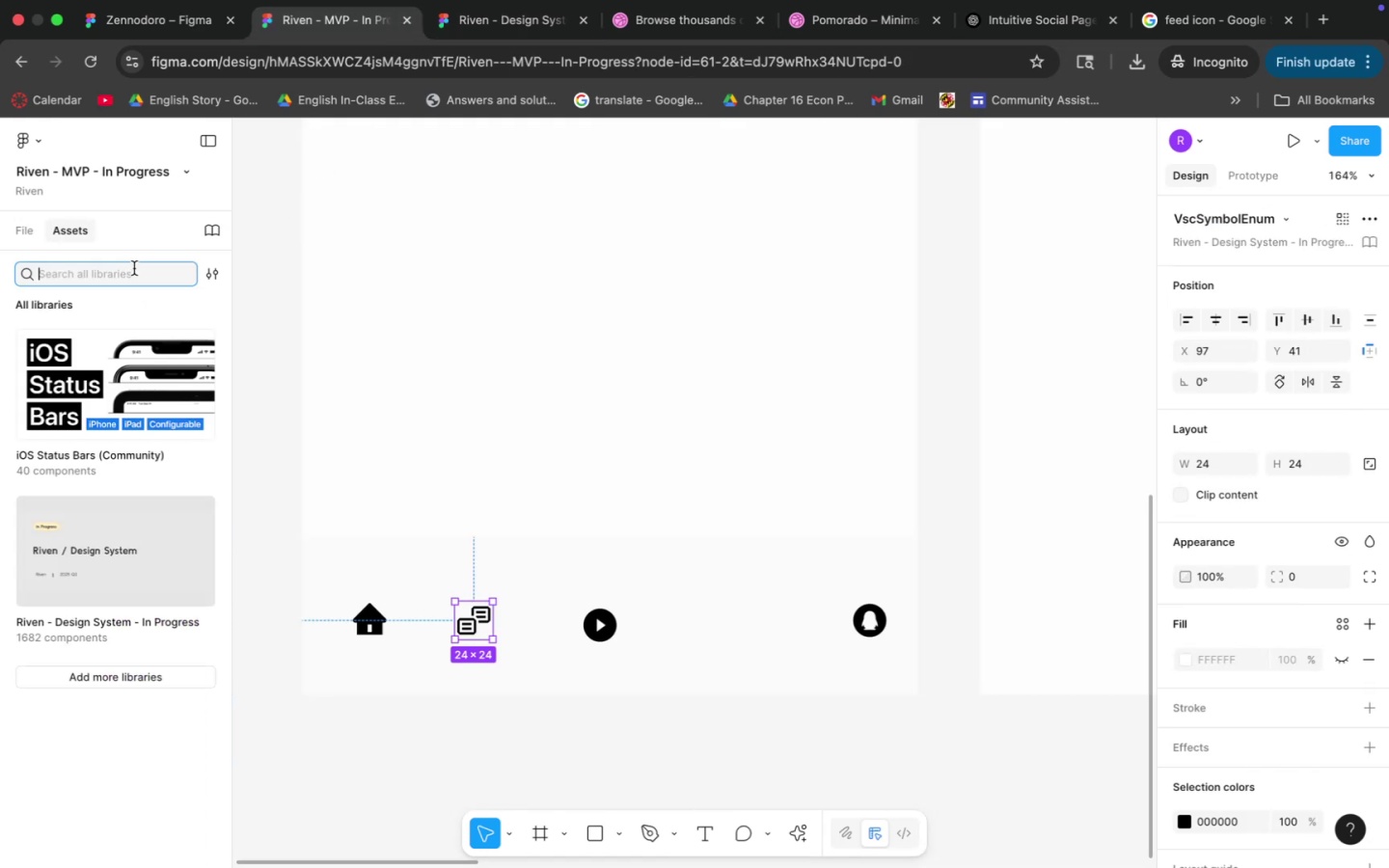 
type(window)
 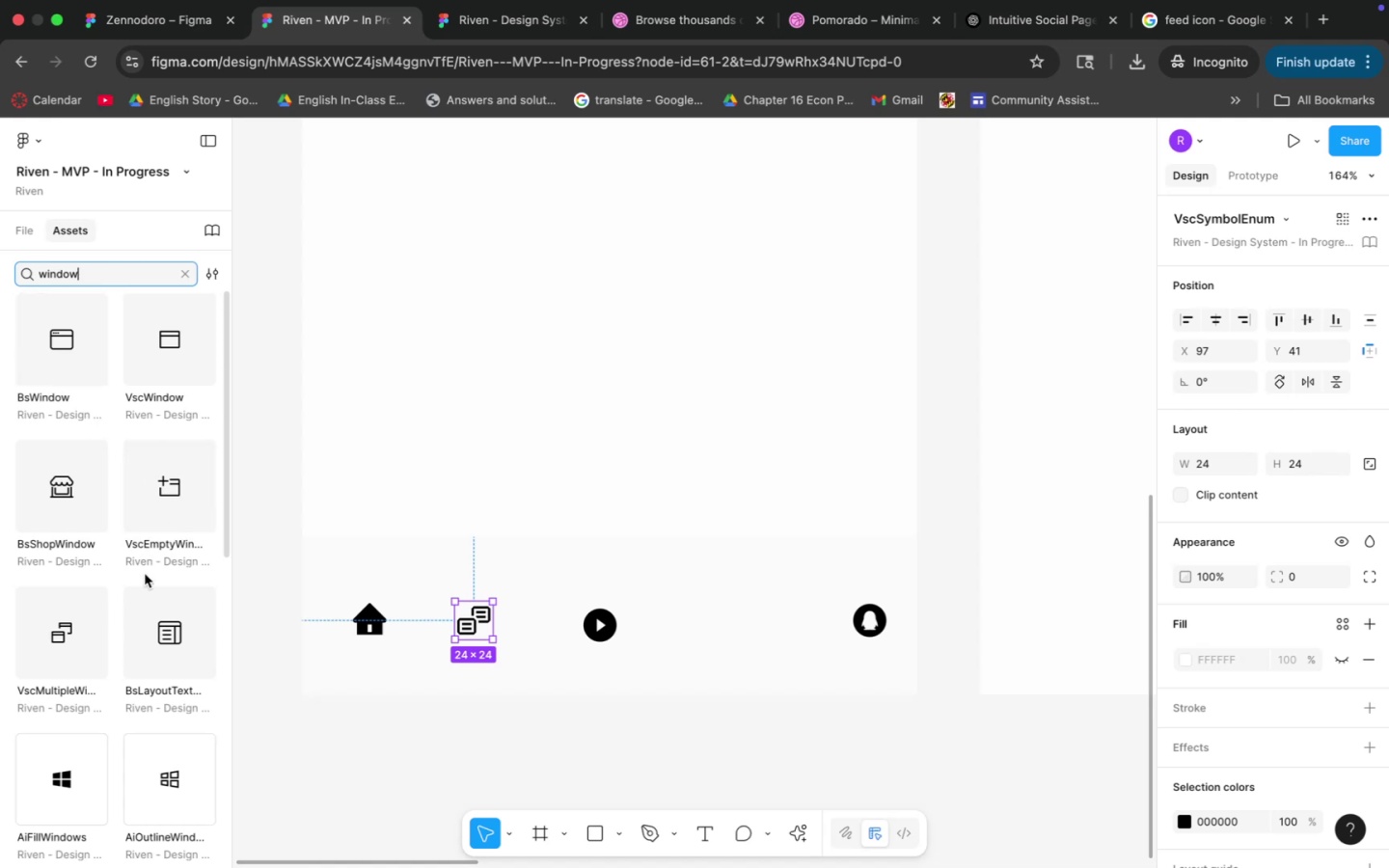 
scroll: coordinate [150, 569], scroll_direction: down, amount: 31.0
 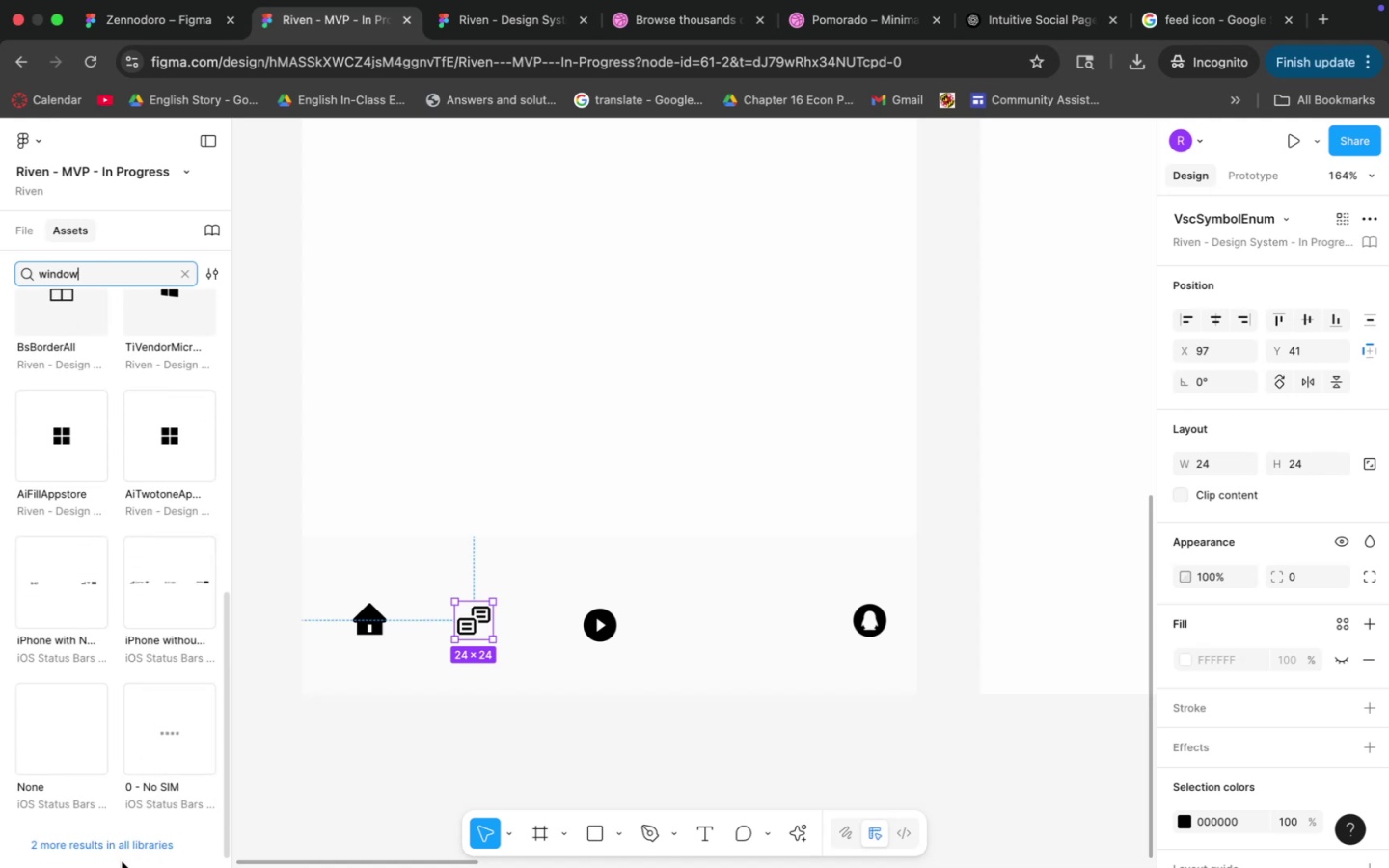 
double_click([123, 845])
 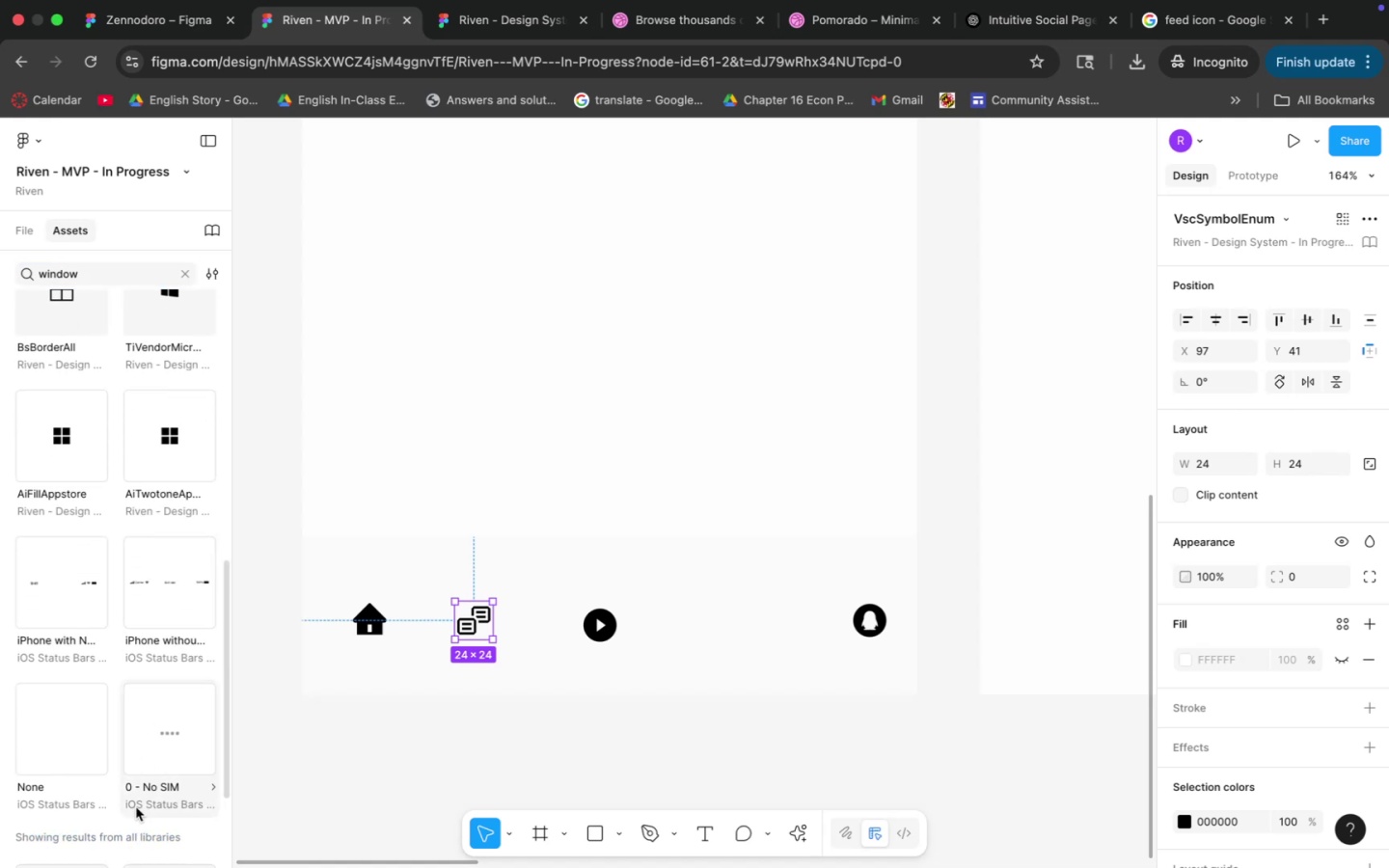 
scroll: coordinate [150, 756], scroll_direction: down, amount: 10.0
 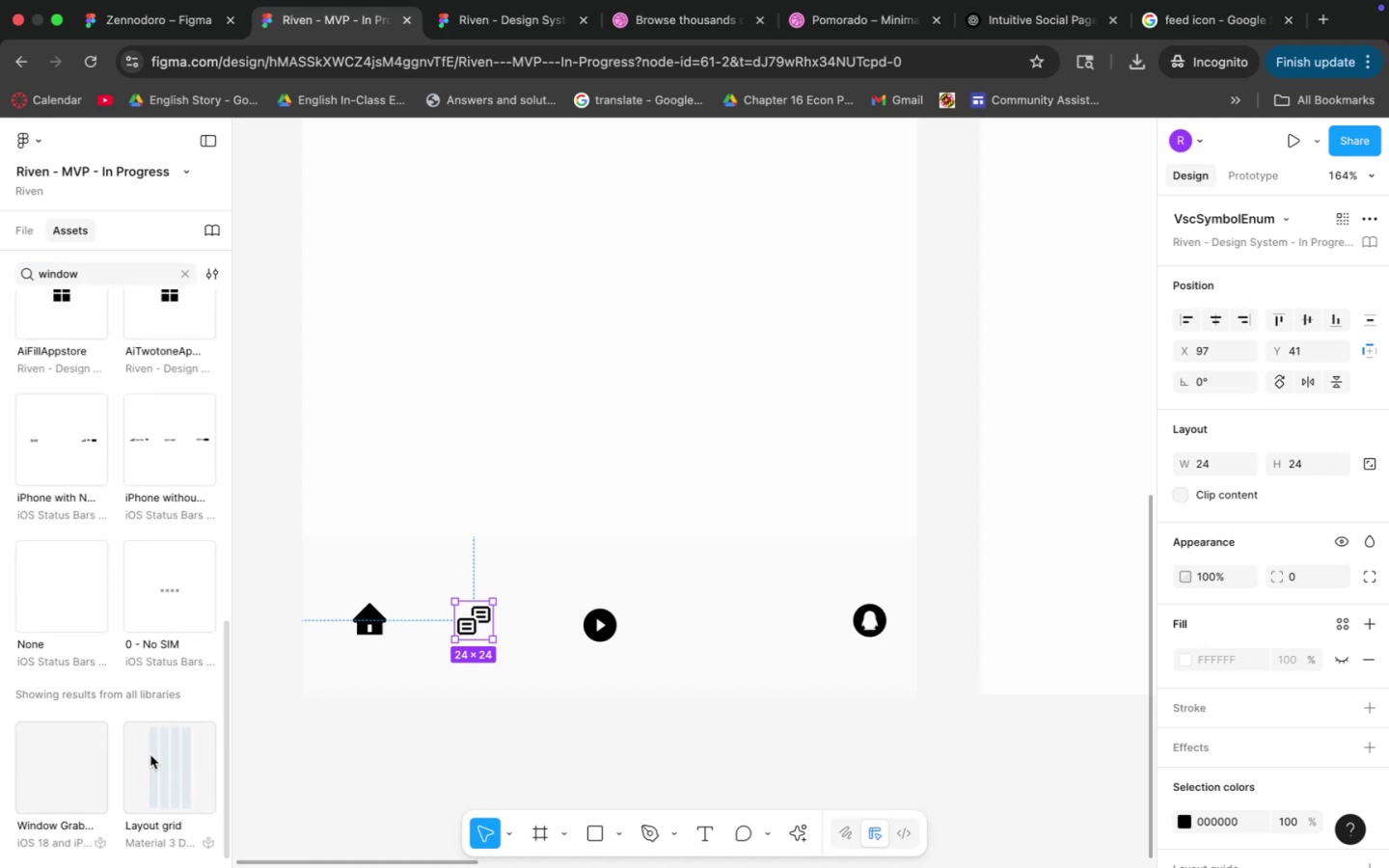 
scroll: coordinate [151, 747], scroll_direction: up, amount: 28.0
 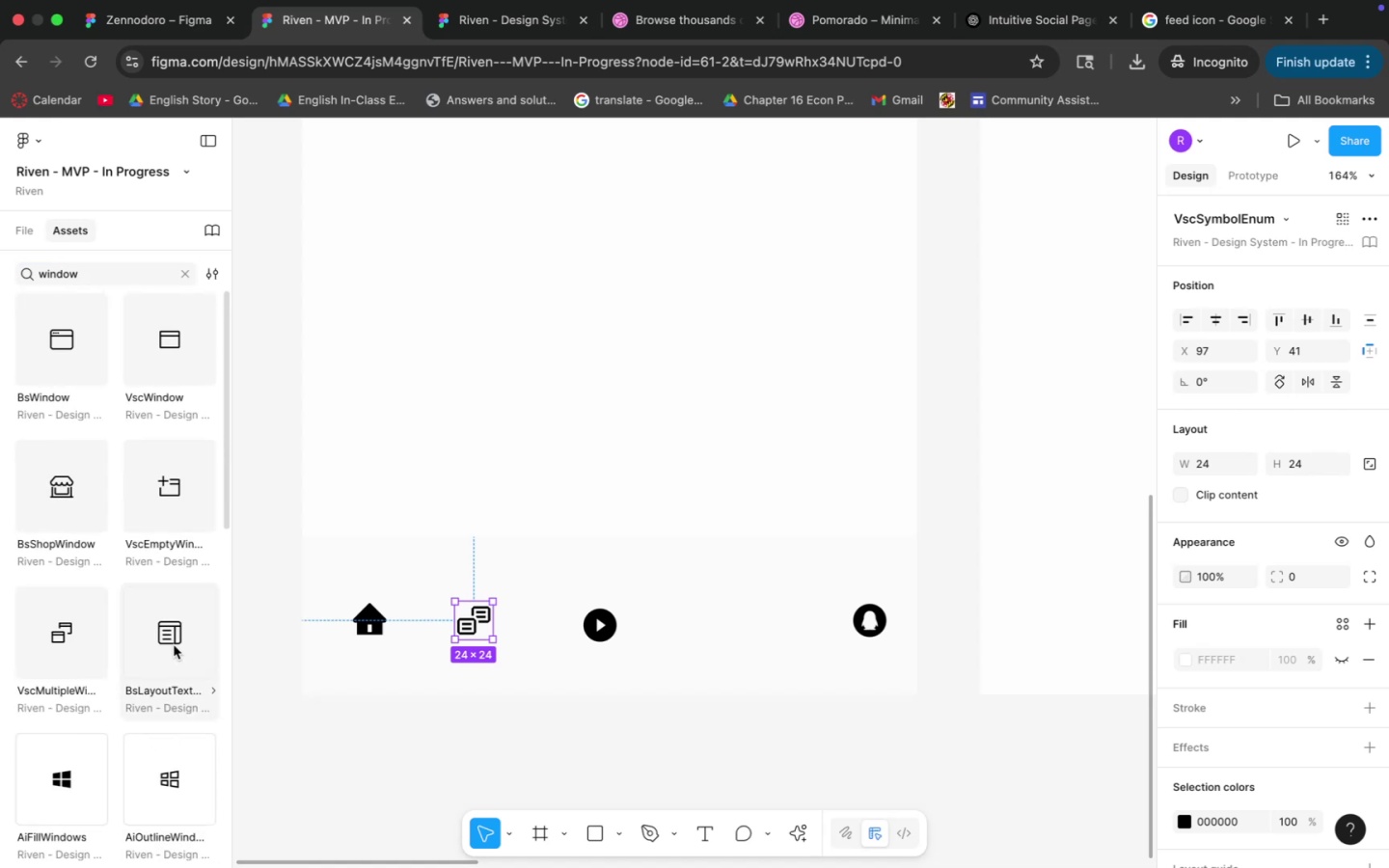 
left_click_drag(start_coordinate=[169, 646], to_coordinate=[744, 640])
 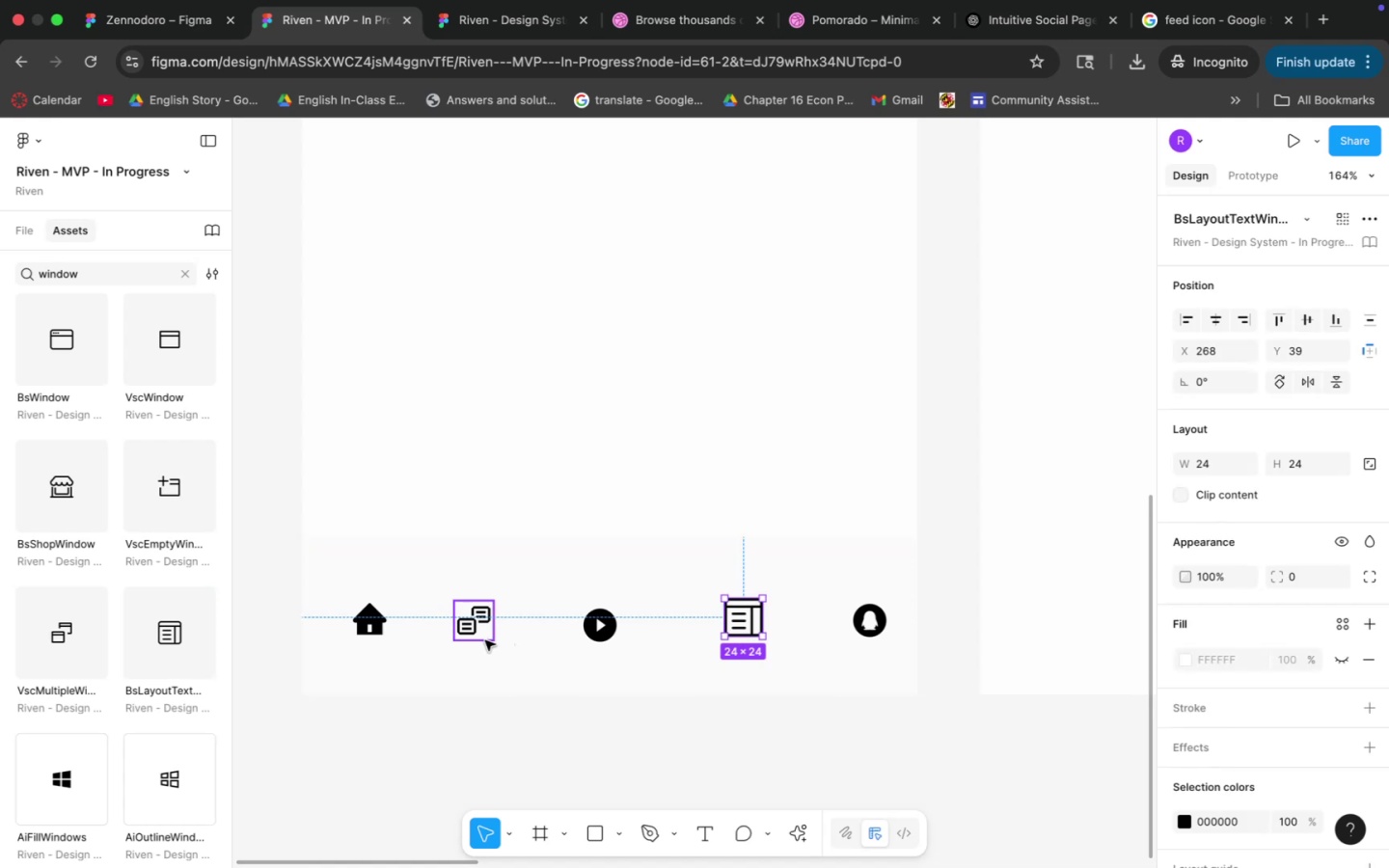 
left_click([475, 628])
 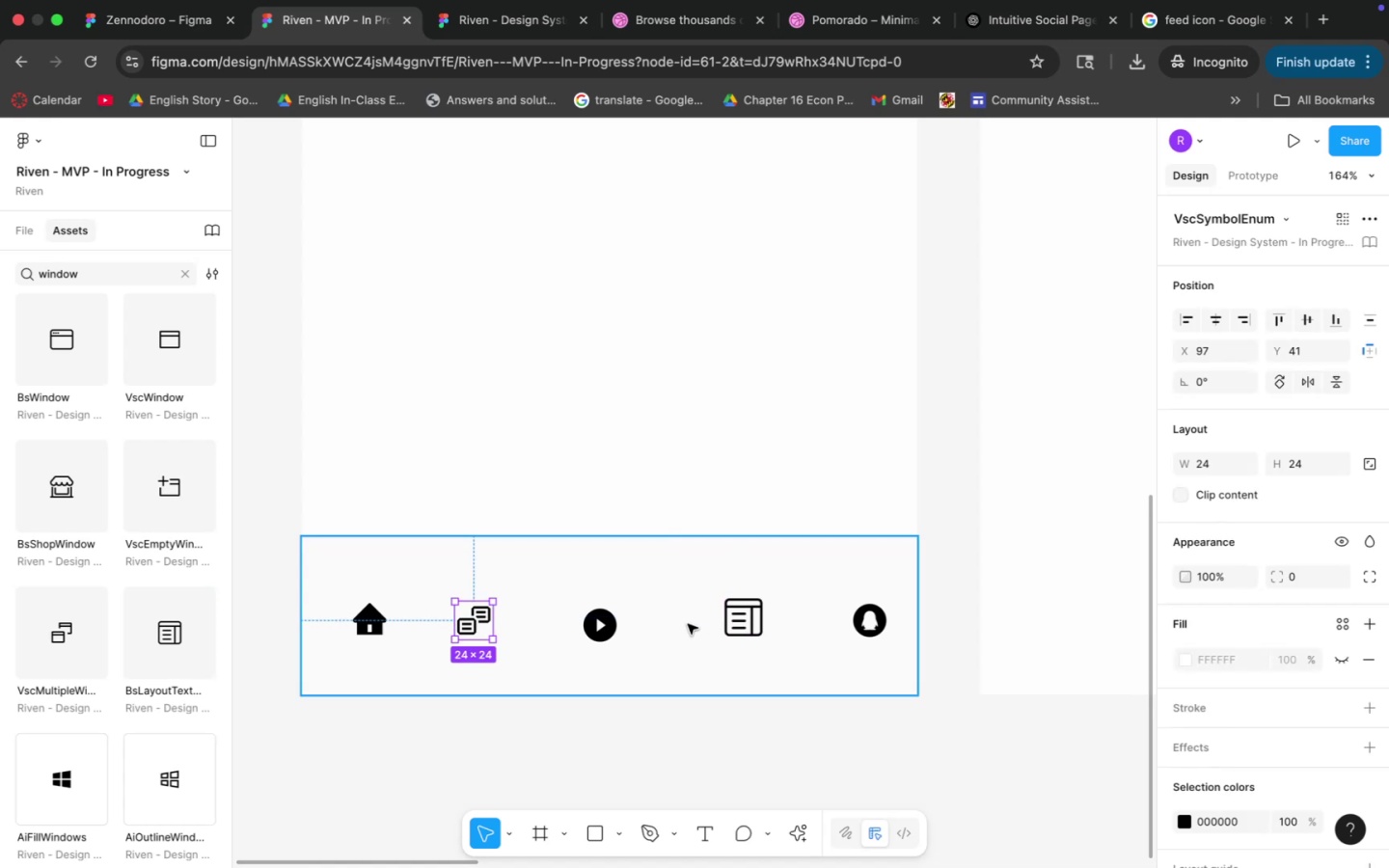 
left_click([749, 625])
 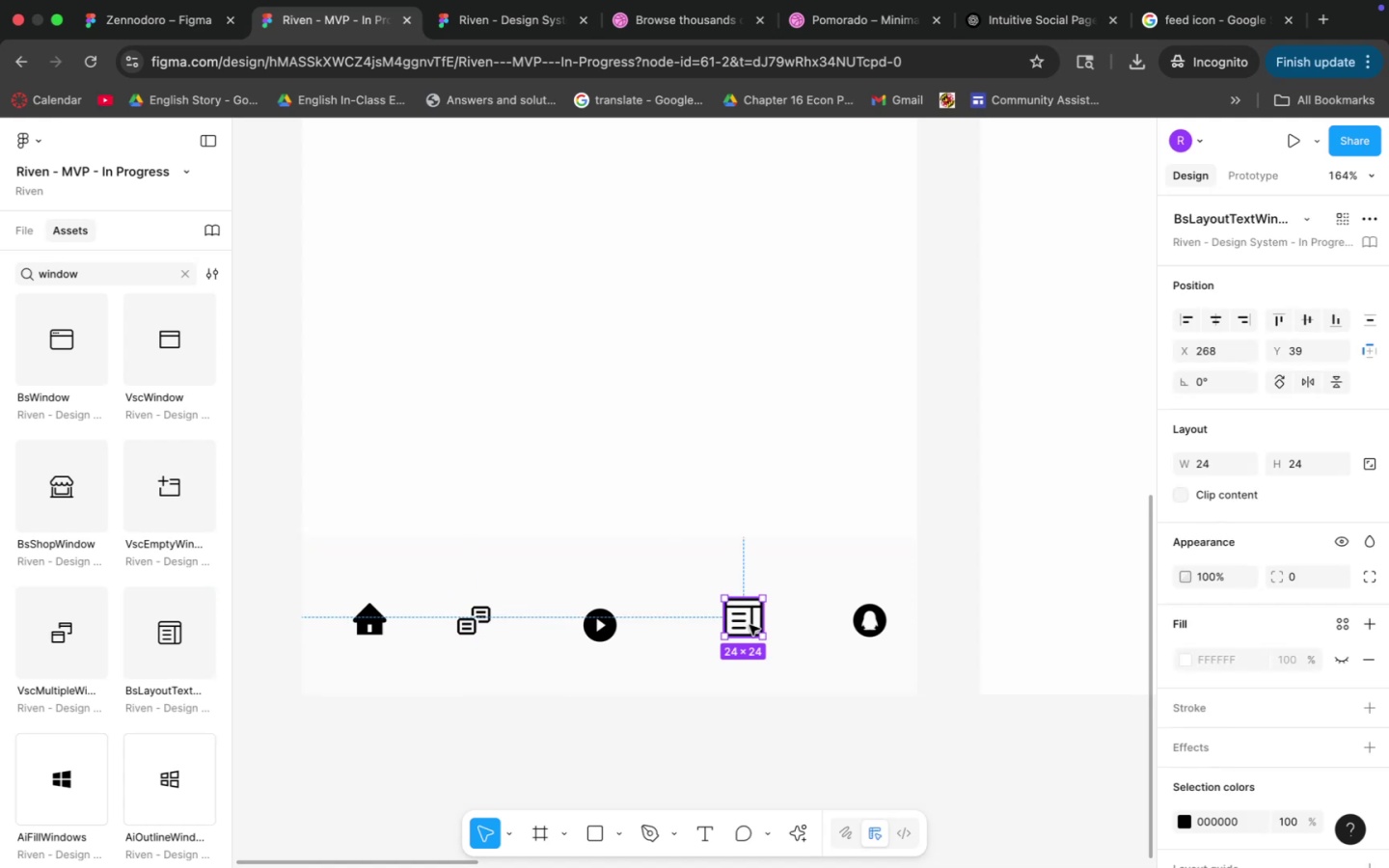 
key(Backspace)
 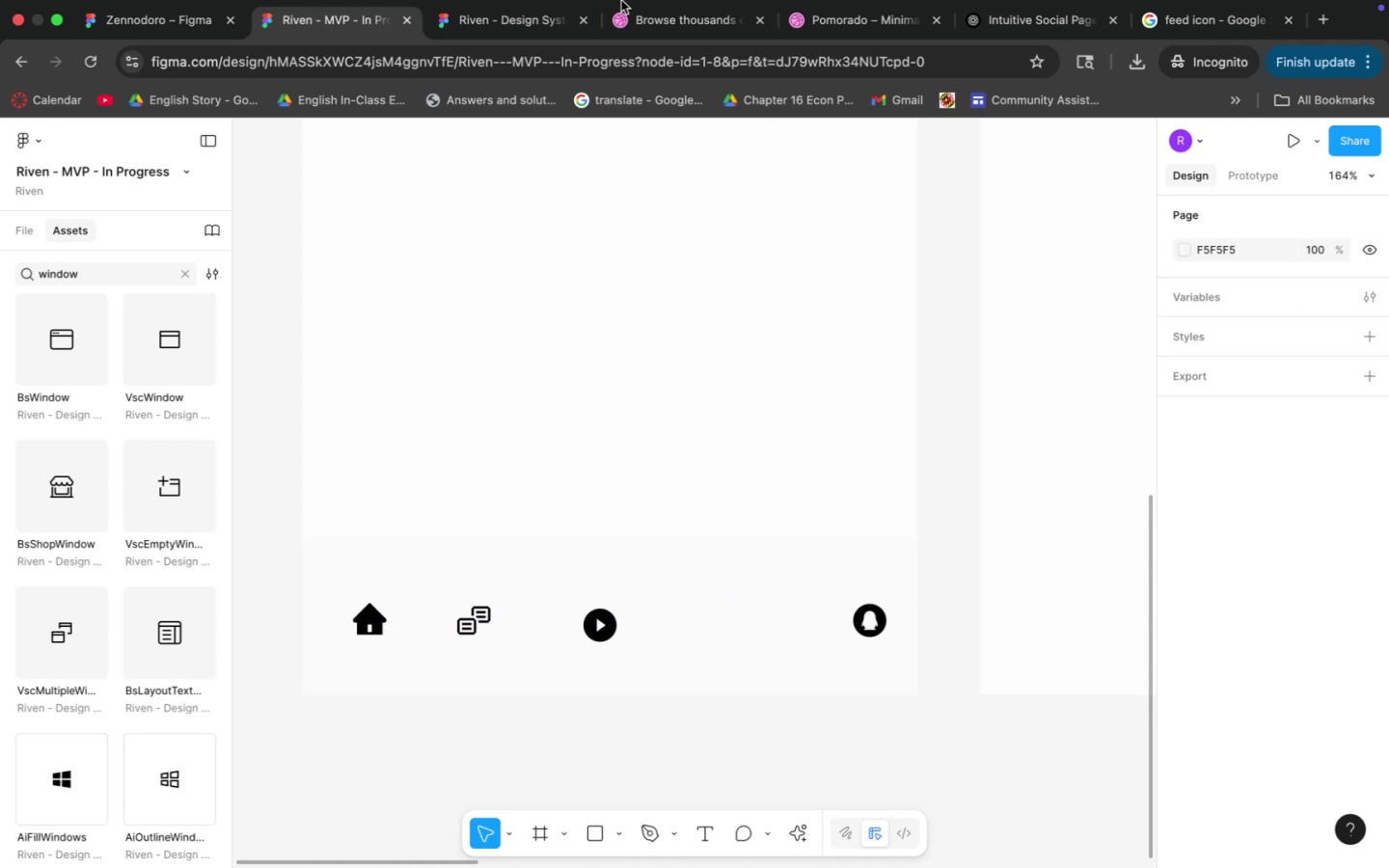 
left_click([492, 14])
 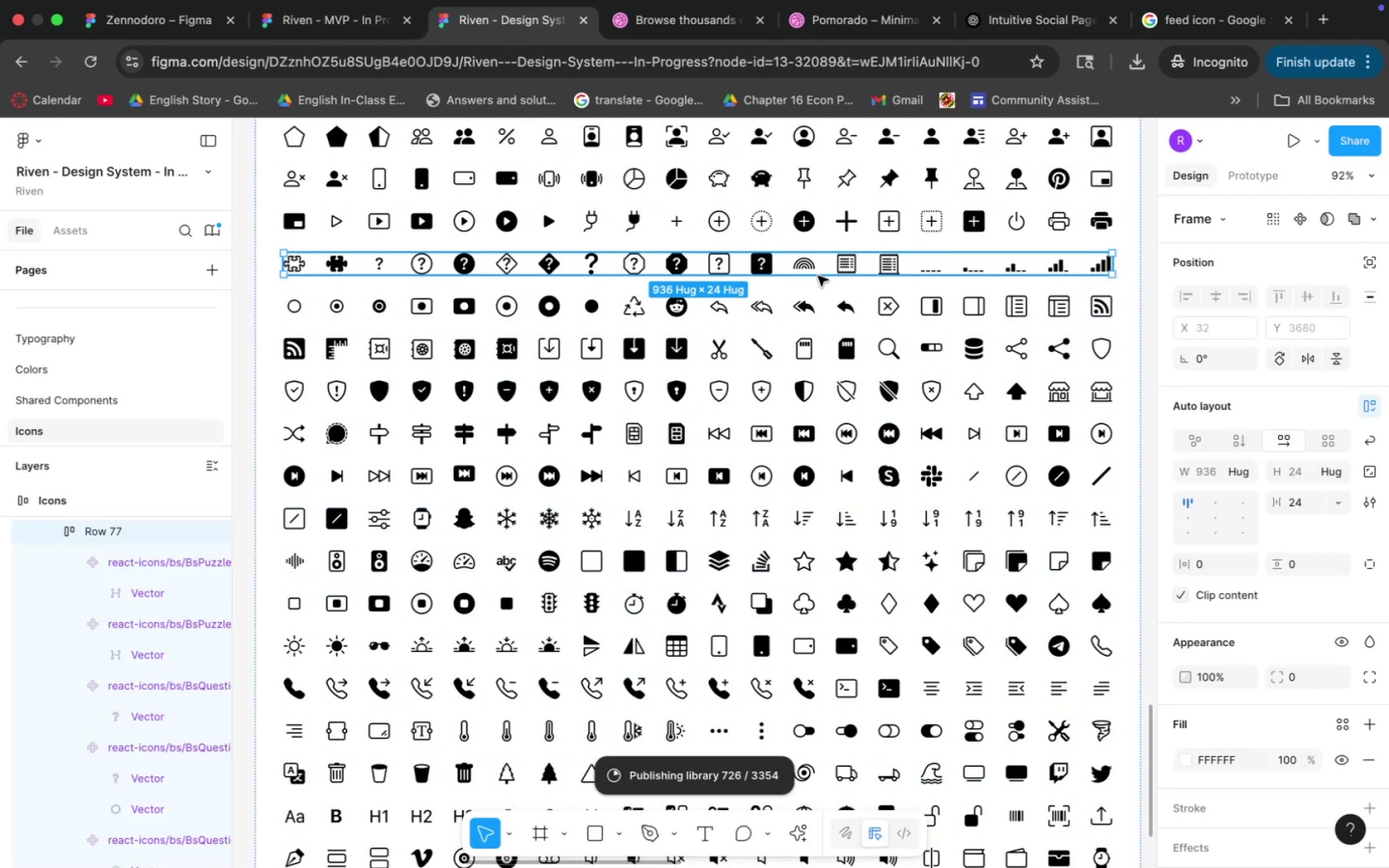 
hold_key(key=Space, duration=1.5)
 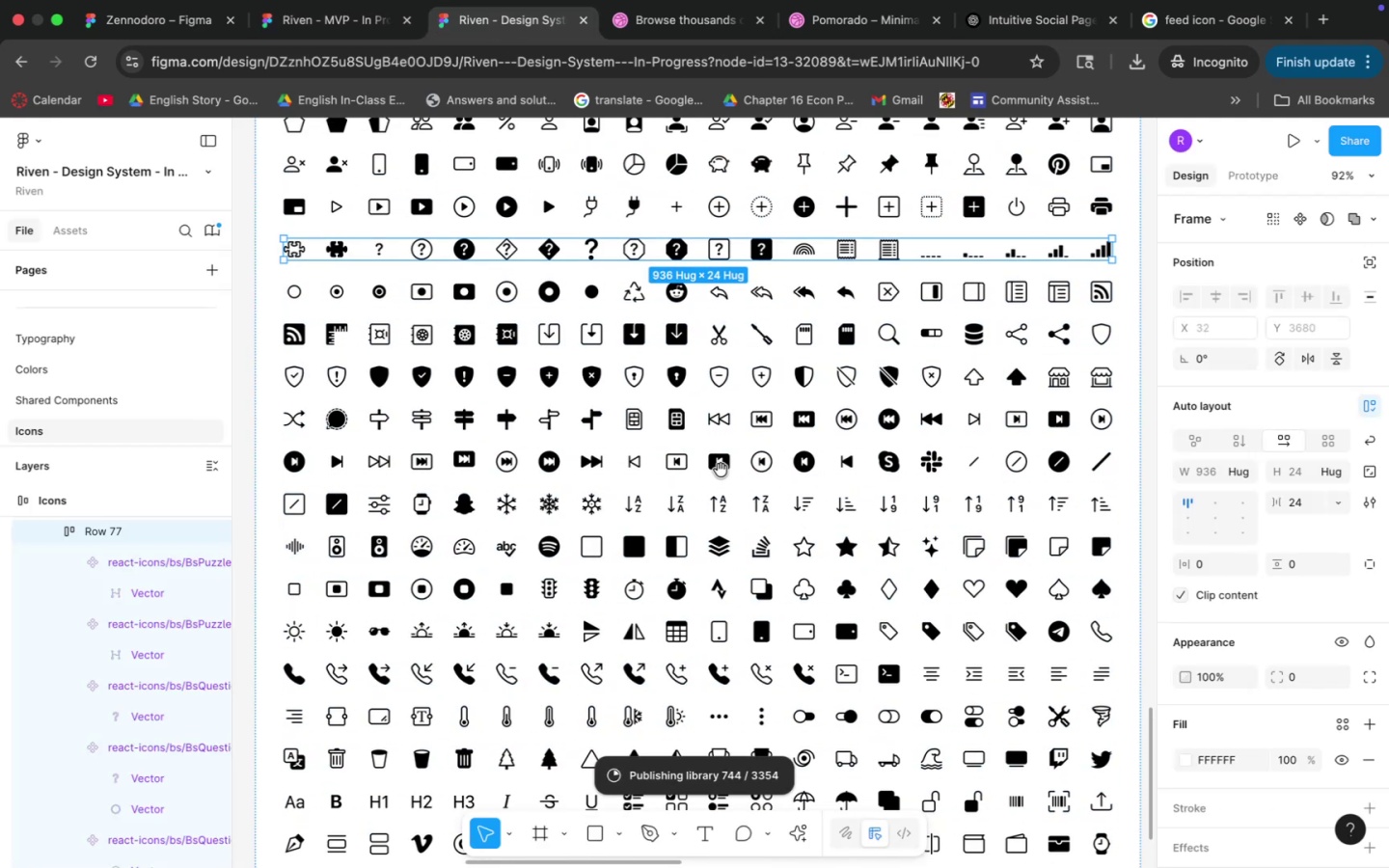 
scroll: coordinate [802, 433], scroll_direction: down, amount: 2.0
 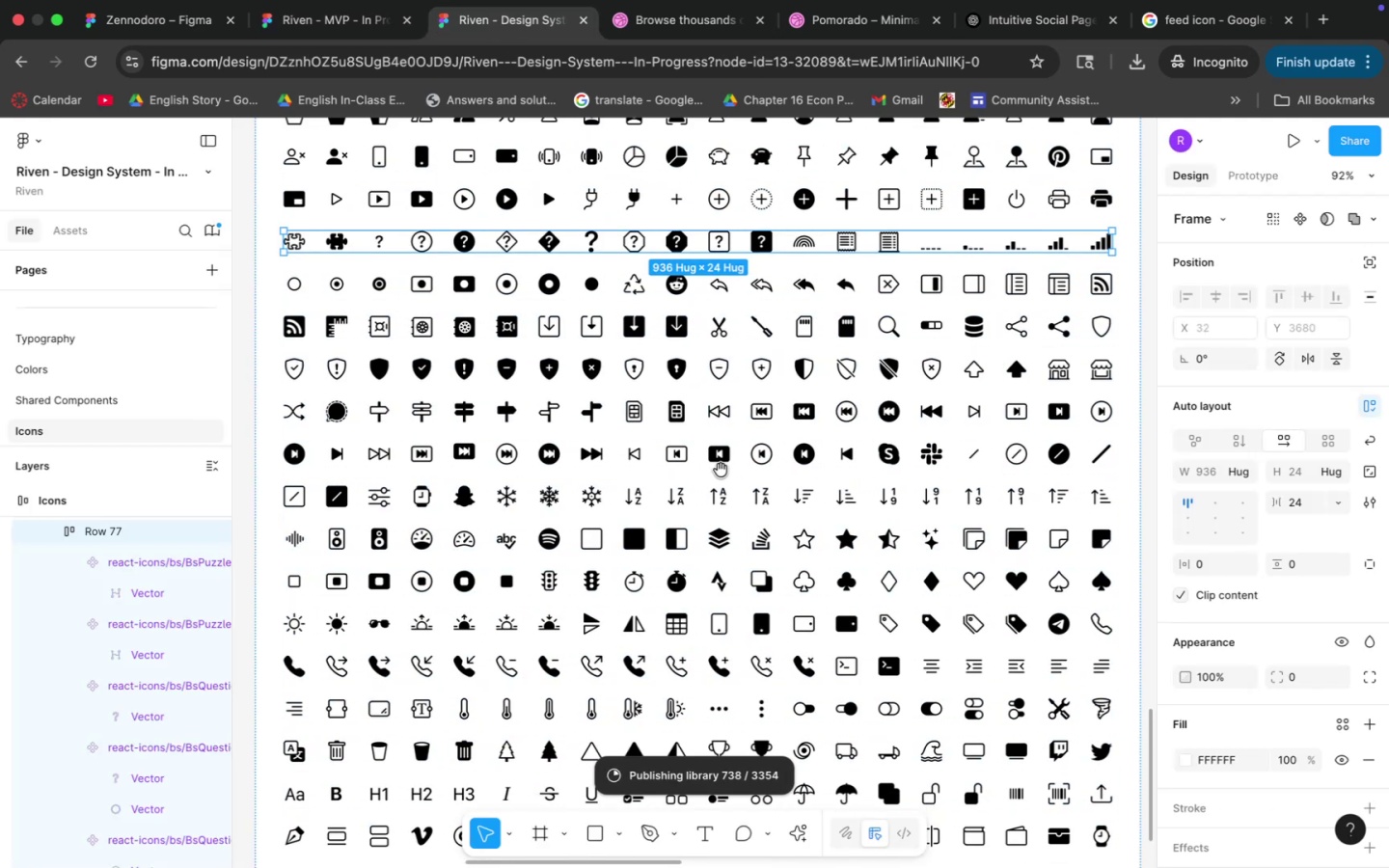 
scroll: coordinate [721, 470], scroll_direction: up, amount: 1.0
 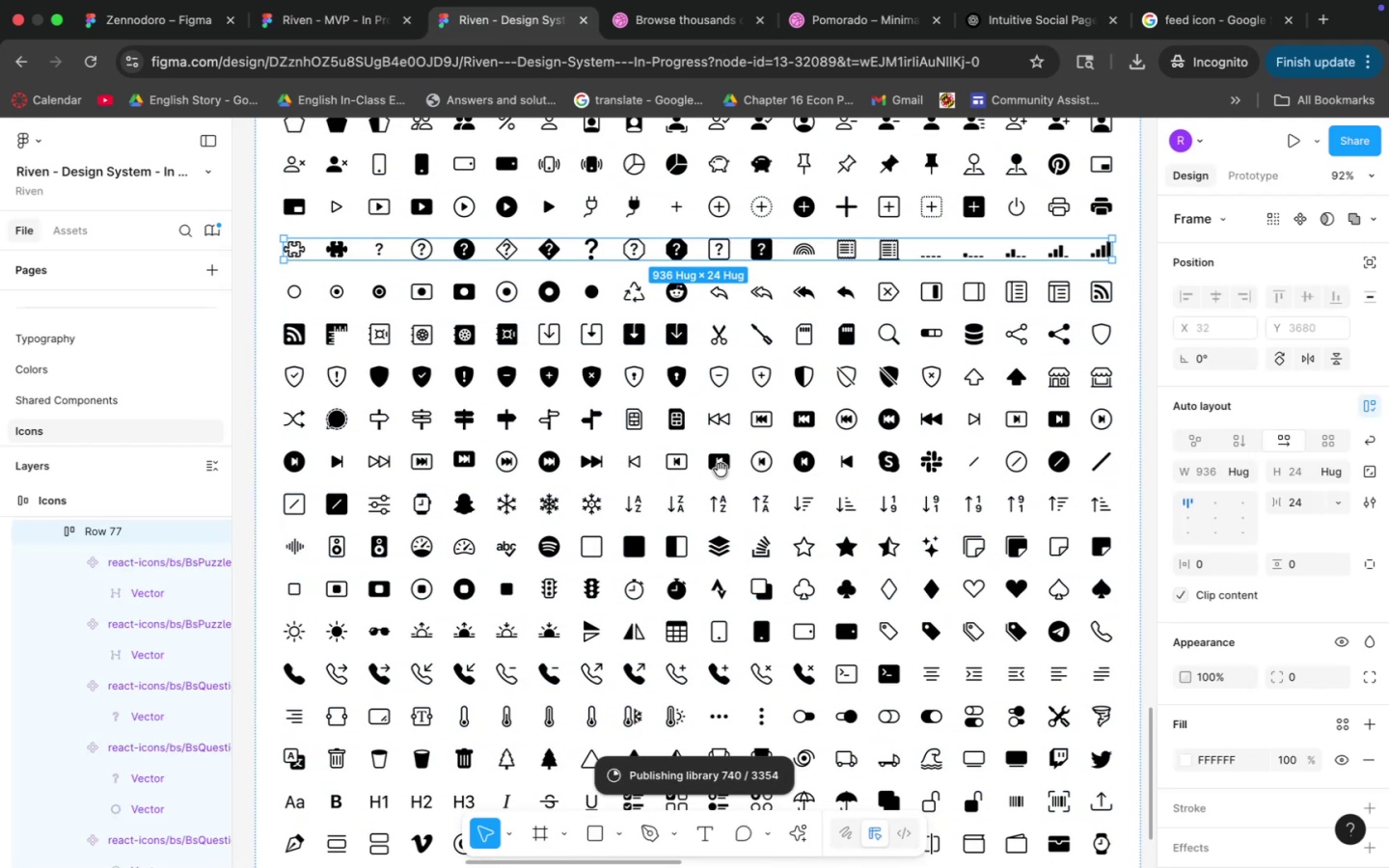 
hold_key(key=Space, duration=1.26)
 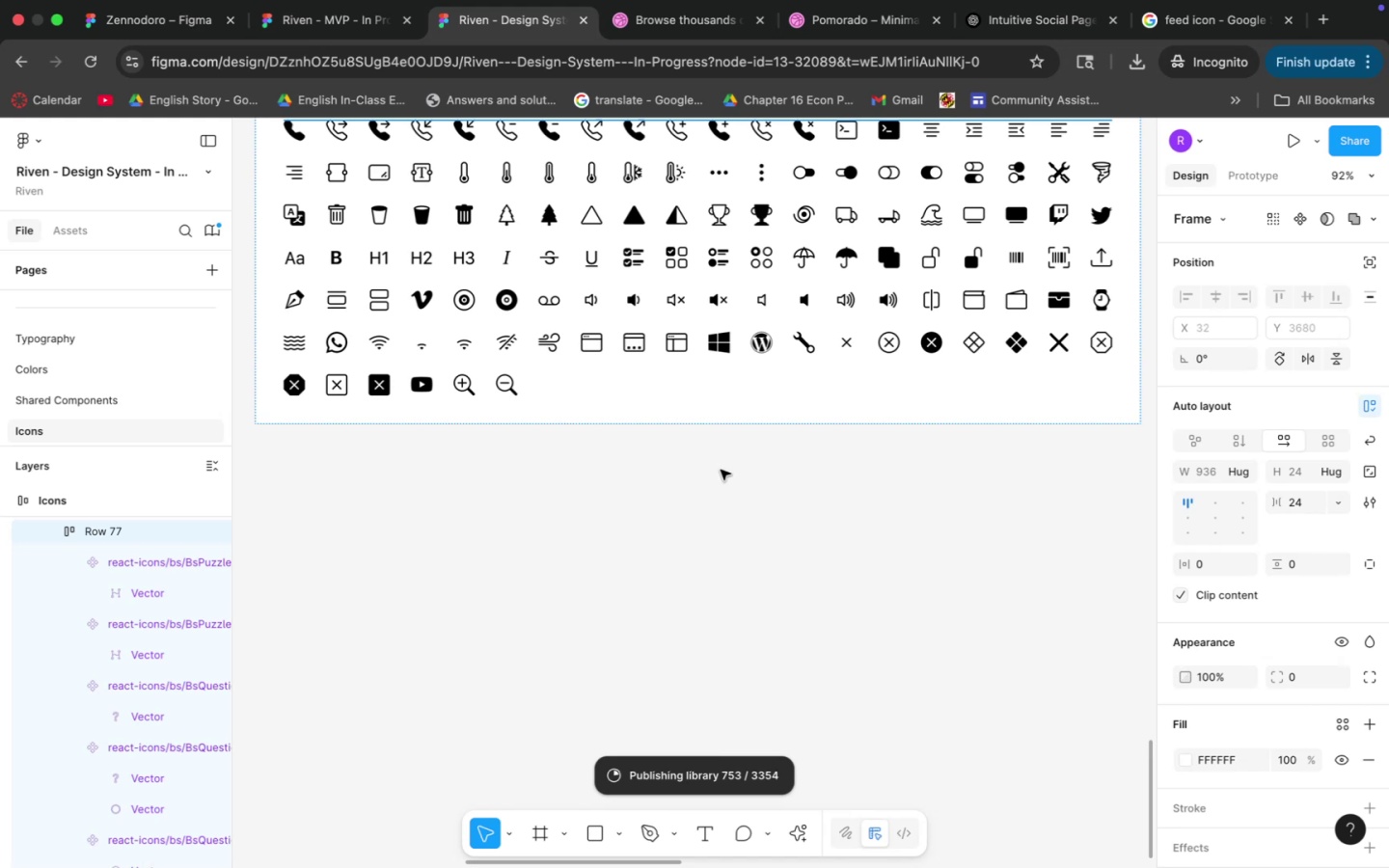 
scroll: coordinate [721, 470], scroll_direction: down, amount: 2.0
 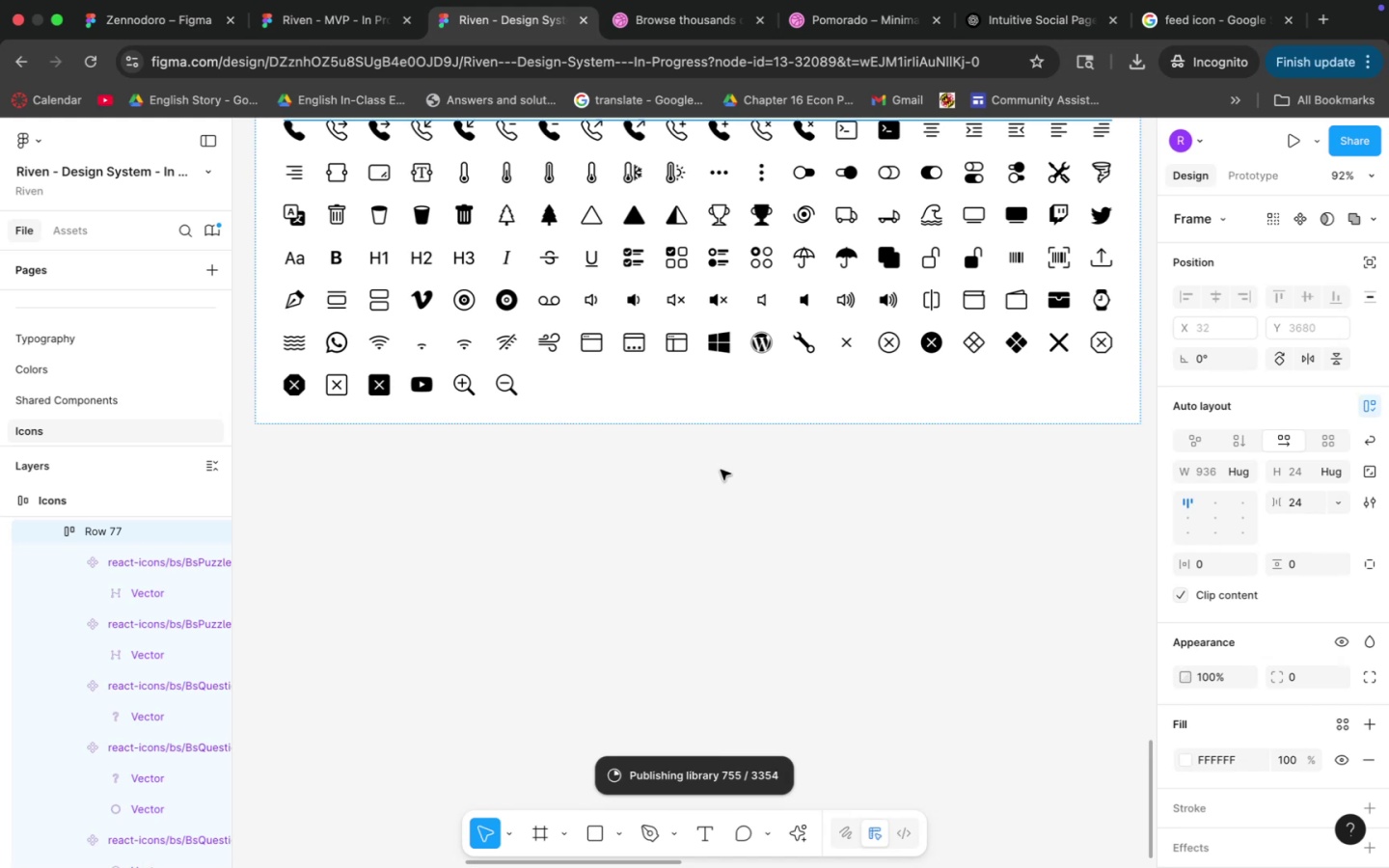 
scroll: coordinate [708, 455], scroll_direction: up, amount: 71.0
 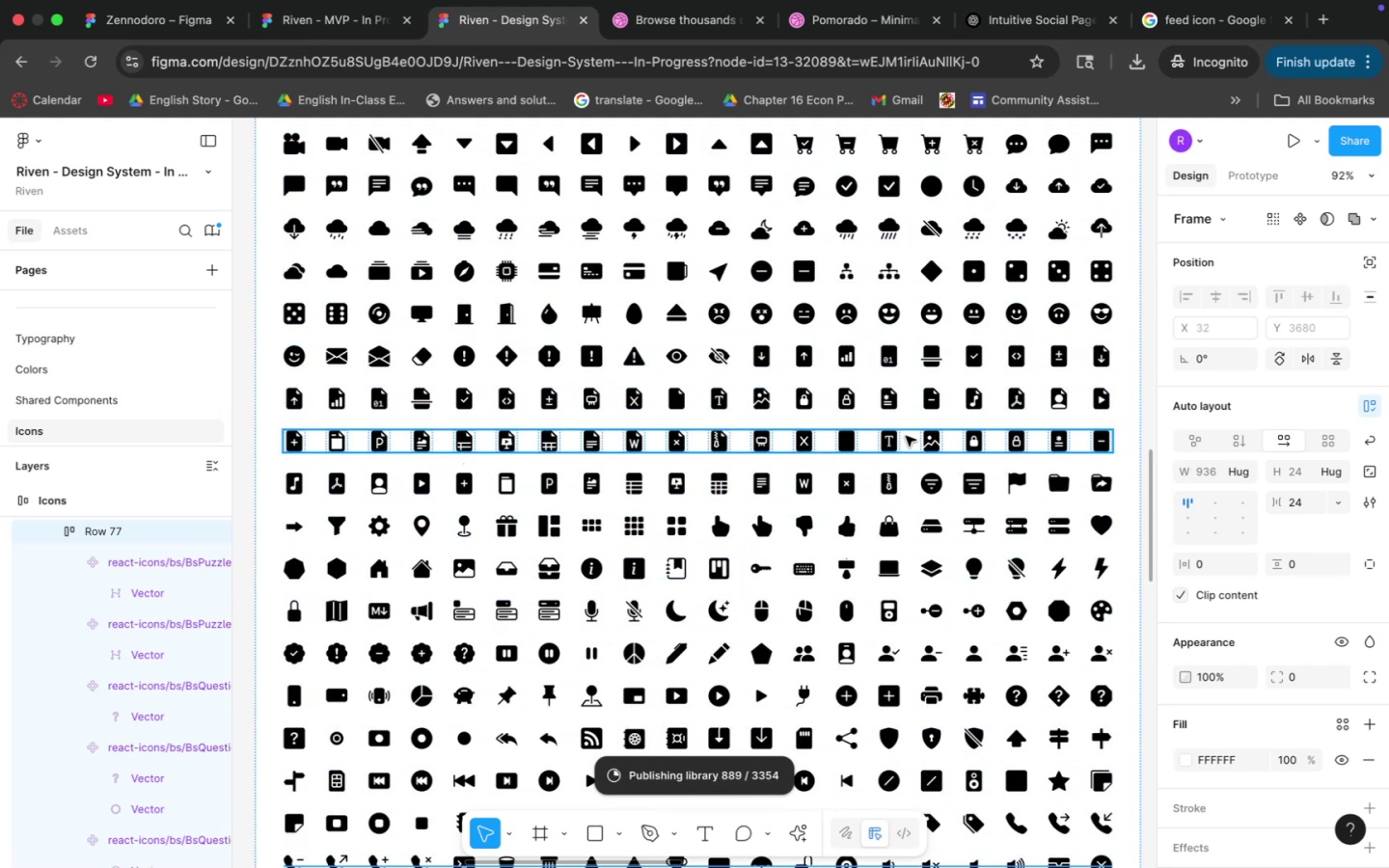 
wait(5.69)
 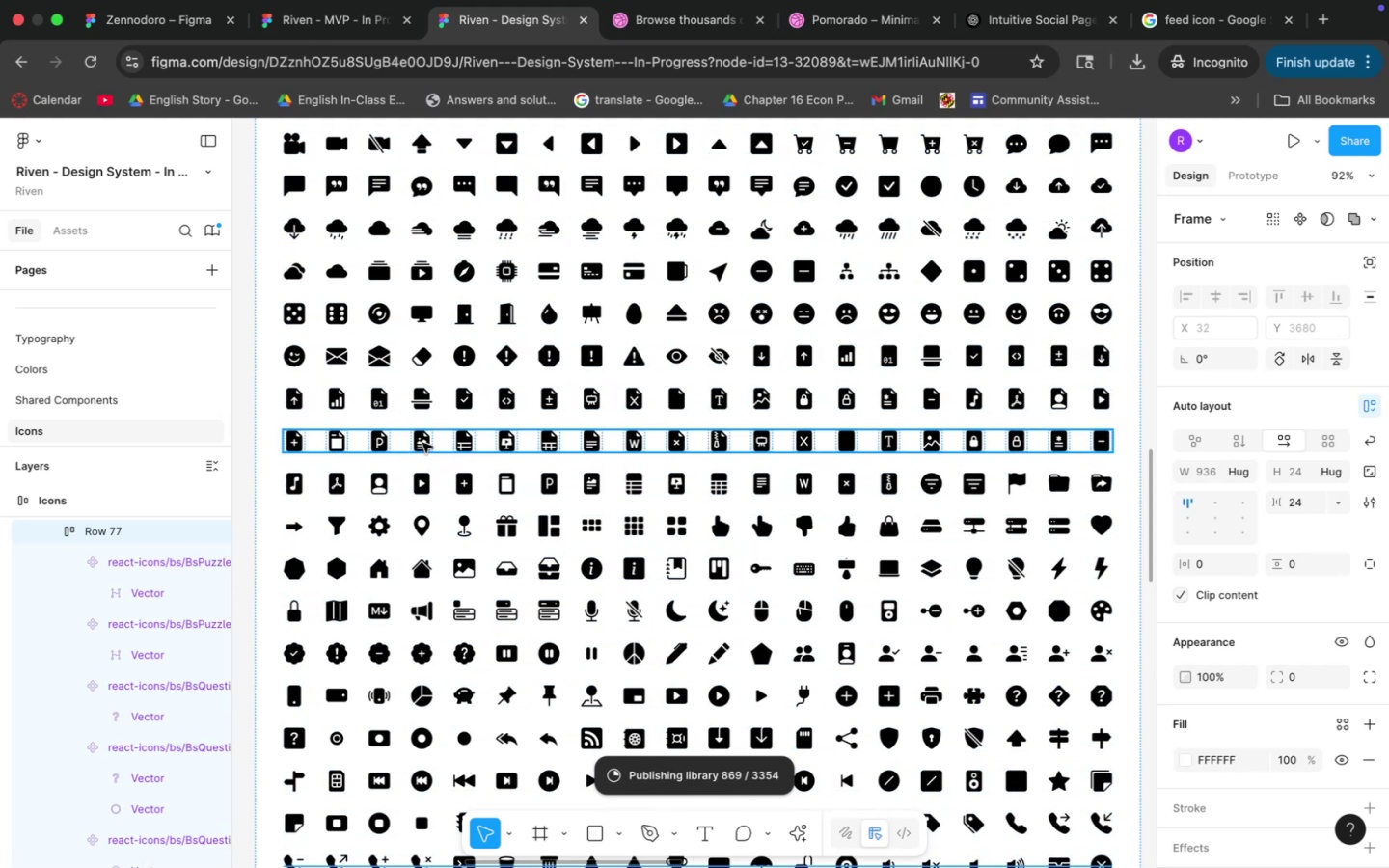 
scroll: coordinate [573, 509], scroll_direction: up, amount: 12.0
 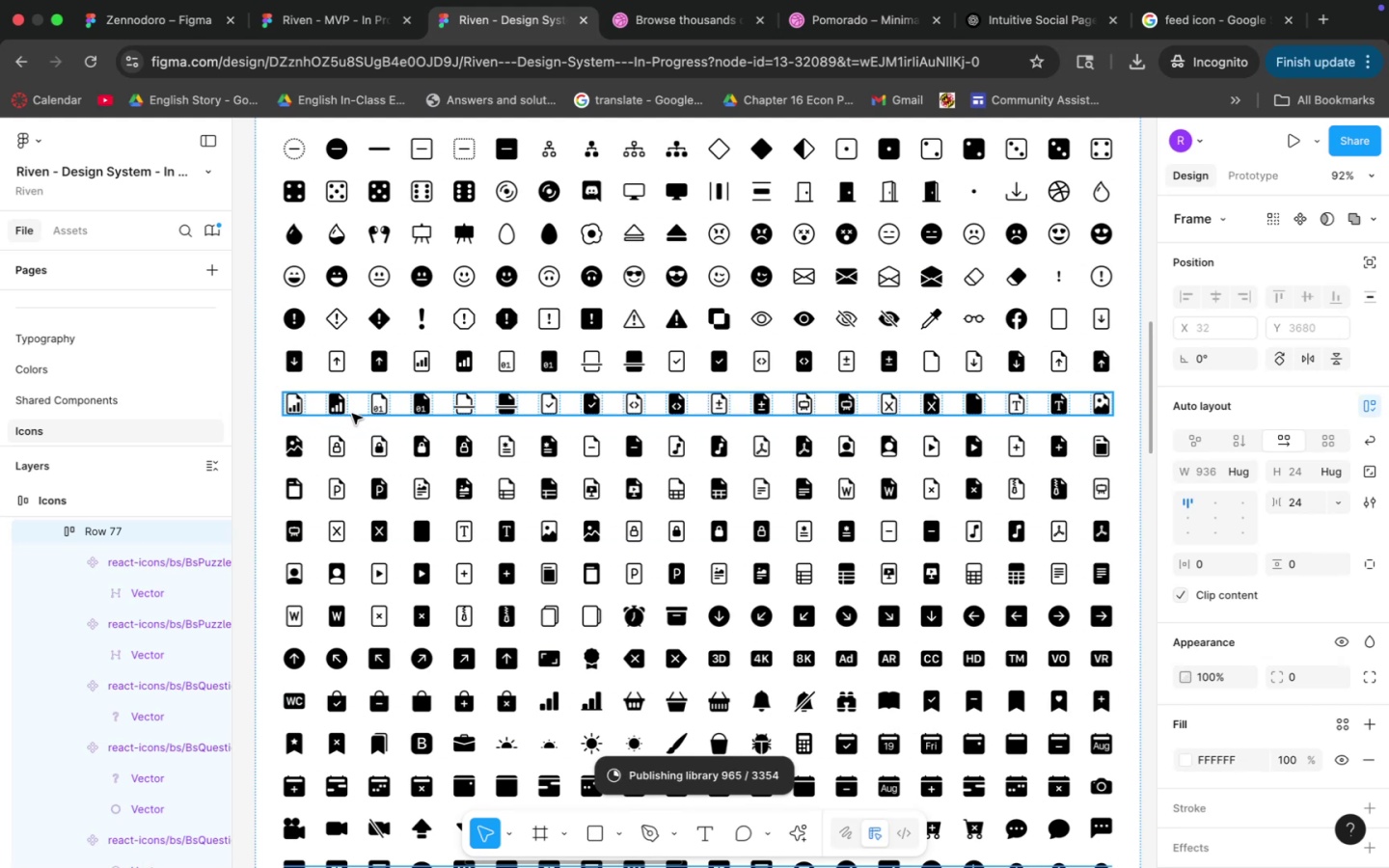 
double_click([337, 410])
 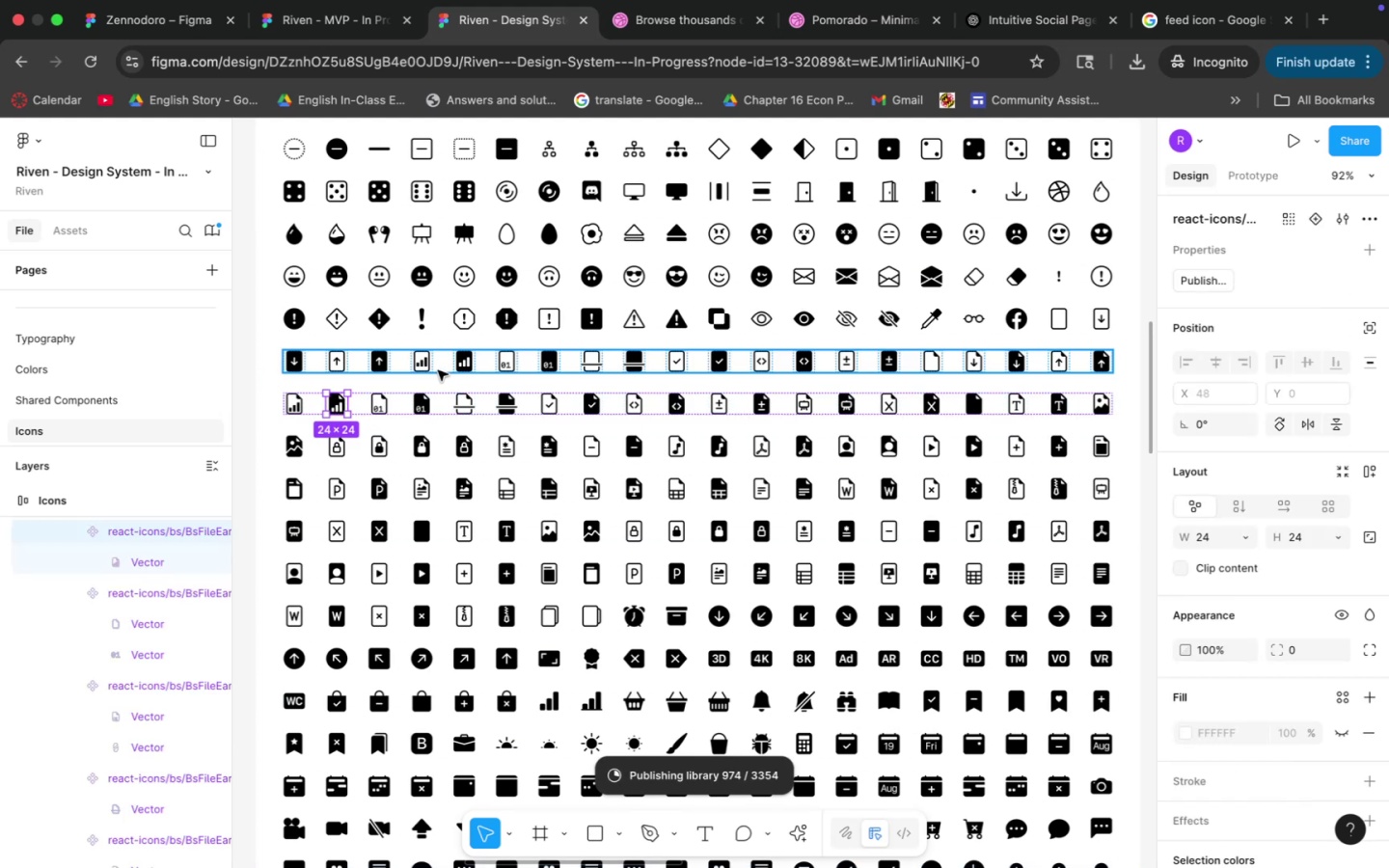 
double_click([419, 367])
 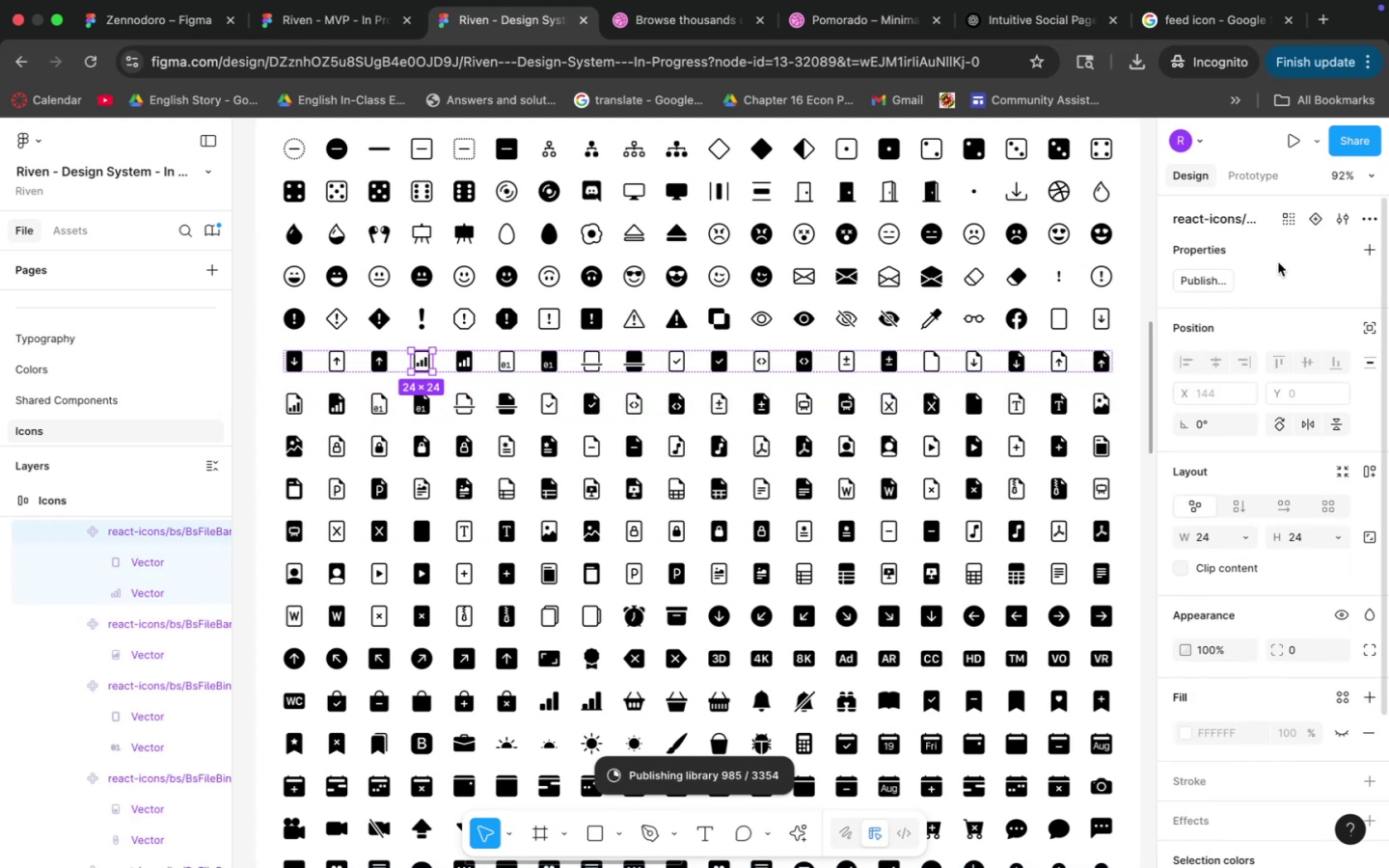 
left_click([1226, 221])
 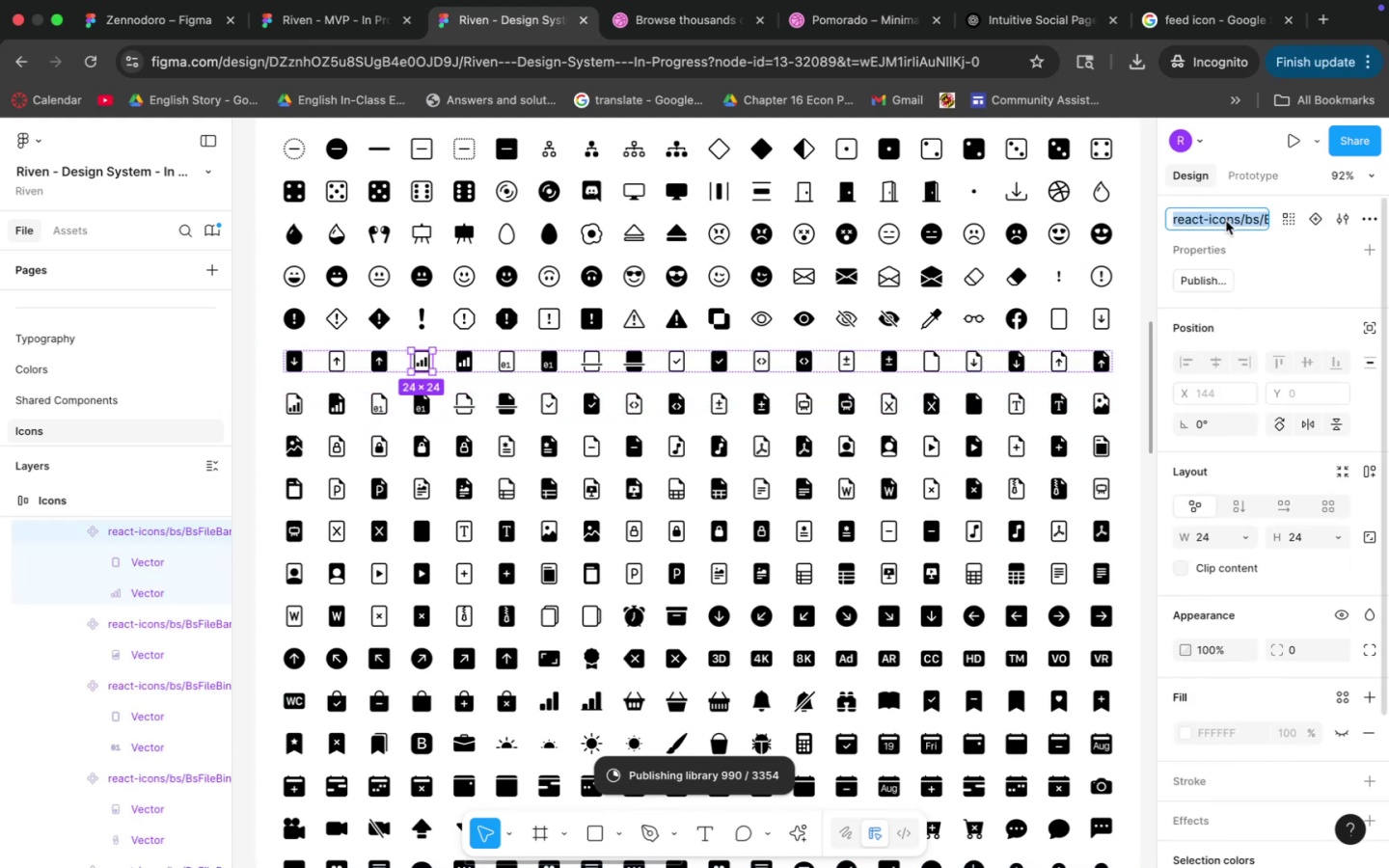 
left_click_drag(start_coordinate=[1226, 221], to_coordinate=[1312, 220])
 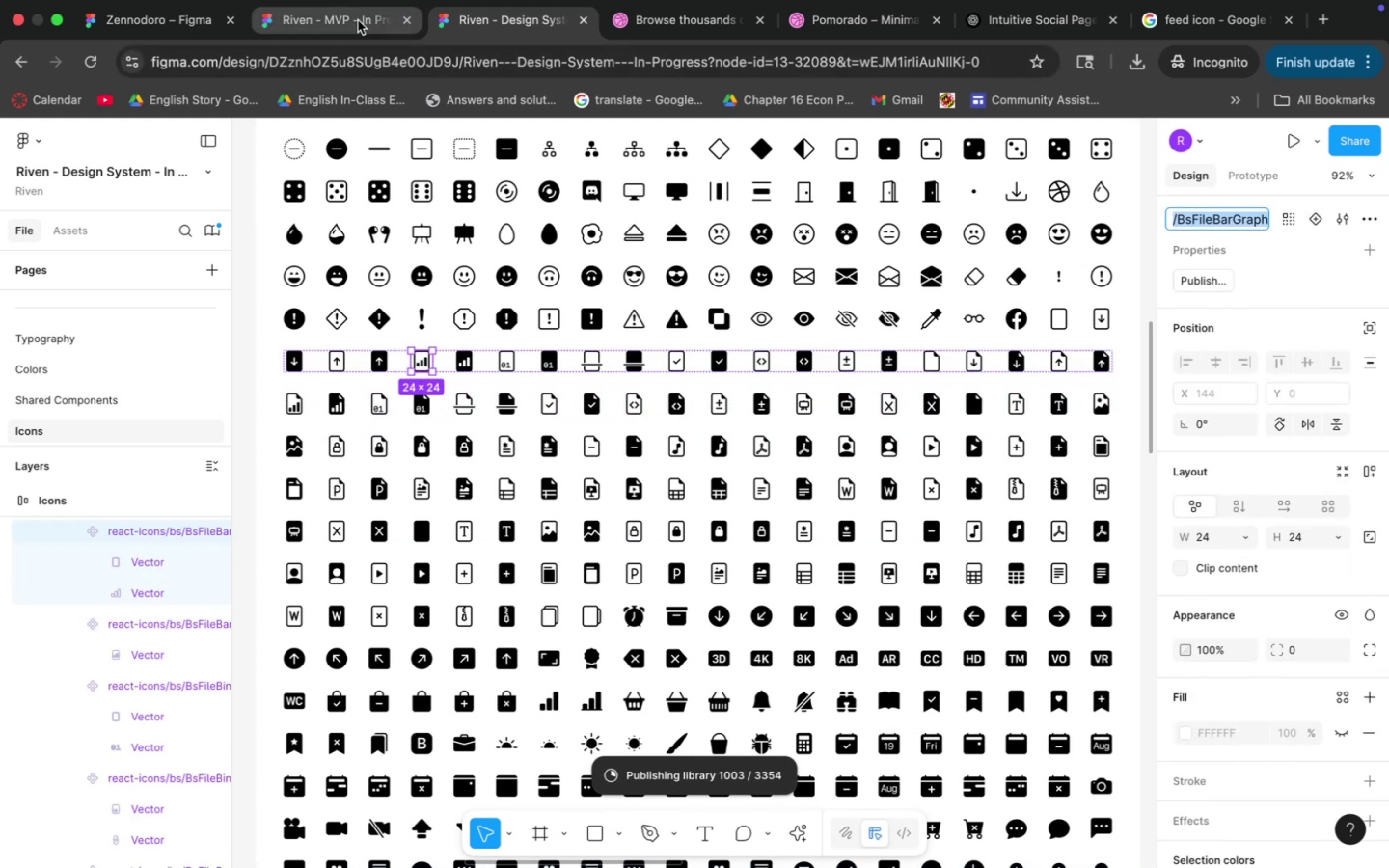 
left_click([358, 20])
 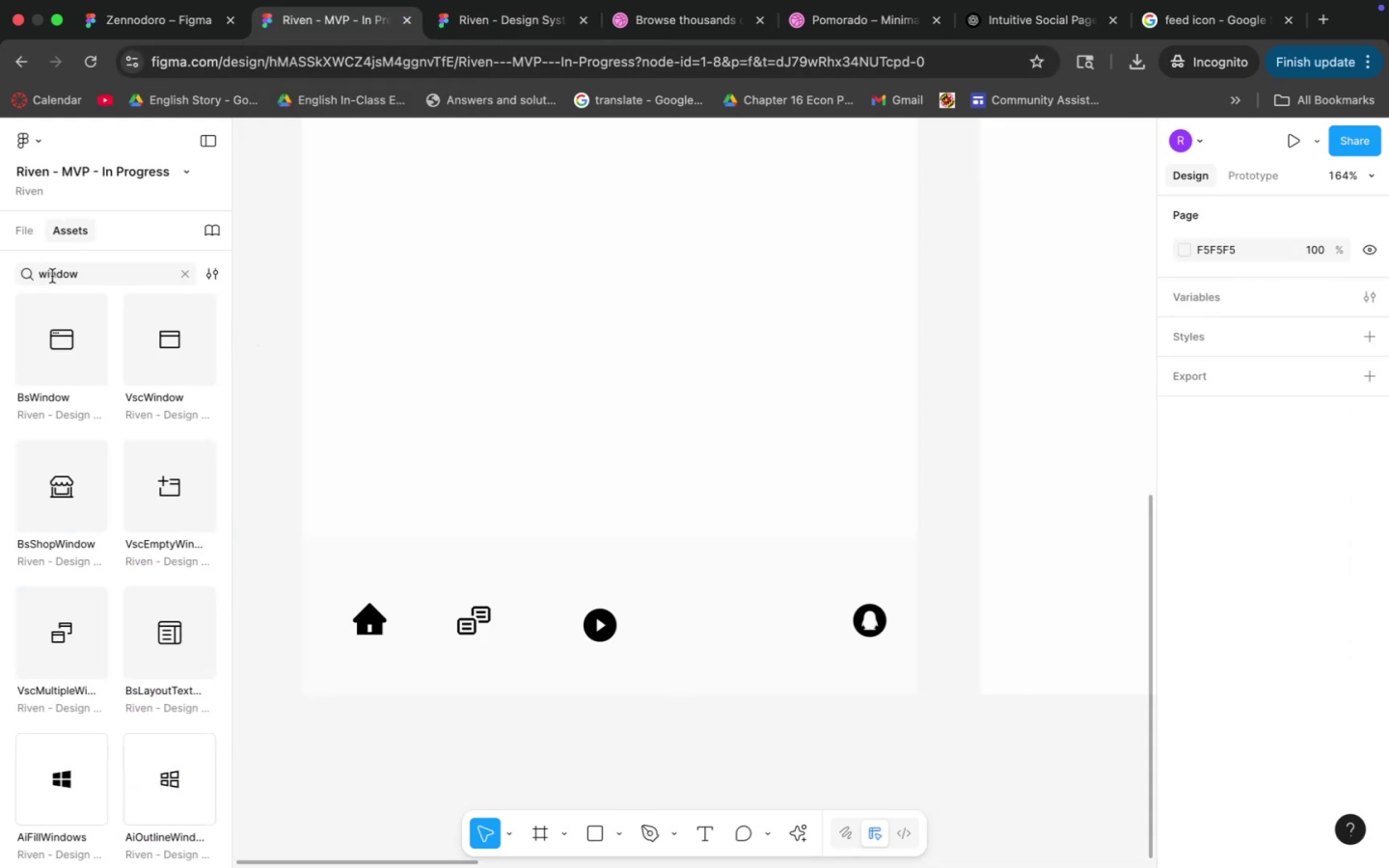 
double_click([89, 277])
 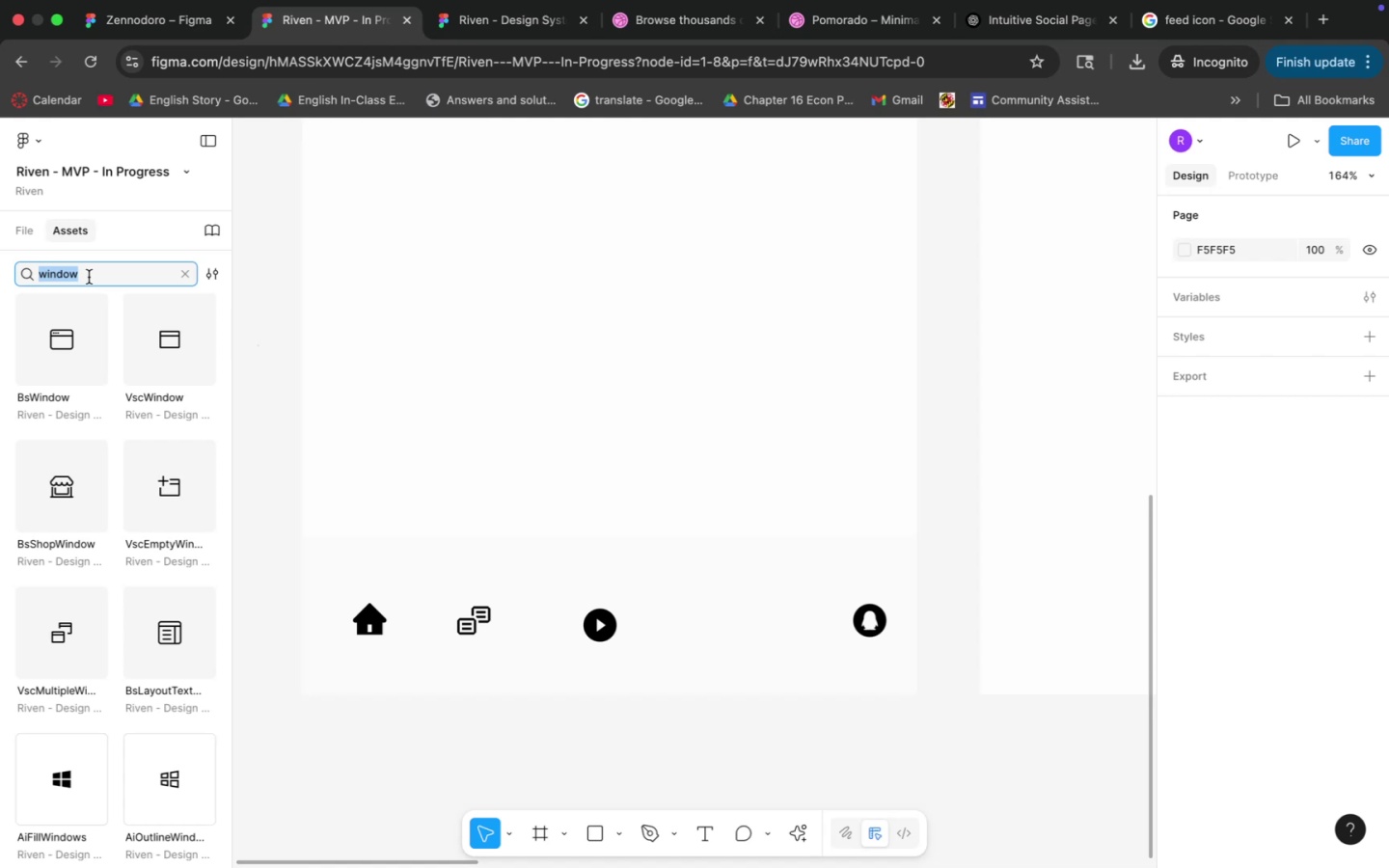 
type(file)
 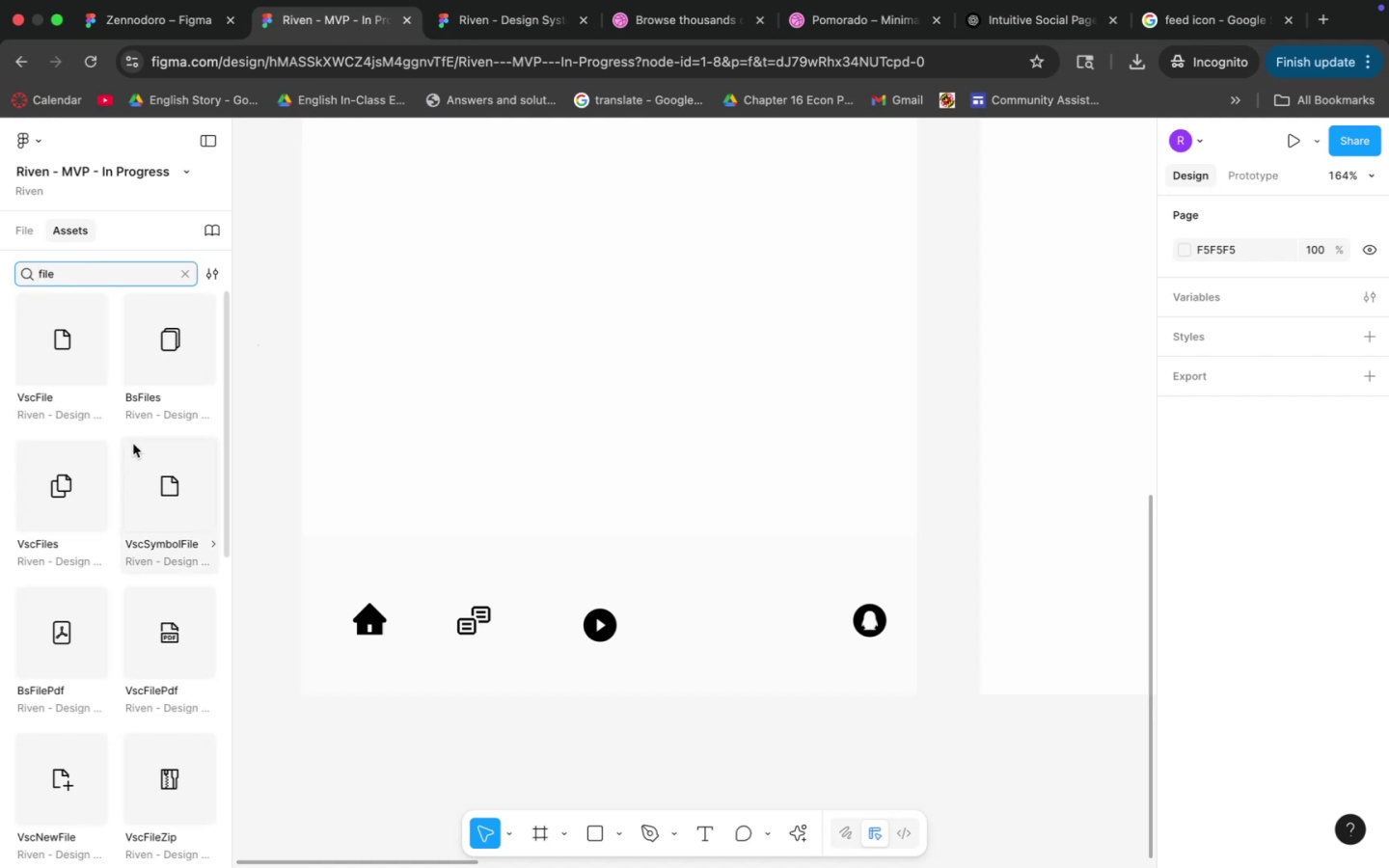 
scroll: coordinate [144, 487], scroll_direction: down, amount: 11.0
 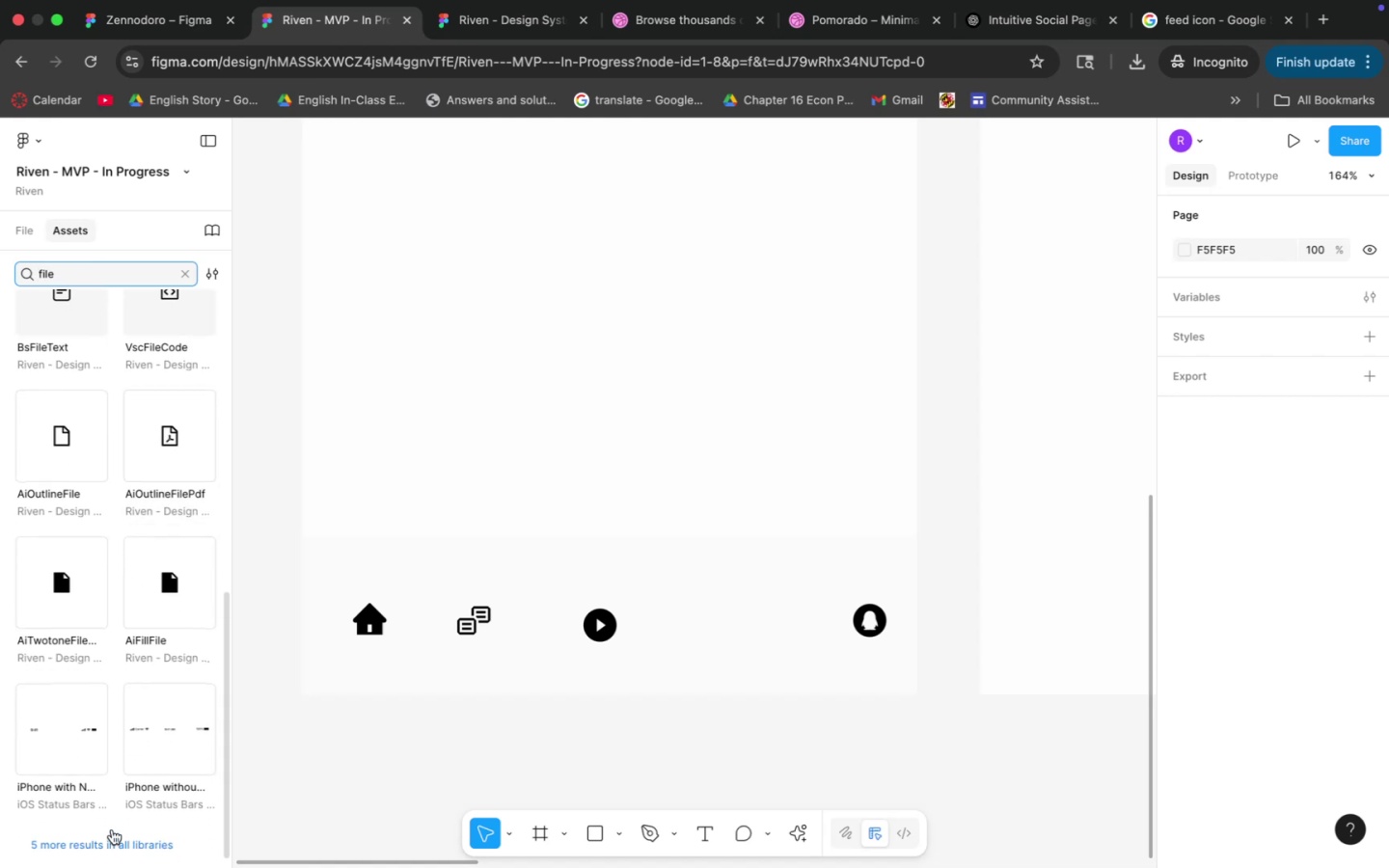 
left_click([108, 837])
 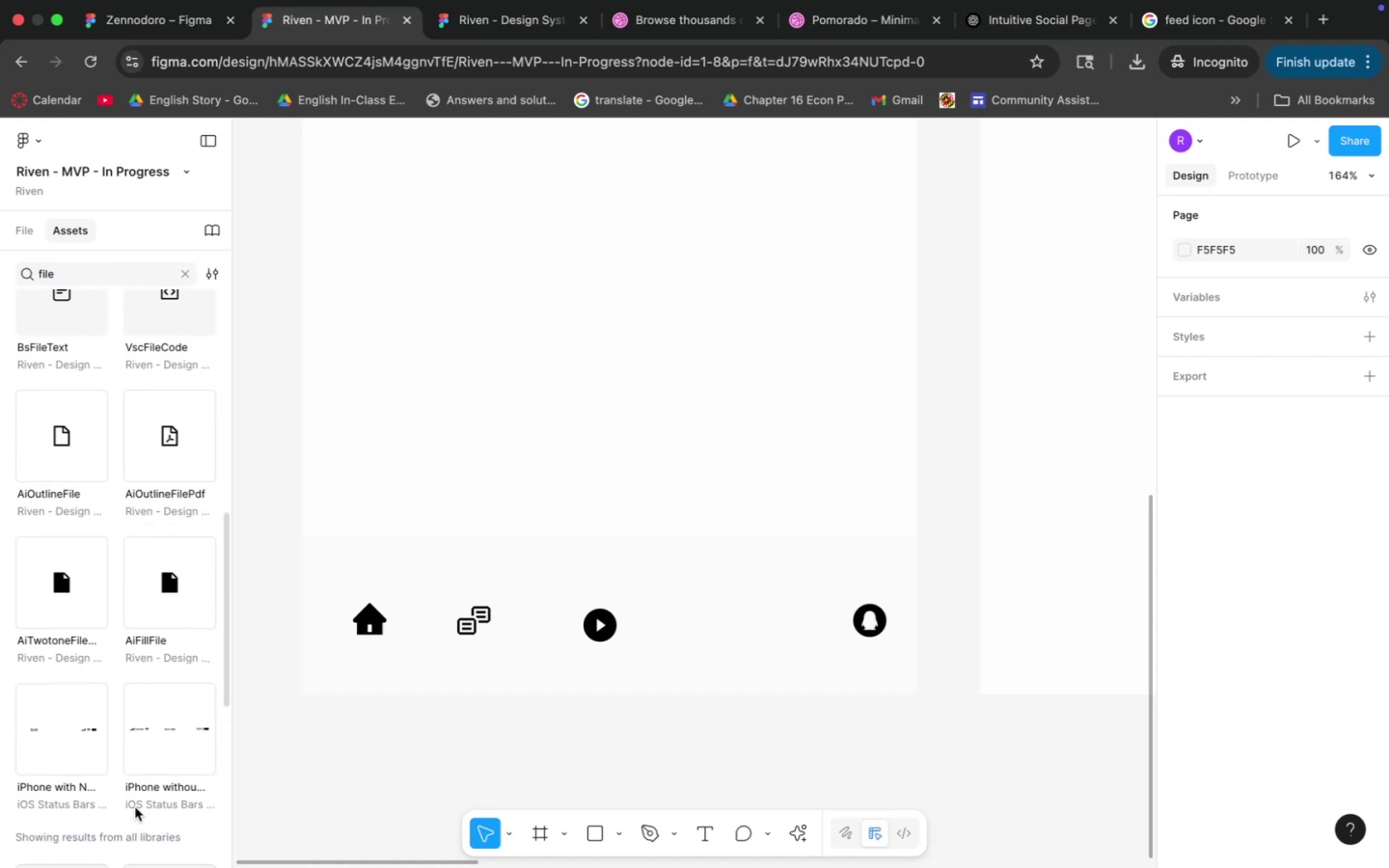 
scroll: coordinate [163, 755], scroll_direction: down, amount: 25.0
 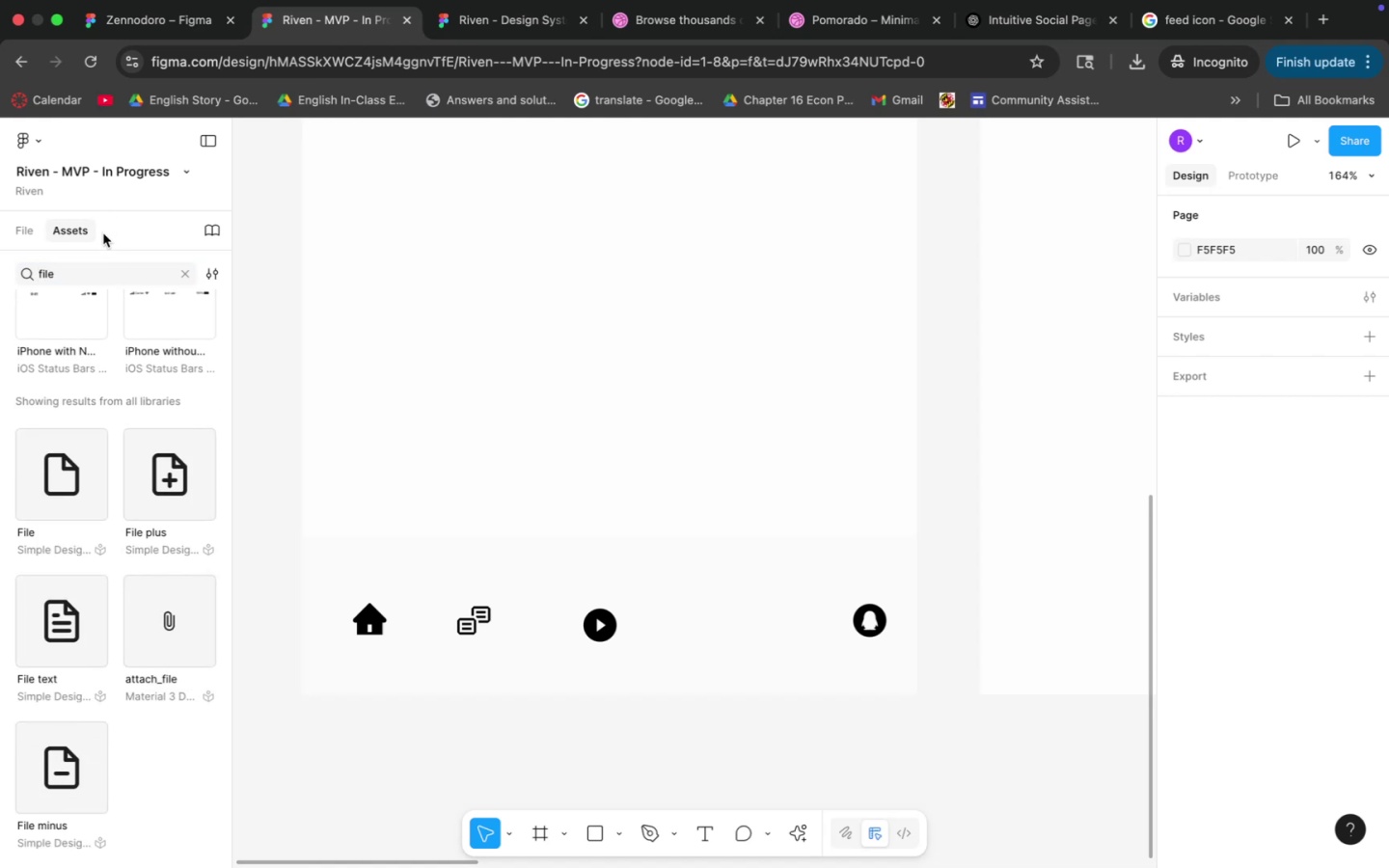 
left_click([93, 268])
 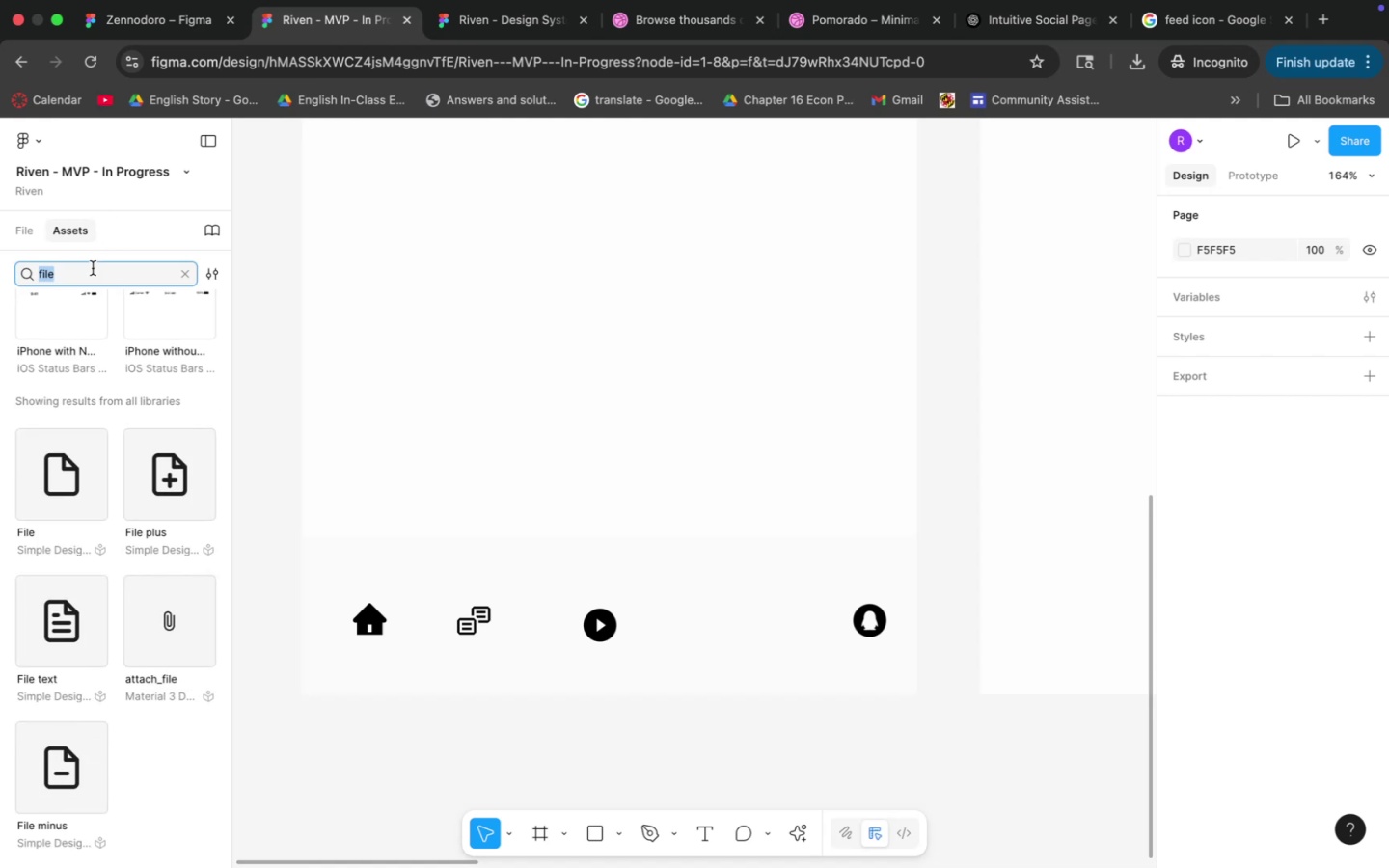 
left_click([93, 268])
 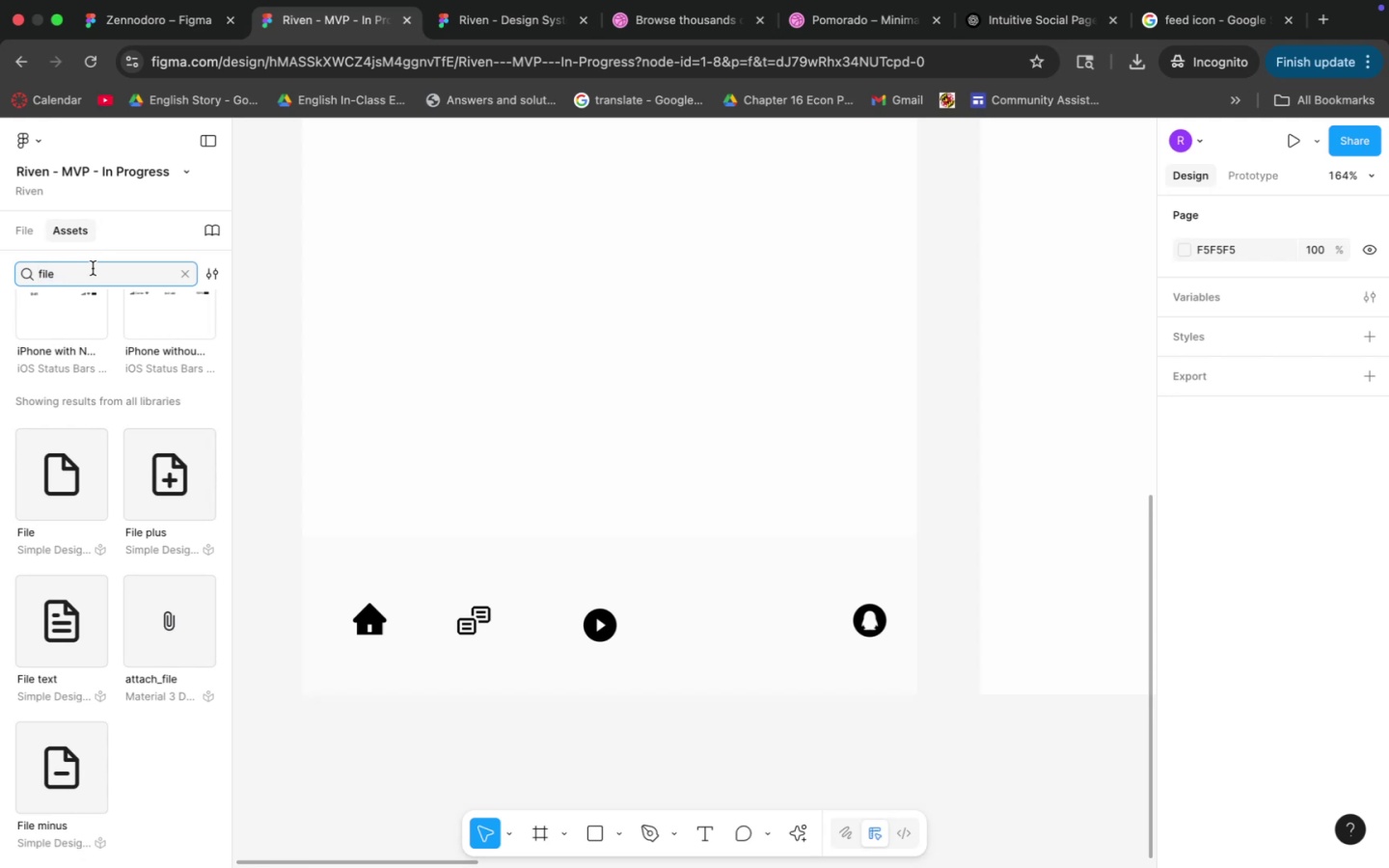 
type(bar)
 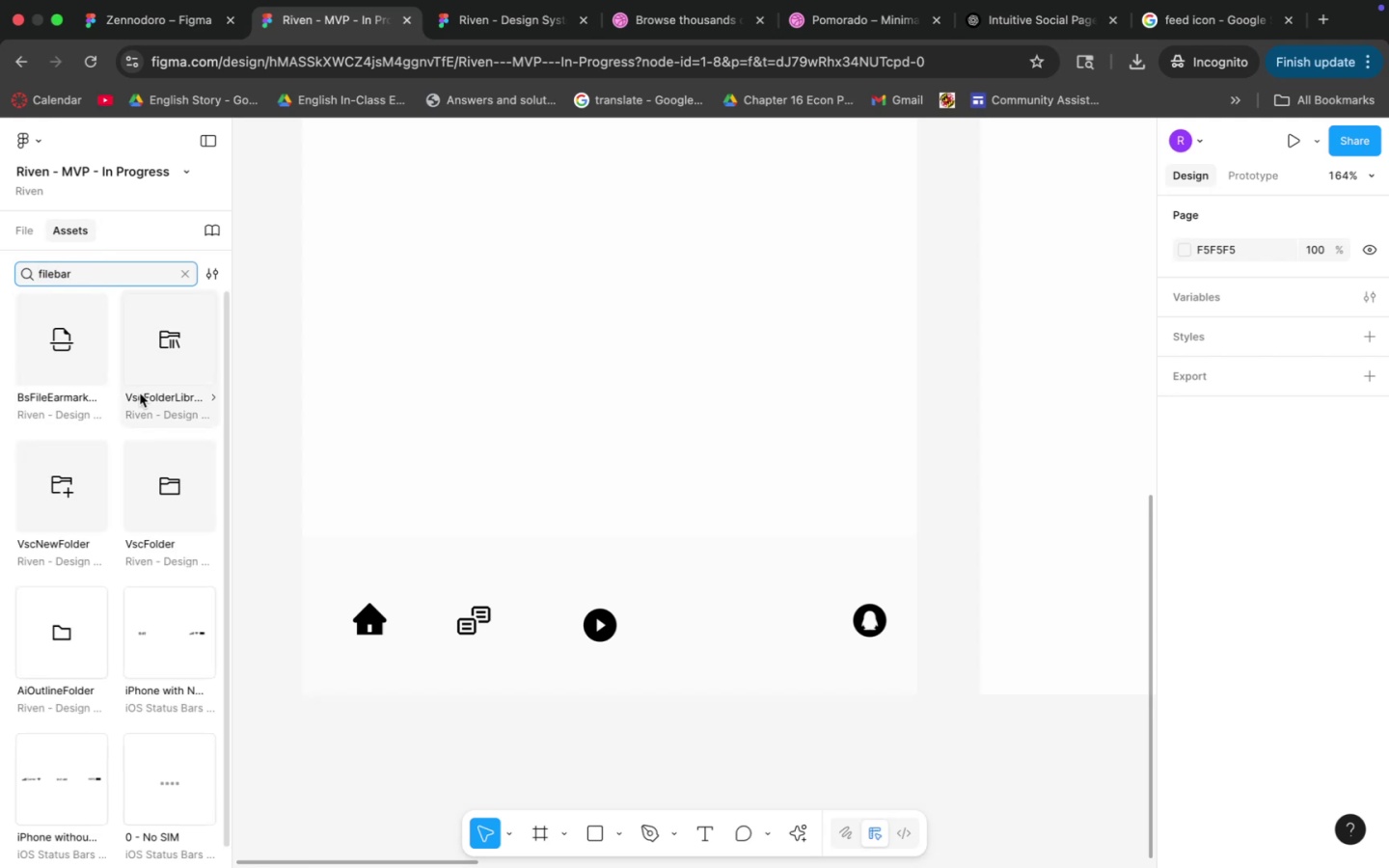 
scroll: coordinate [143, 393], scroll_direction: down, amount: 5.0
 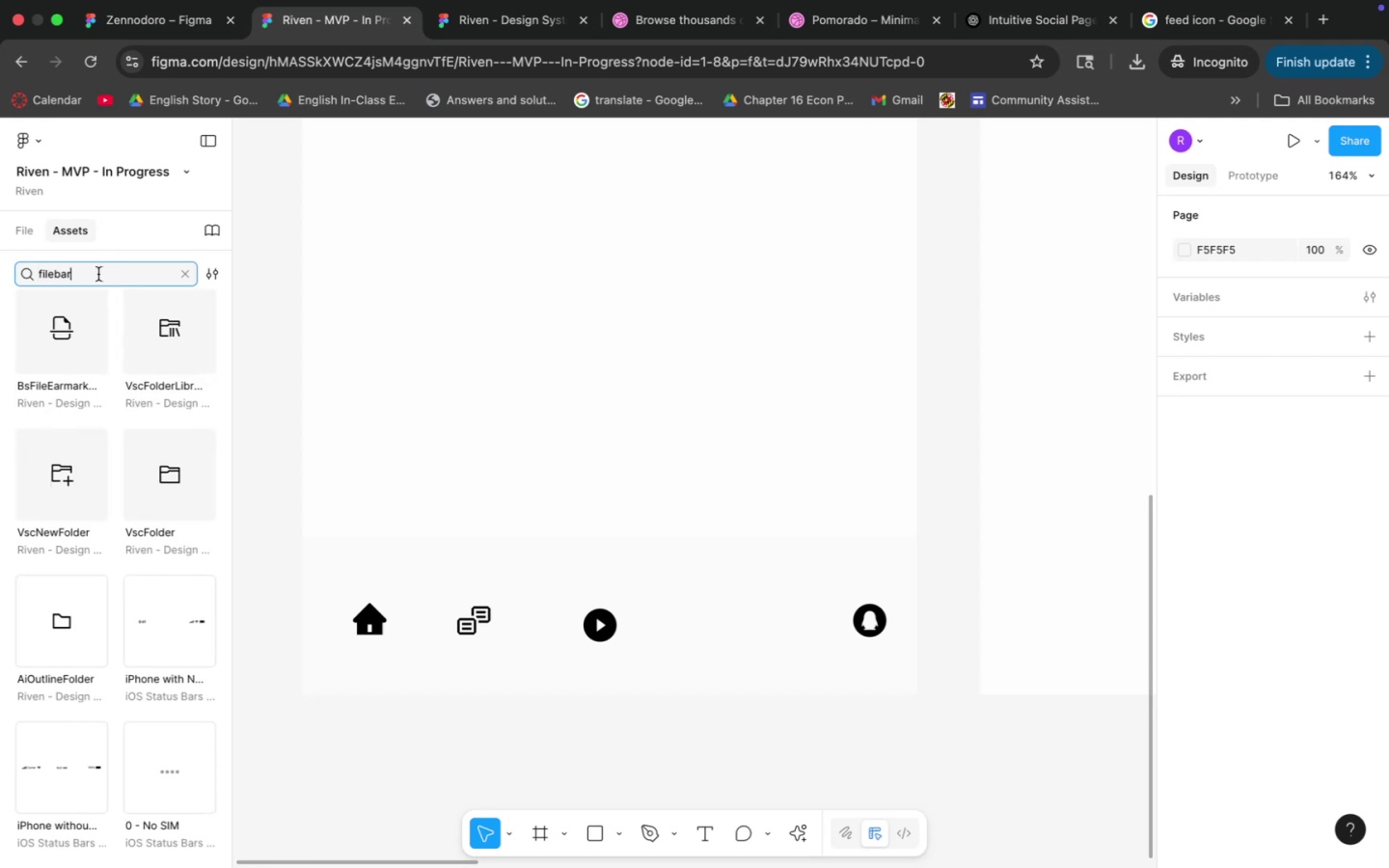 
double_click([98, 274])
 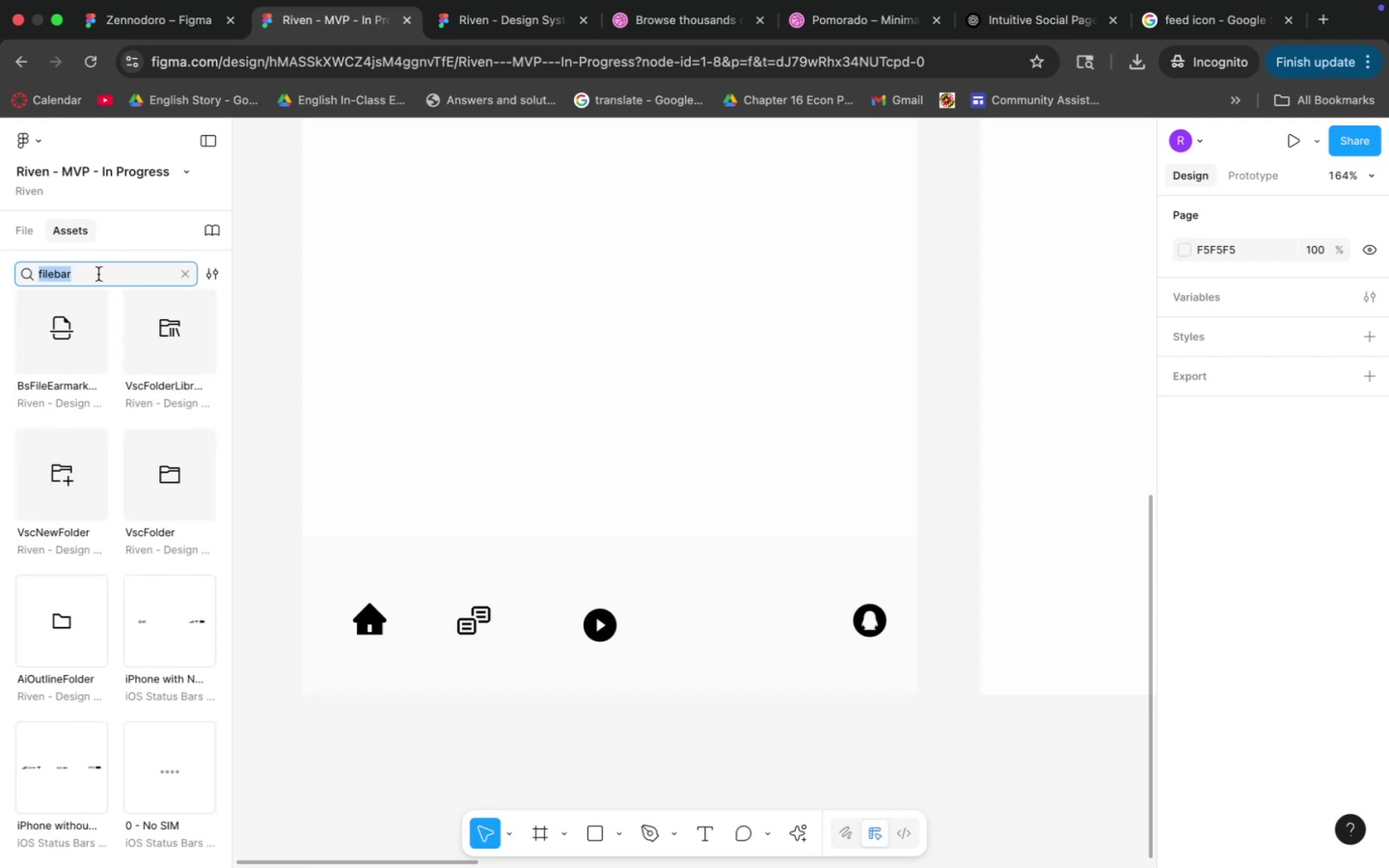 
triple_click([98, 274])
 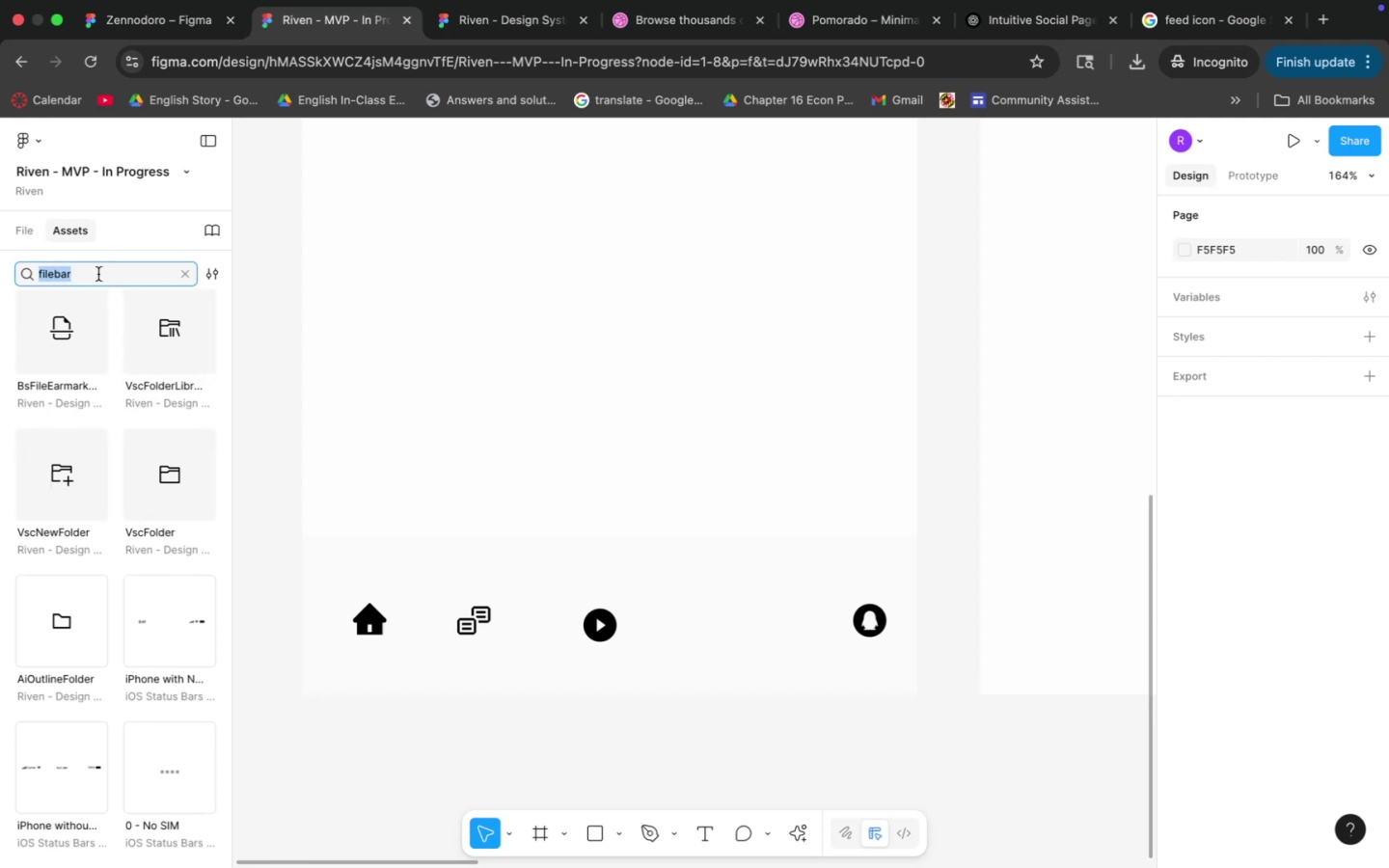 
type(bar)
 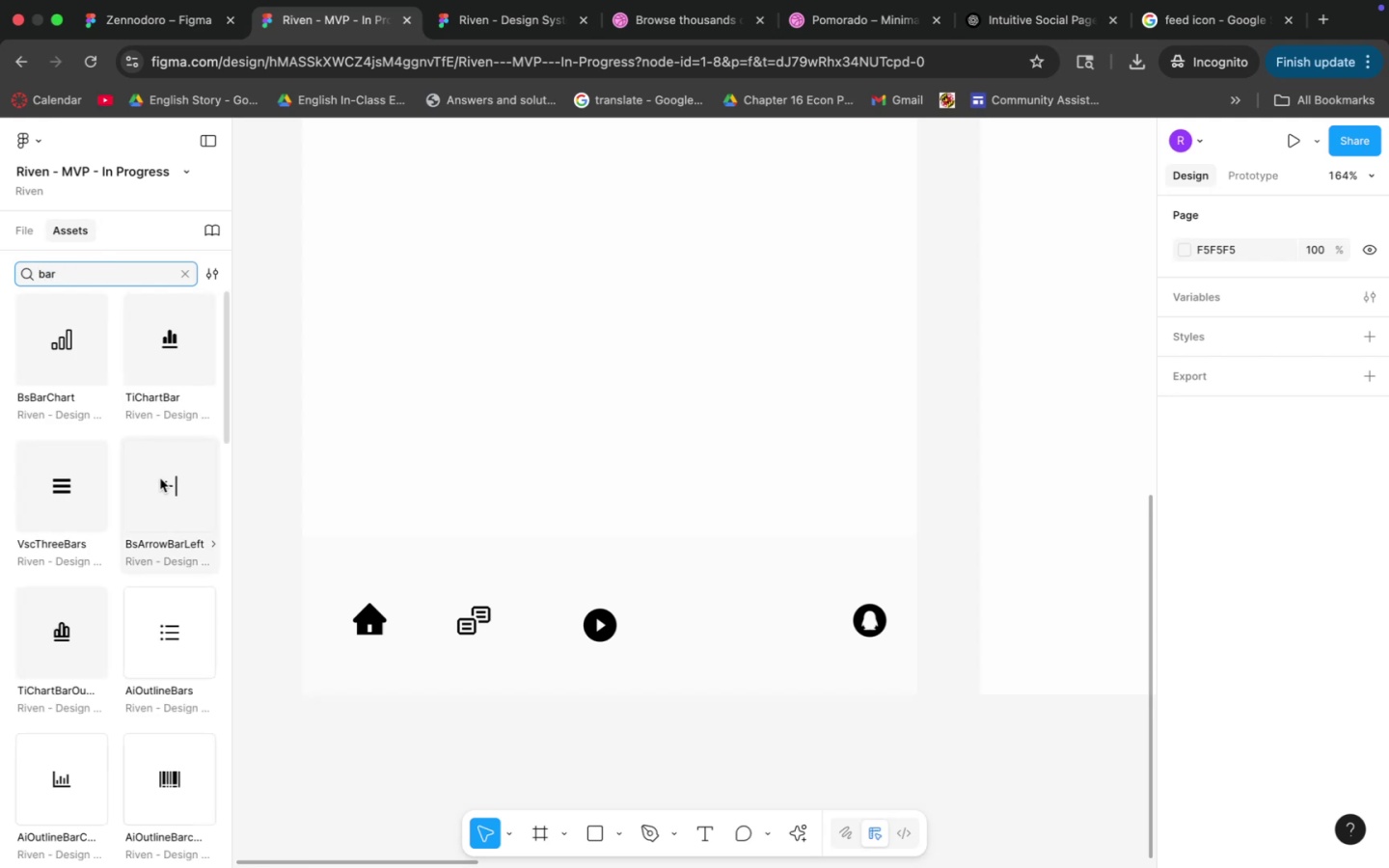 
scroll: coordinate [161, 491], scroll_direction: down, amount: 47.0
 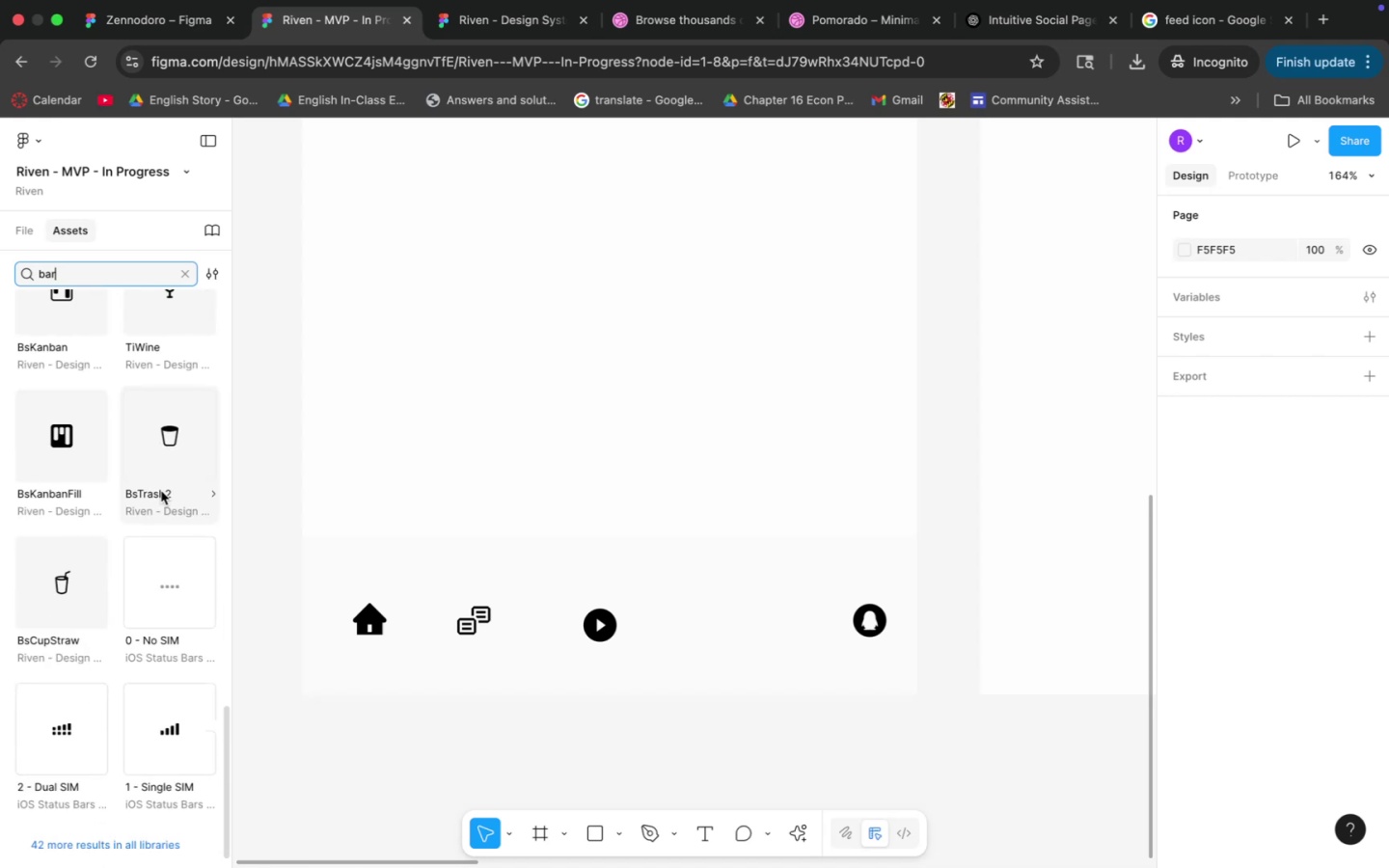 
scroll: coordinate [155, 491], scroll_direction: up, amount: 9.0
 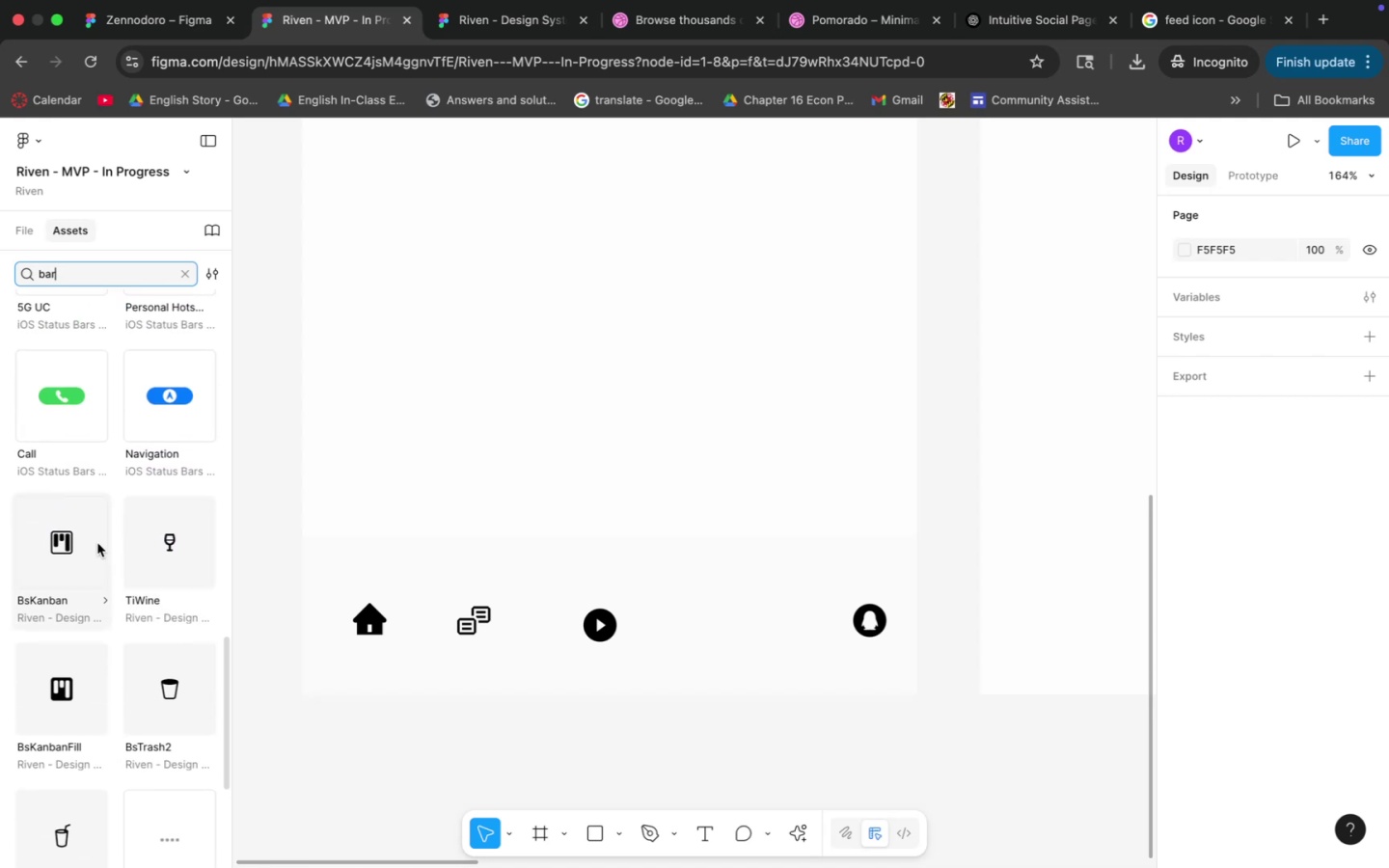 
scroll: coordinate [95, 546], scroll_direction: down, amount: 19.0
 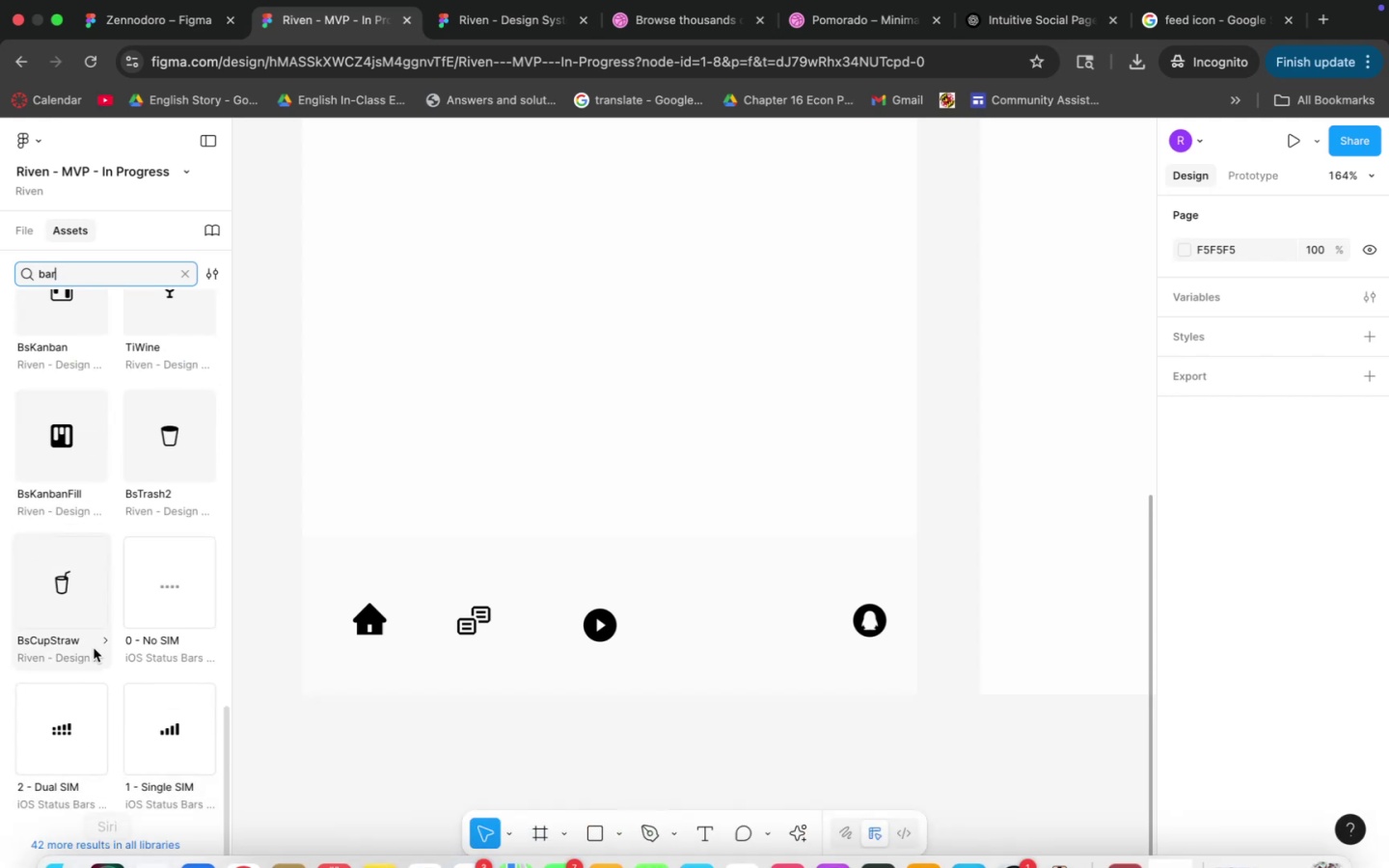 
left_click([113, 844])
 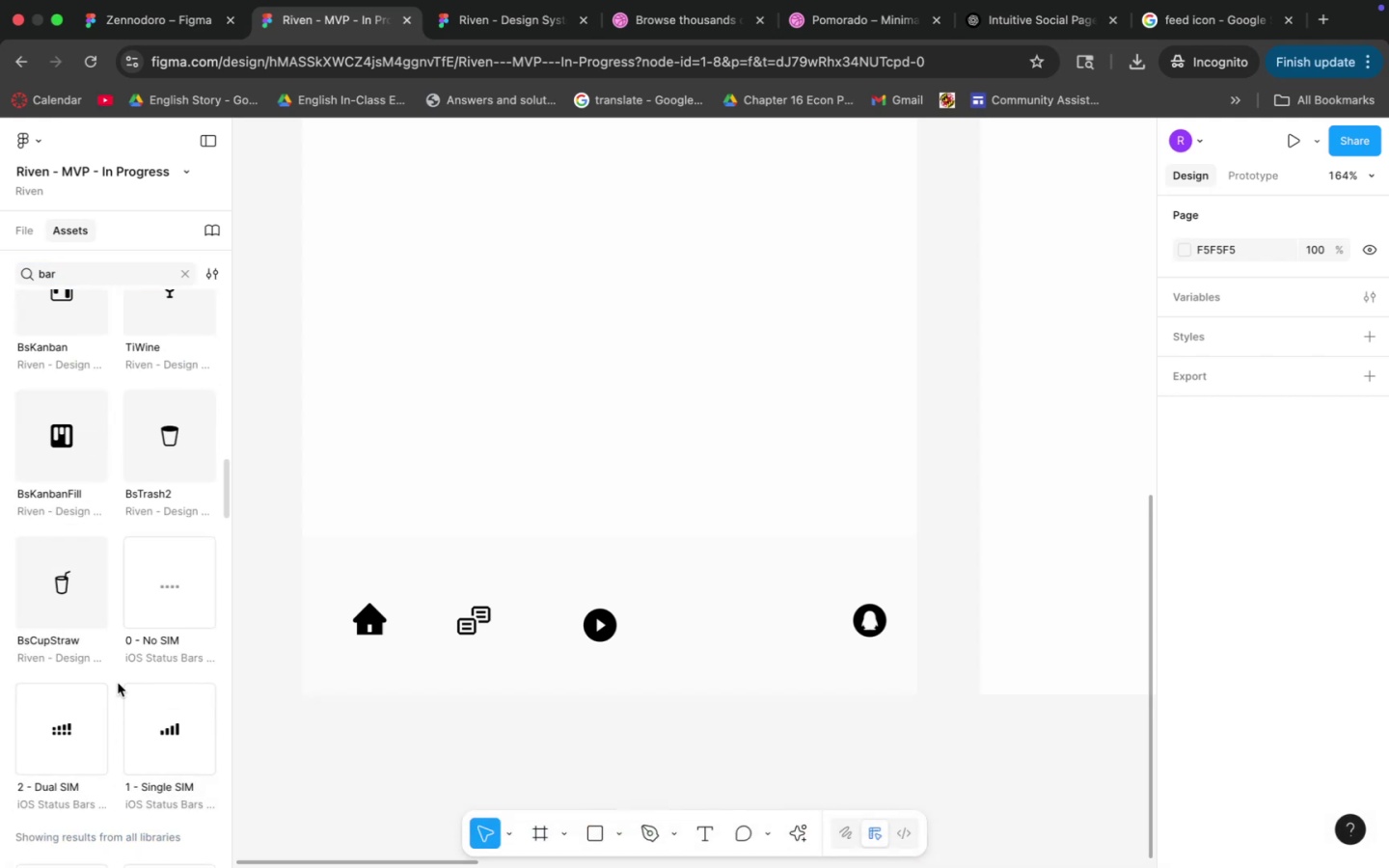 
scroll: coordinate [111, 654], scroll_direction: up, amount: 50.0
 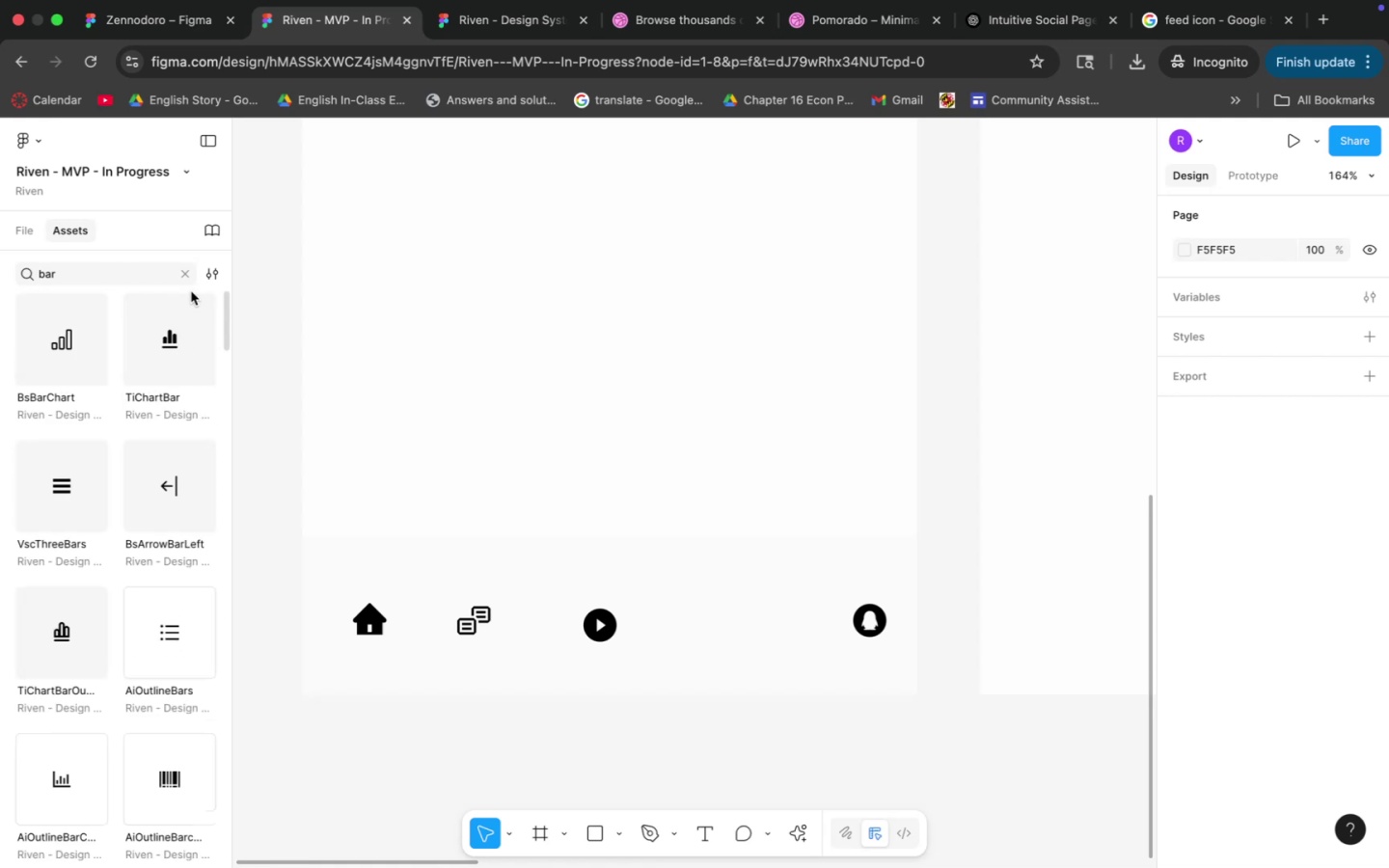 
left_click([182, 274])
 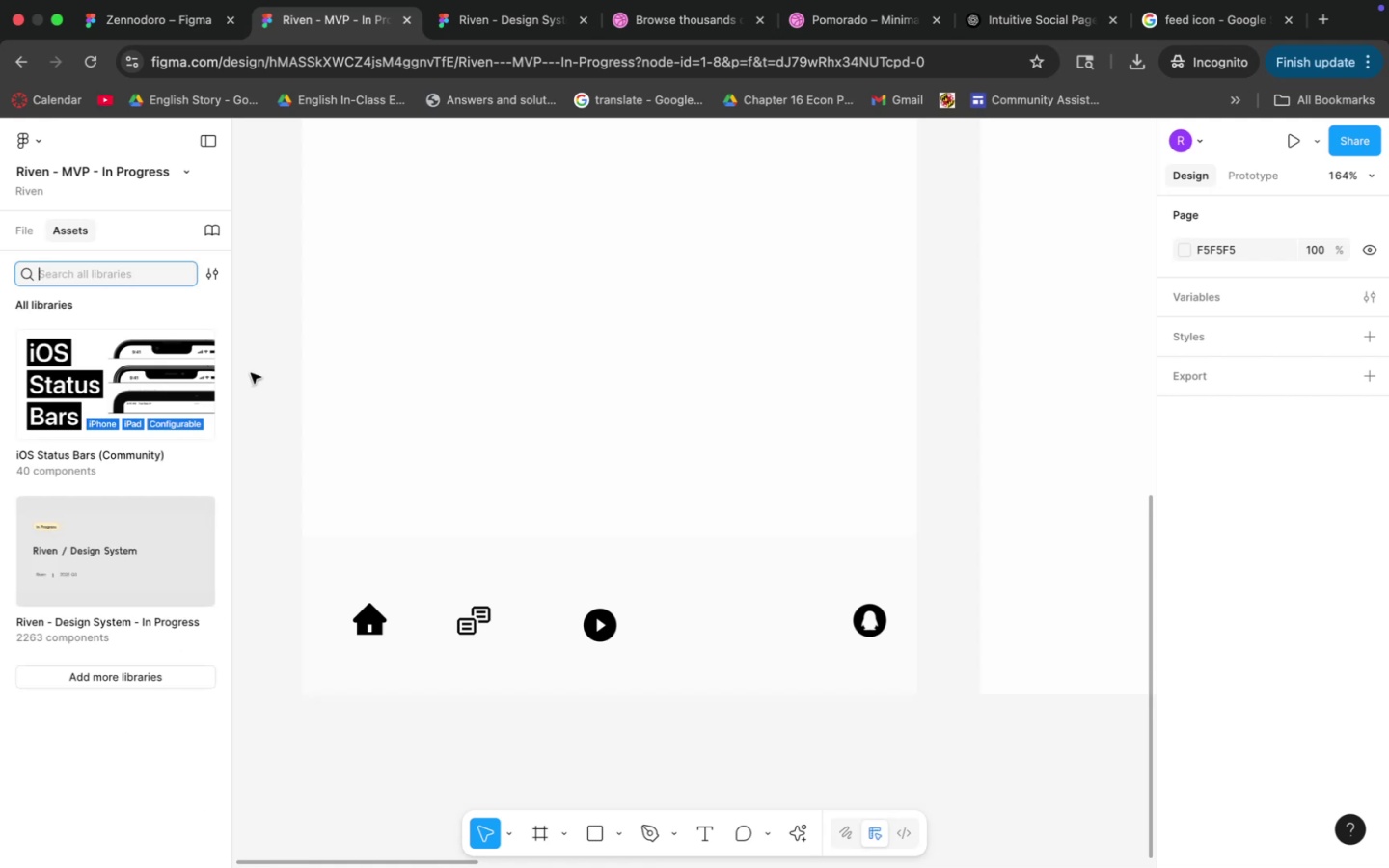 
left_click([270, 375])
 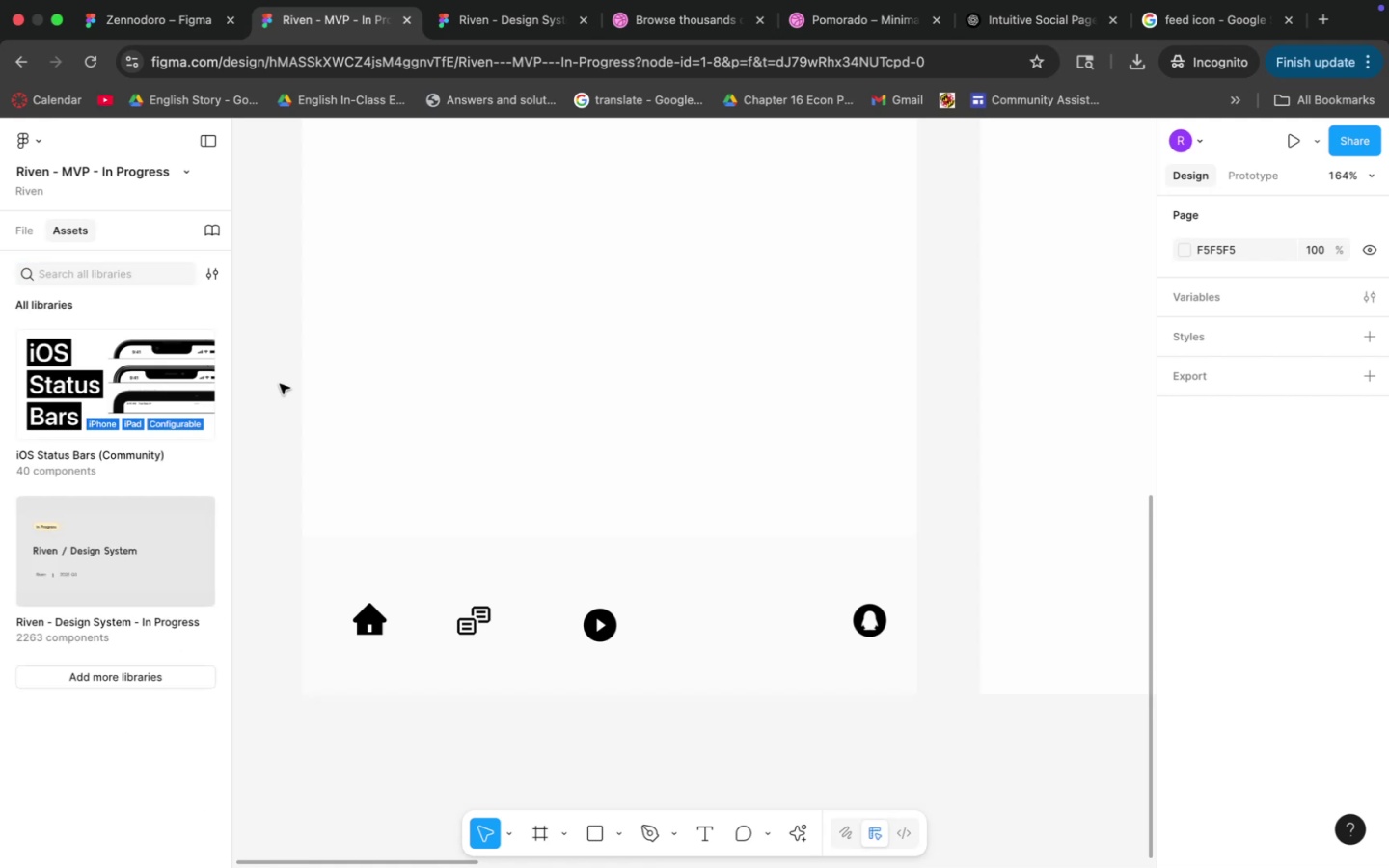 
hold_key(key=CommandLeft, duration=0.63)
scroll: coordinate [399, 469], scroll_direction: down, amount: 8.0
 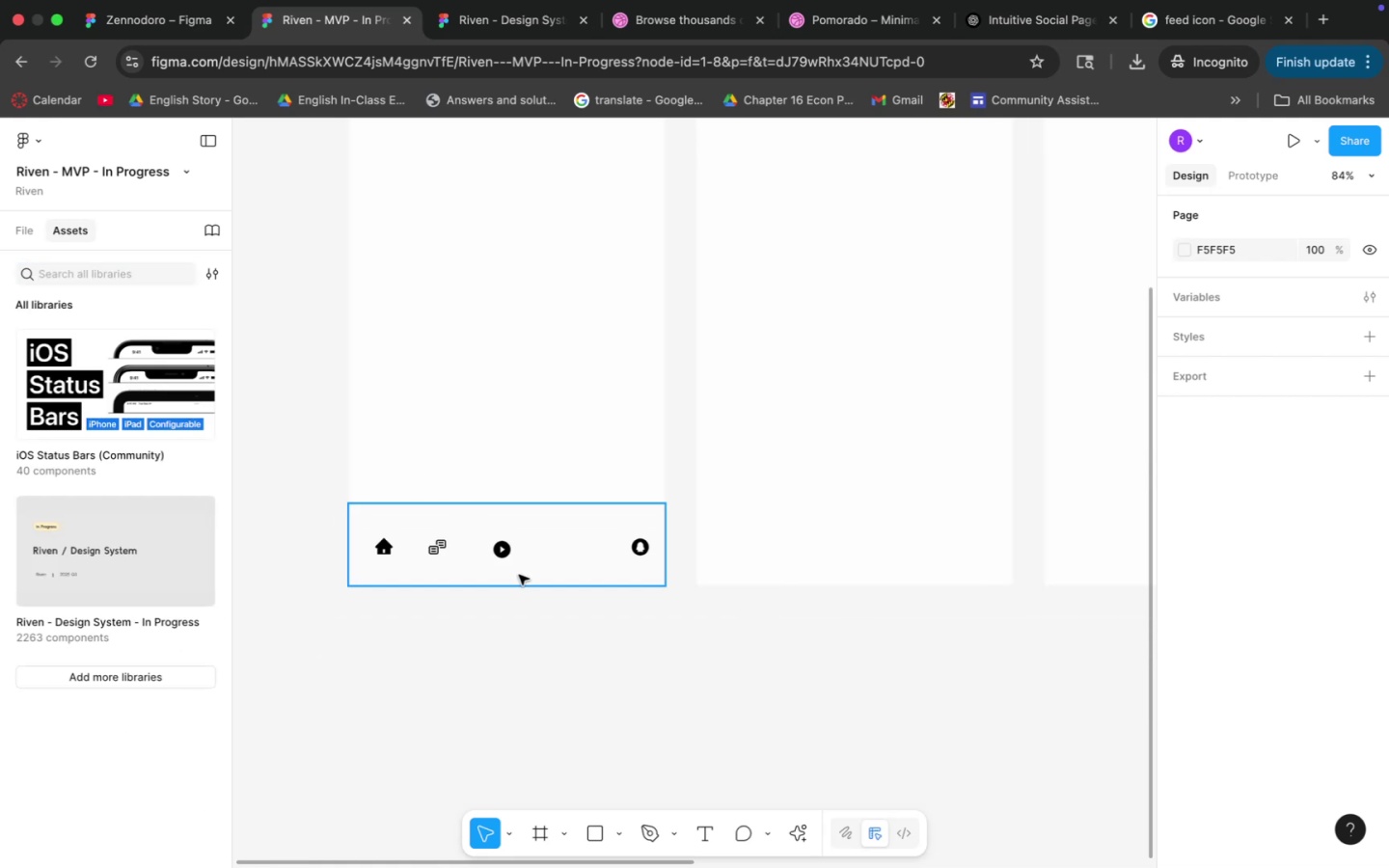 
key(Meta+CommandLeft)
 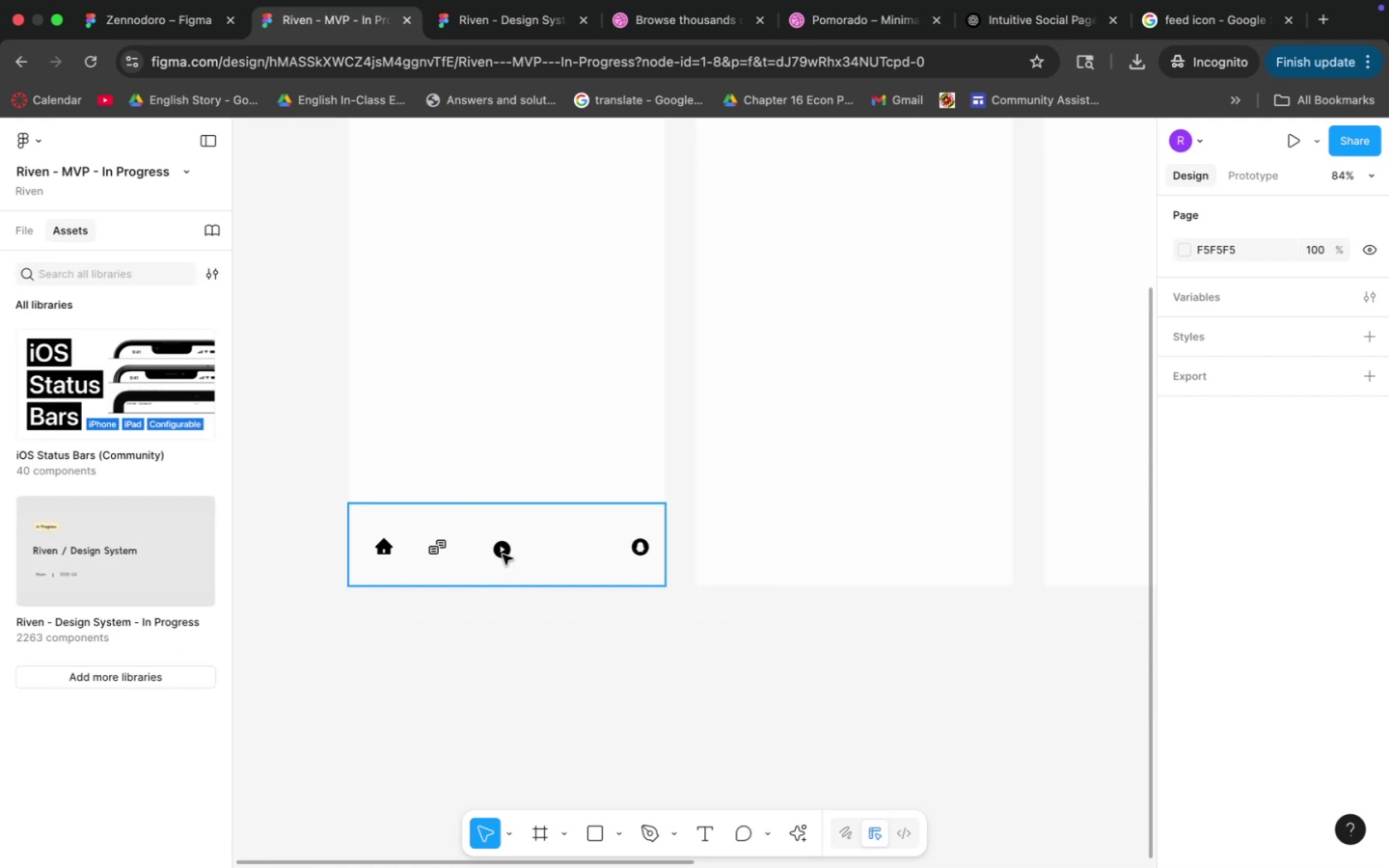 
double_click([503, 555])
 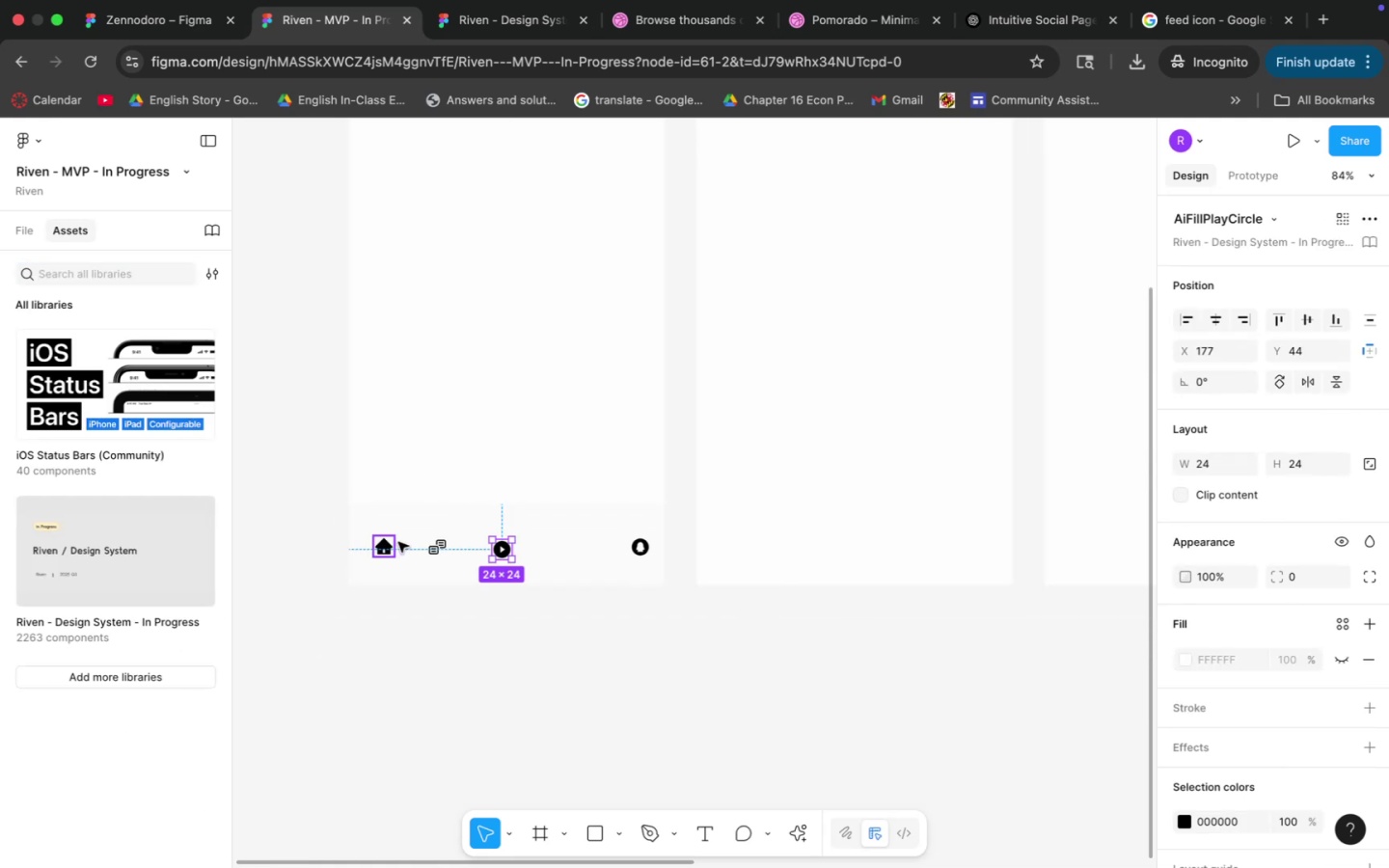 
left_click([372, 546])
 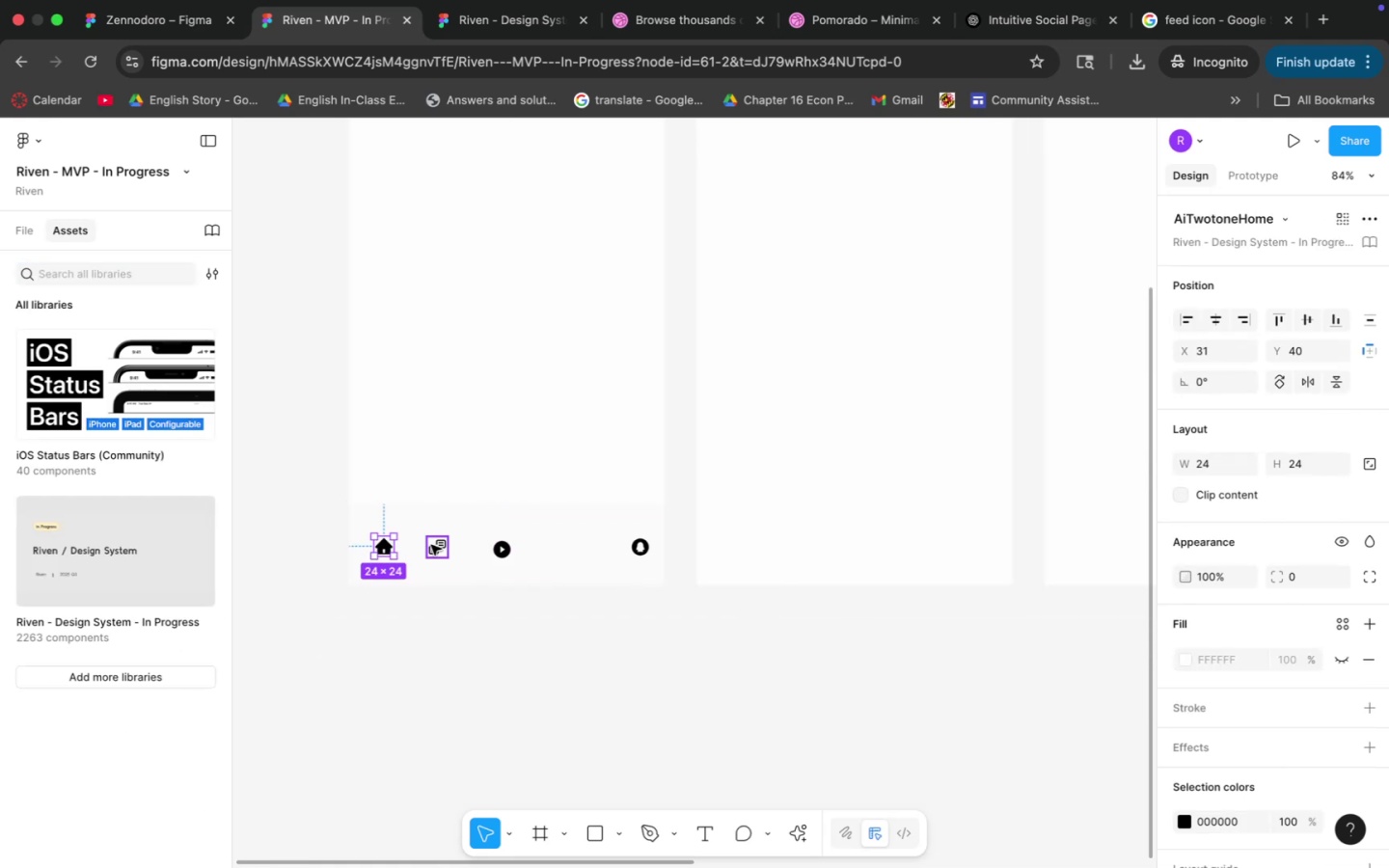 
left_click([431, 545])
 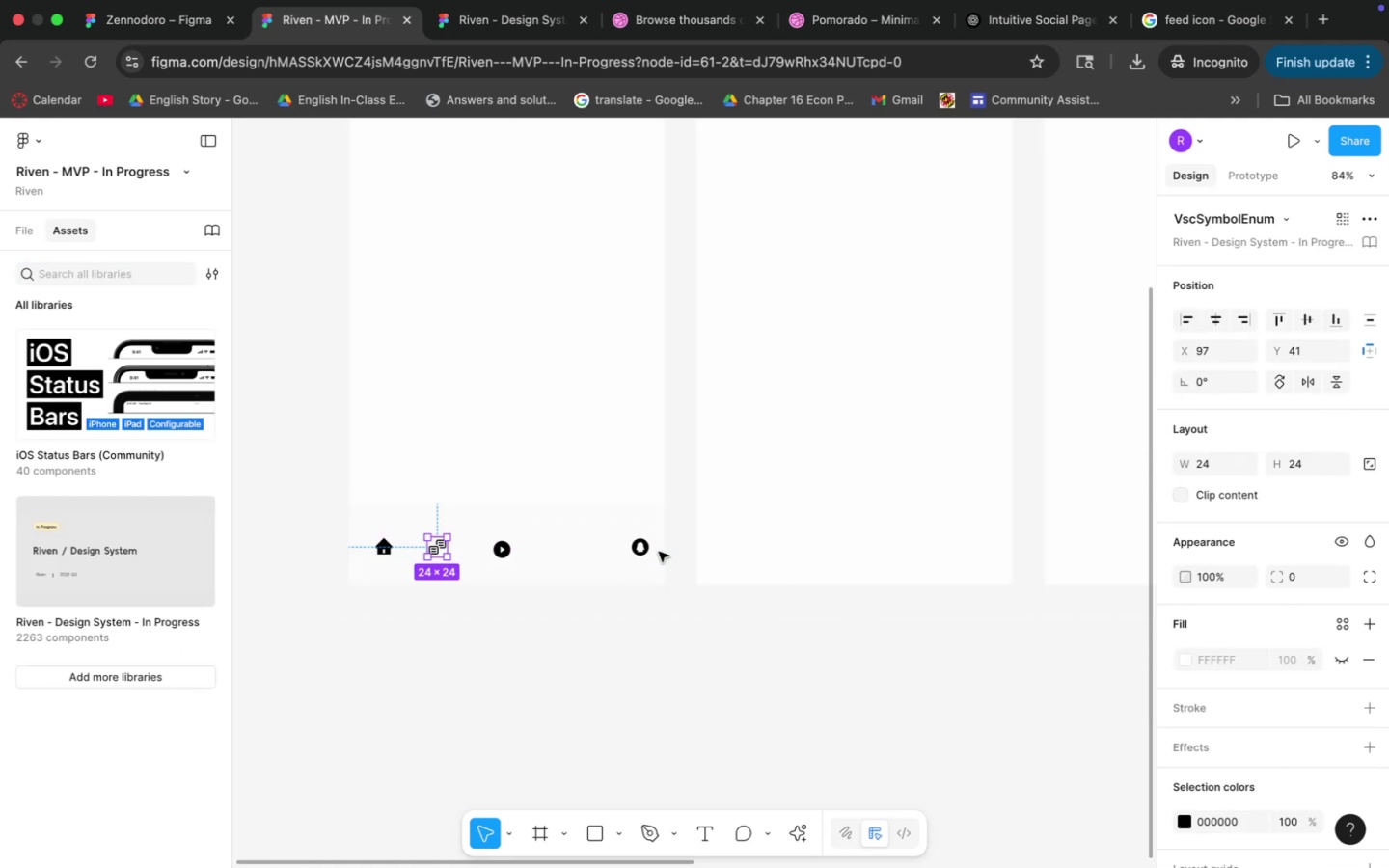 
left_click([635, 549])
 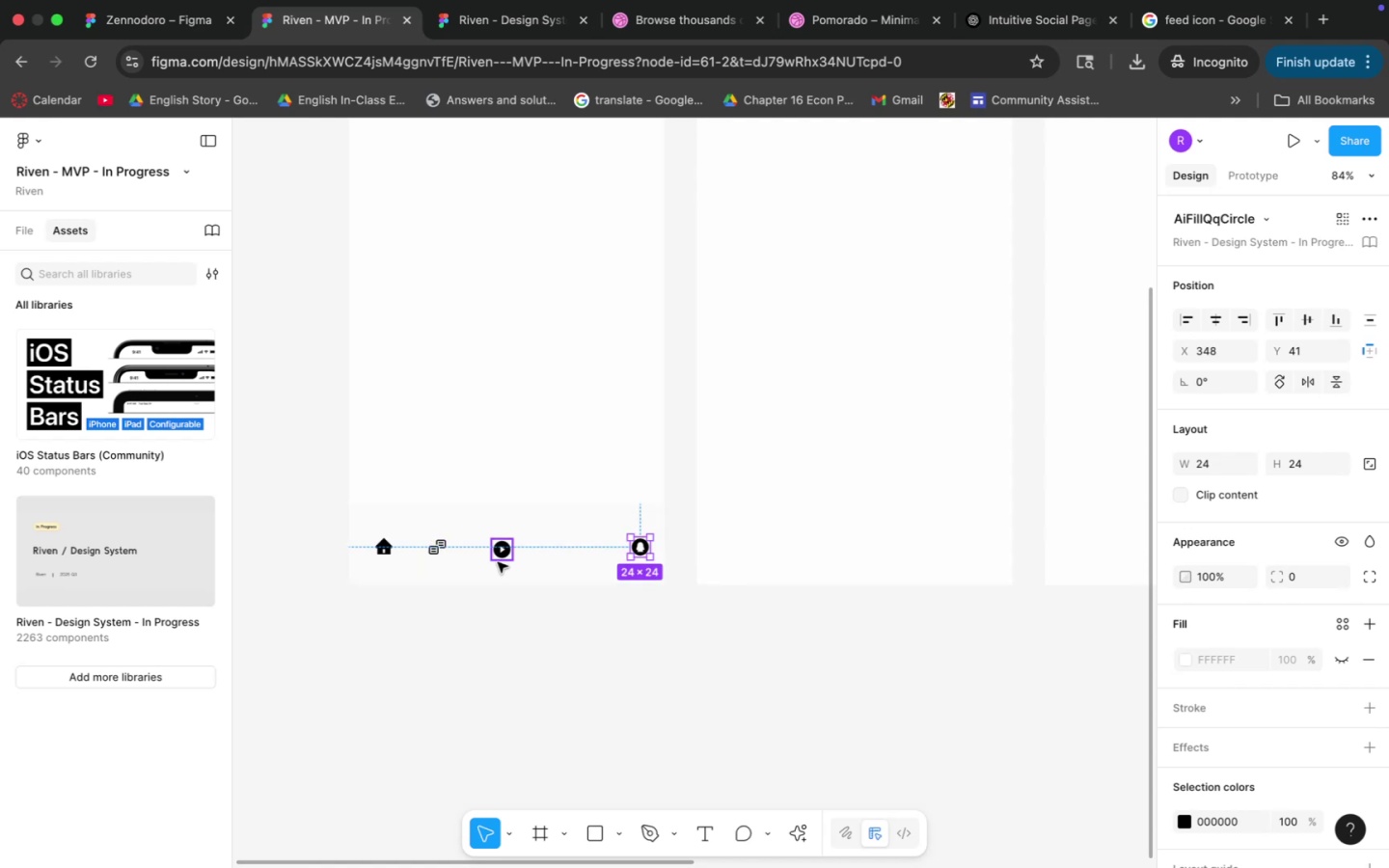 
left_click([501, 556])
 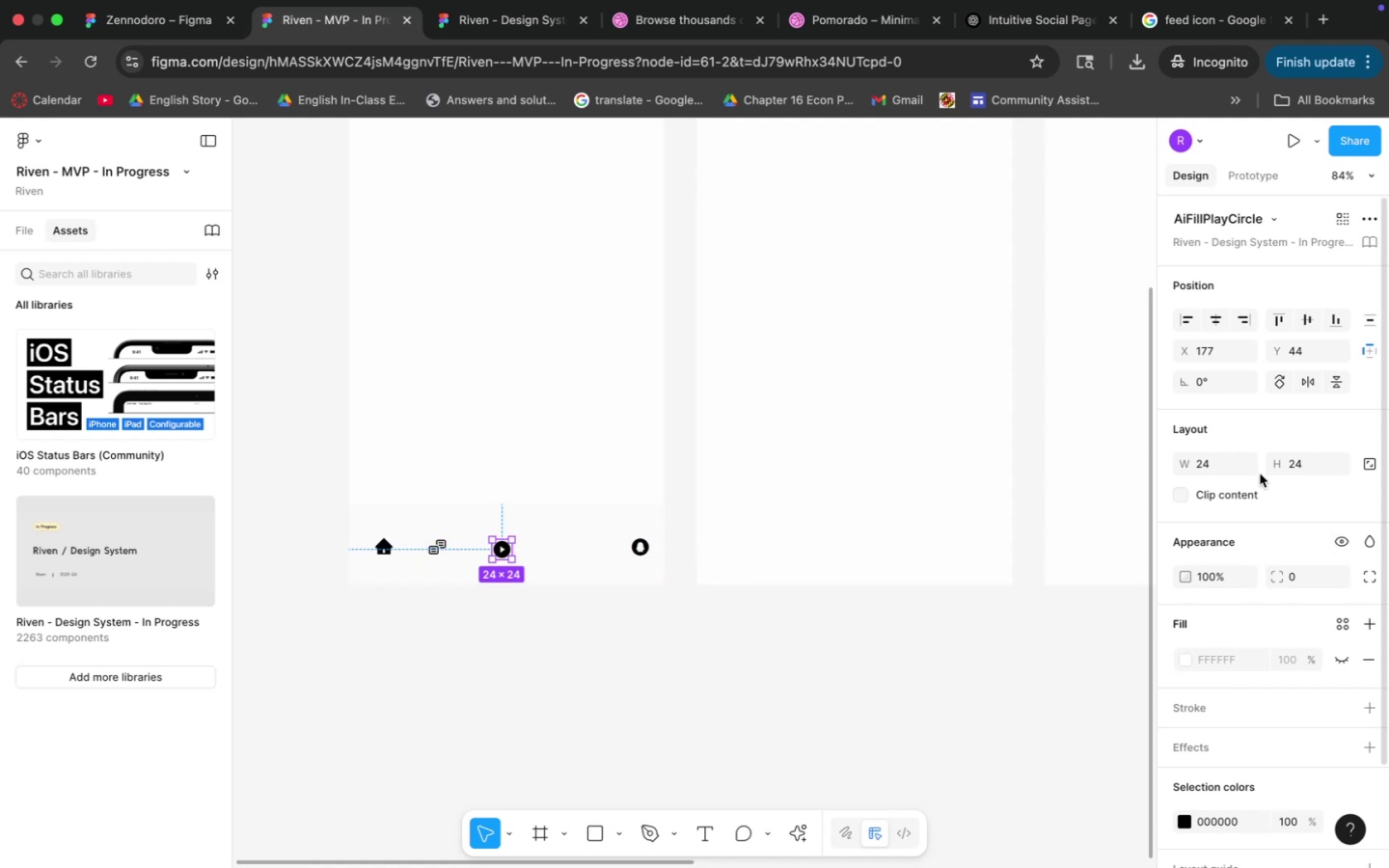 
left_click([1207, 463])
 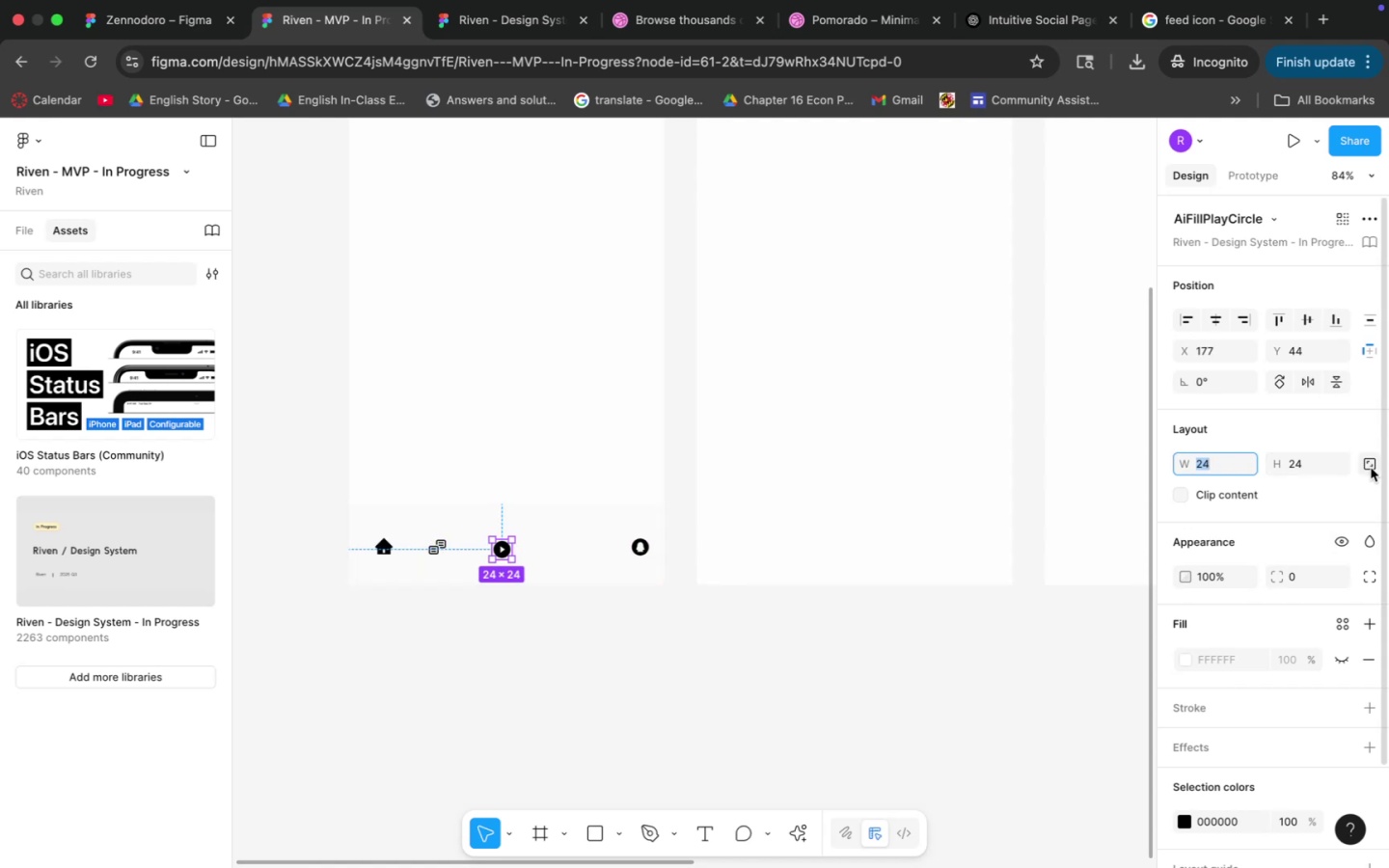 
left_click([1371, 468])
 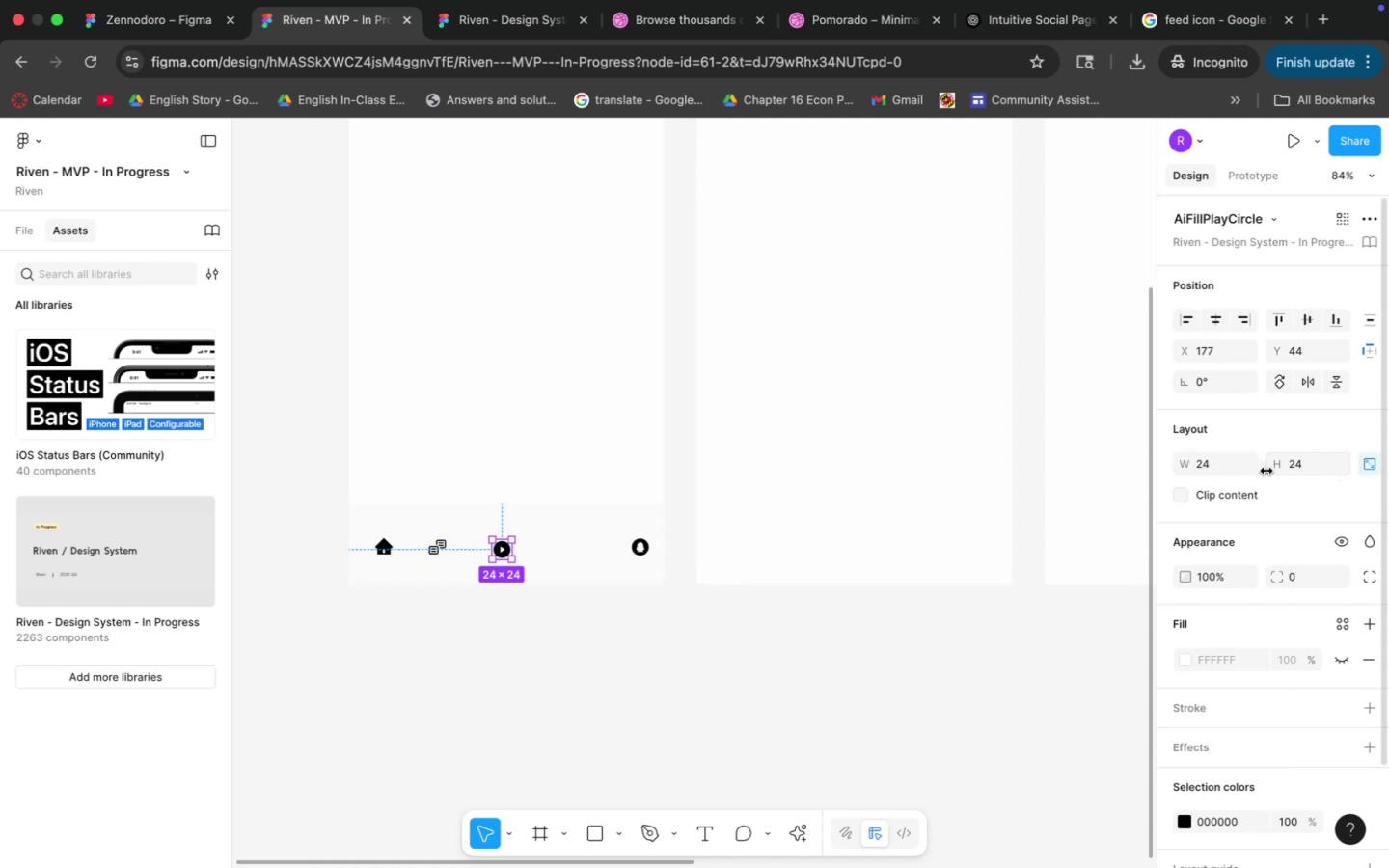 
key(4)
 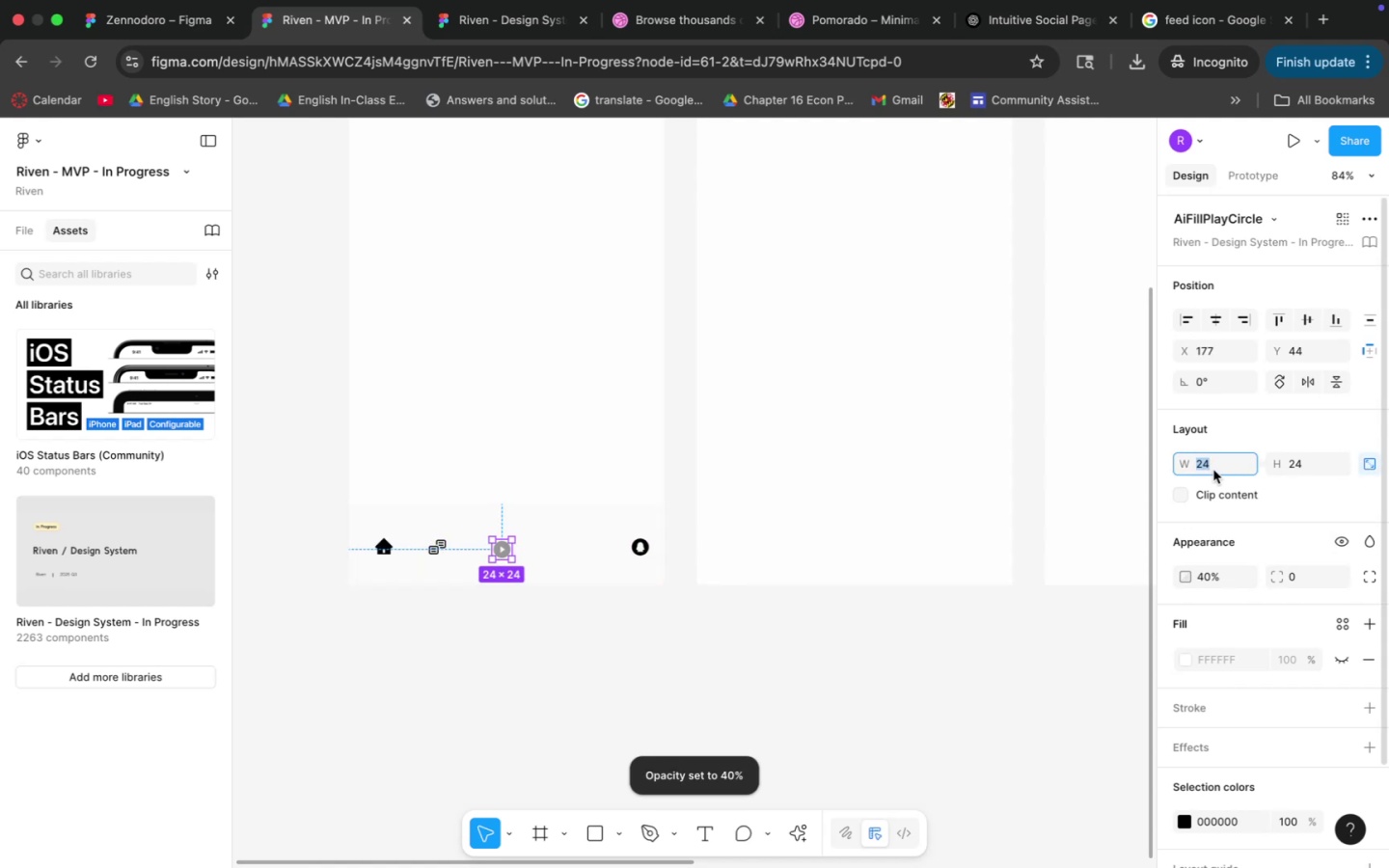 
double_click([1213, 470])
 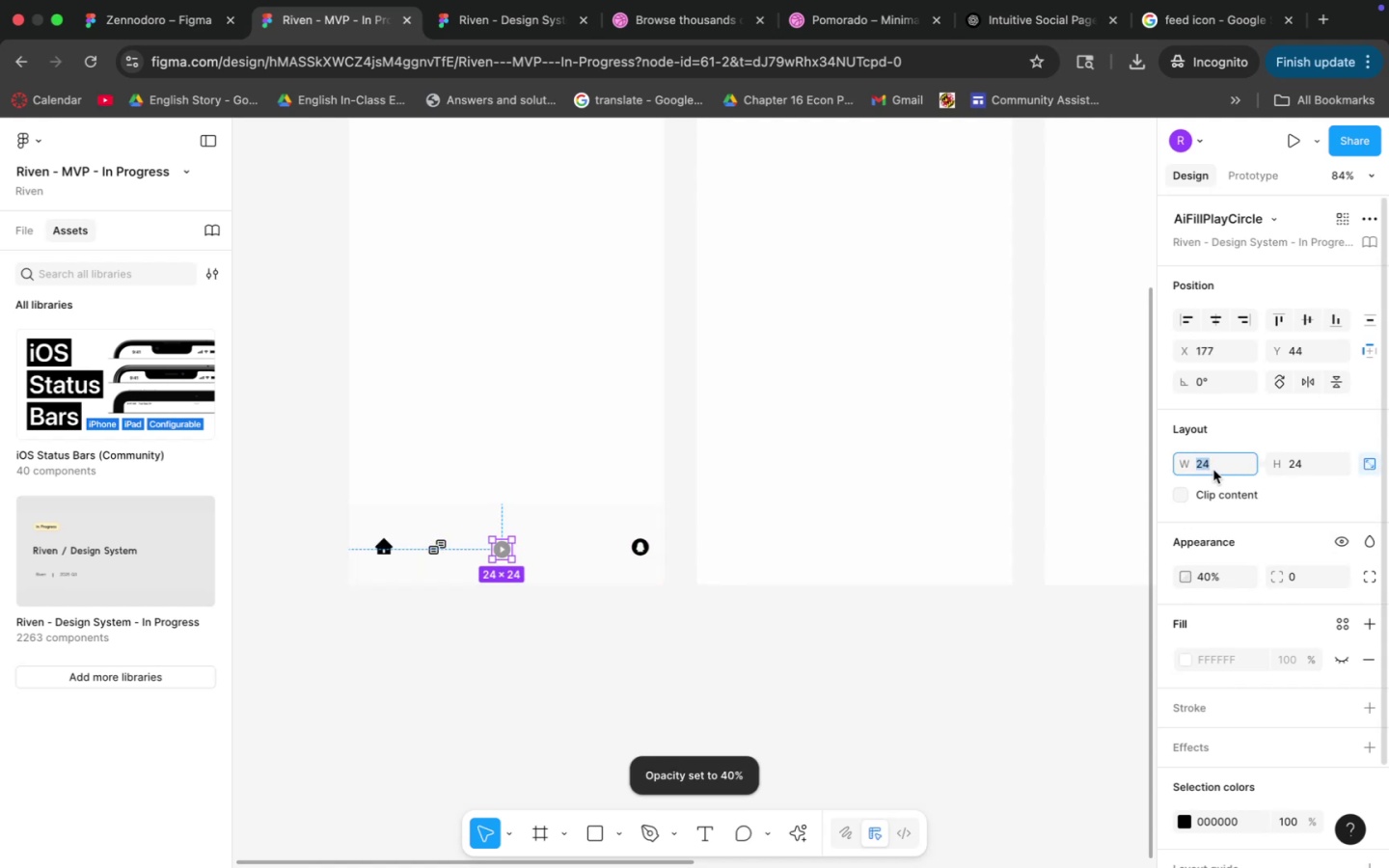 
type(40)
 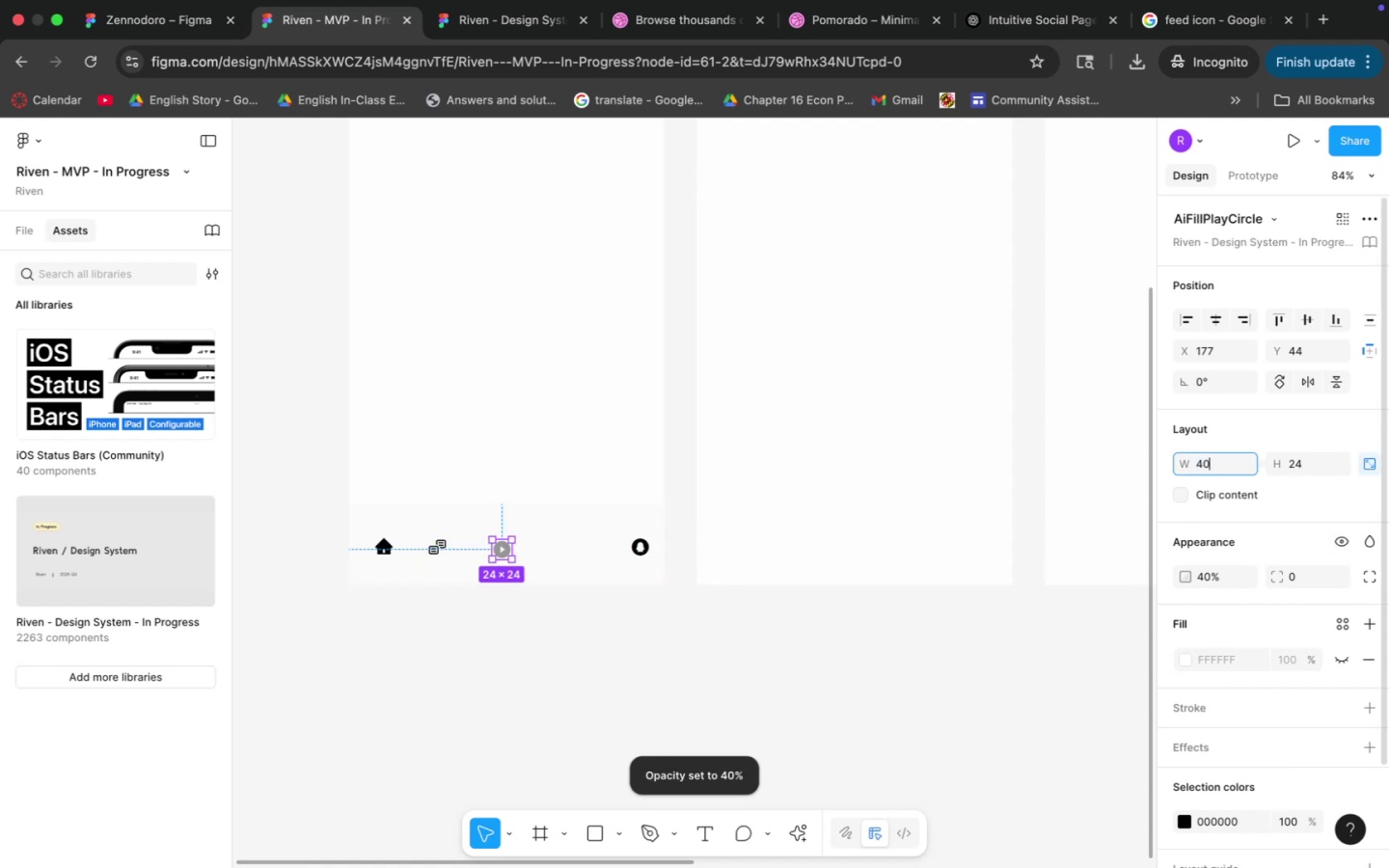 
key(Enter)
 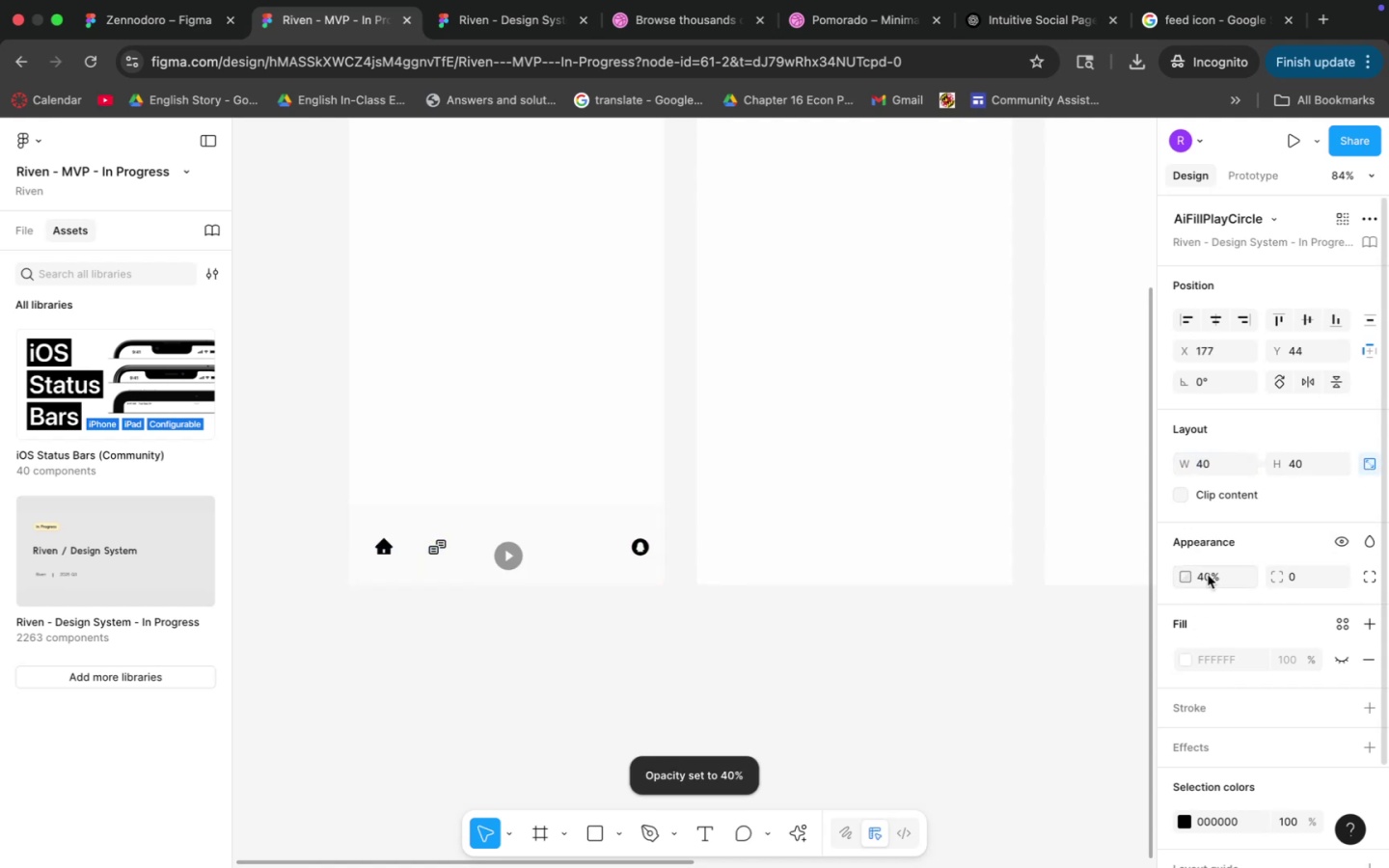 
left_click([1221, 571])
 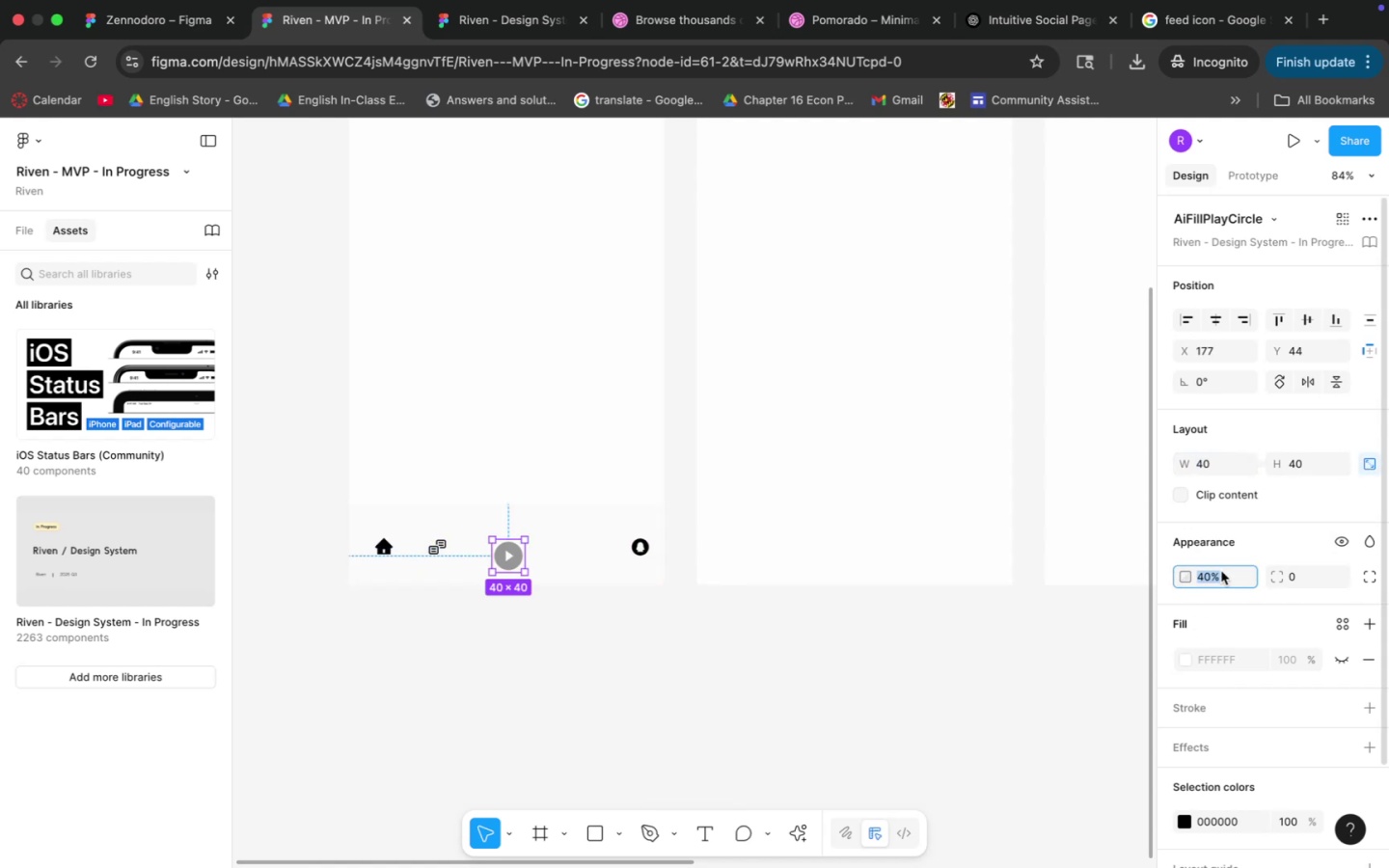 
type(100)
 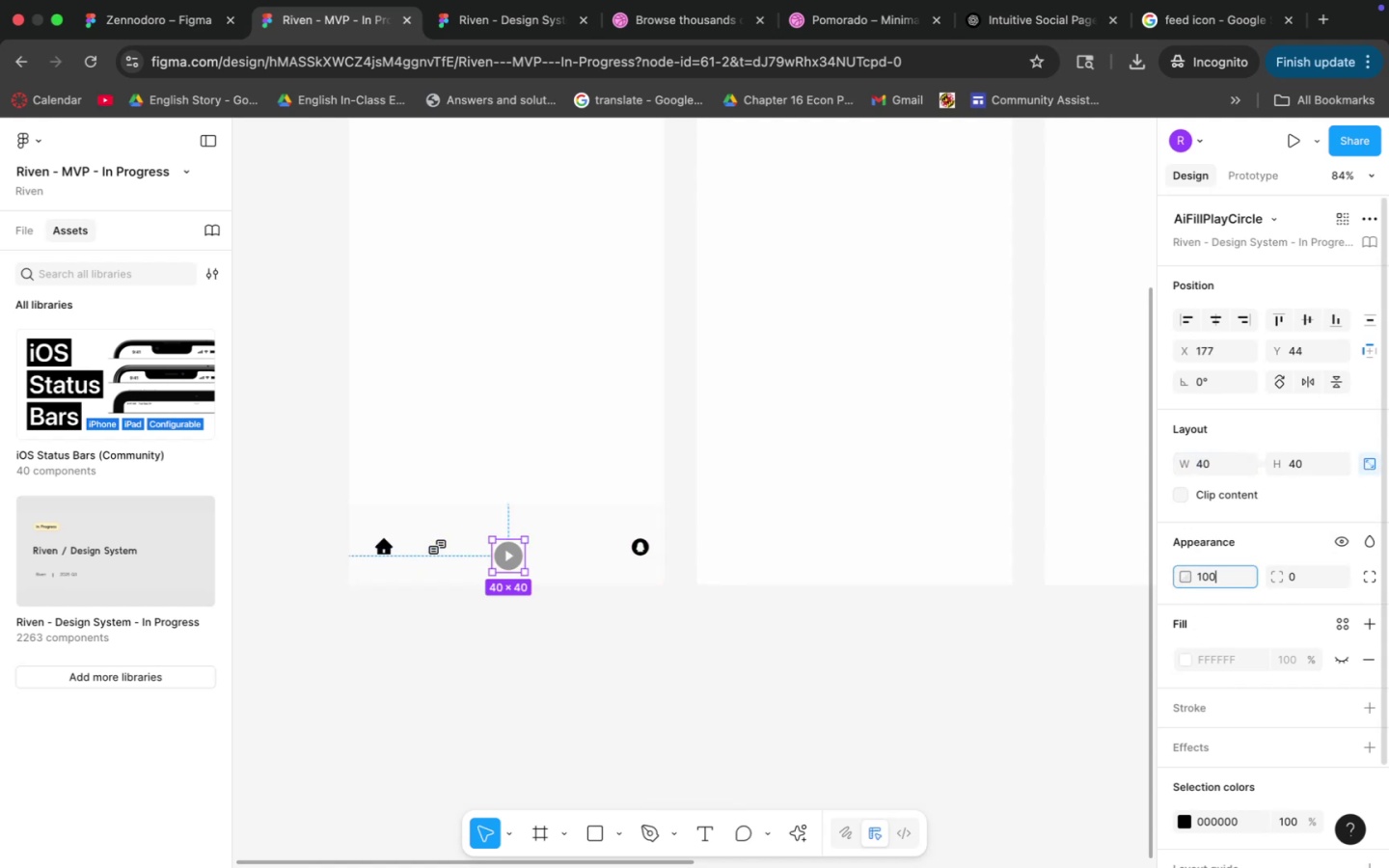 
key(Enter)
 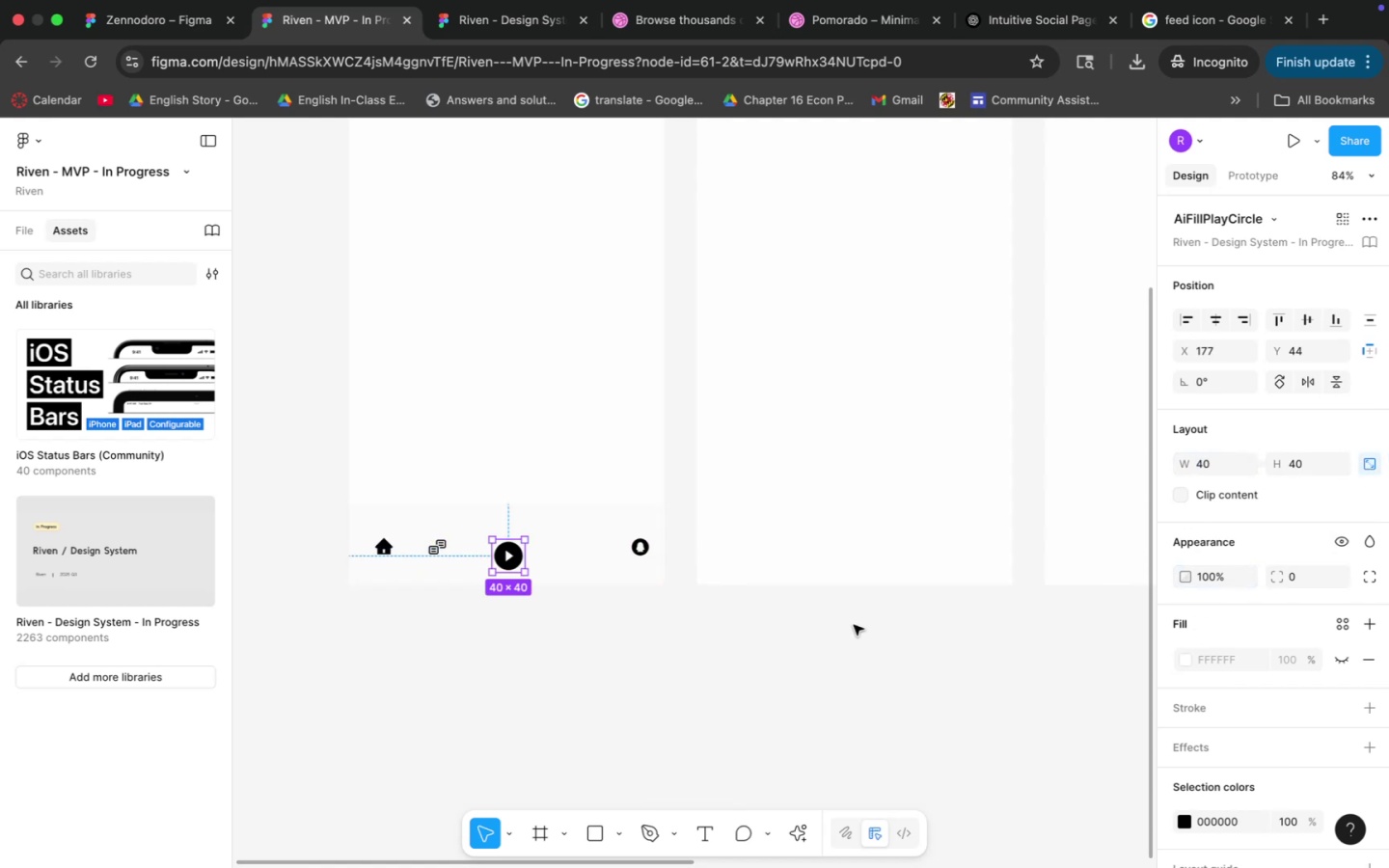 
left_click([777, 672])
 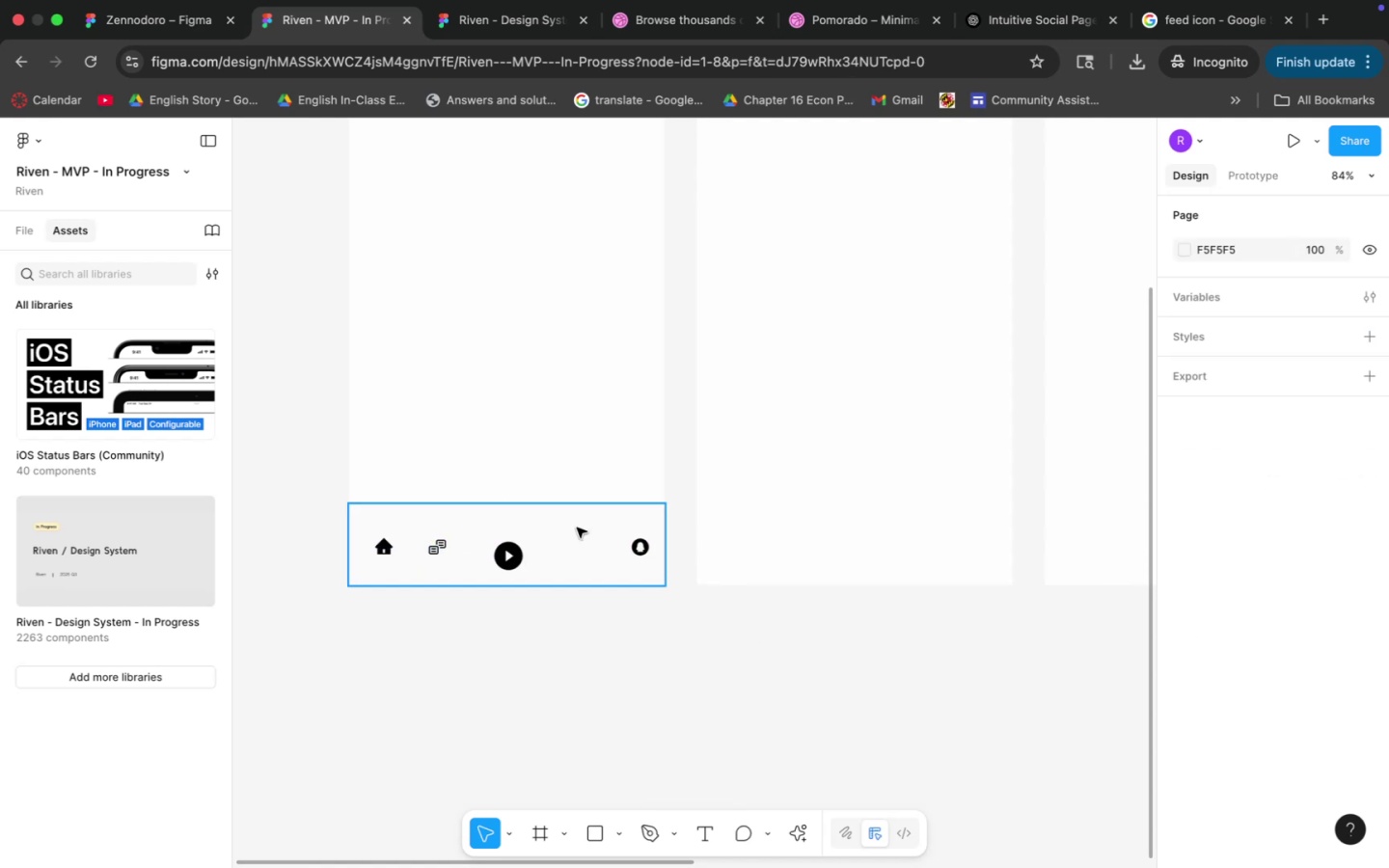 
left_click([577, 528])
 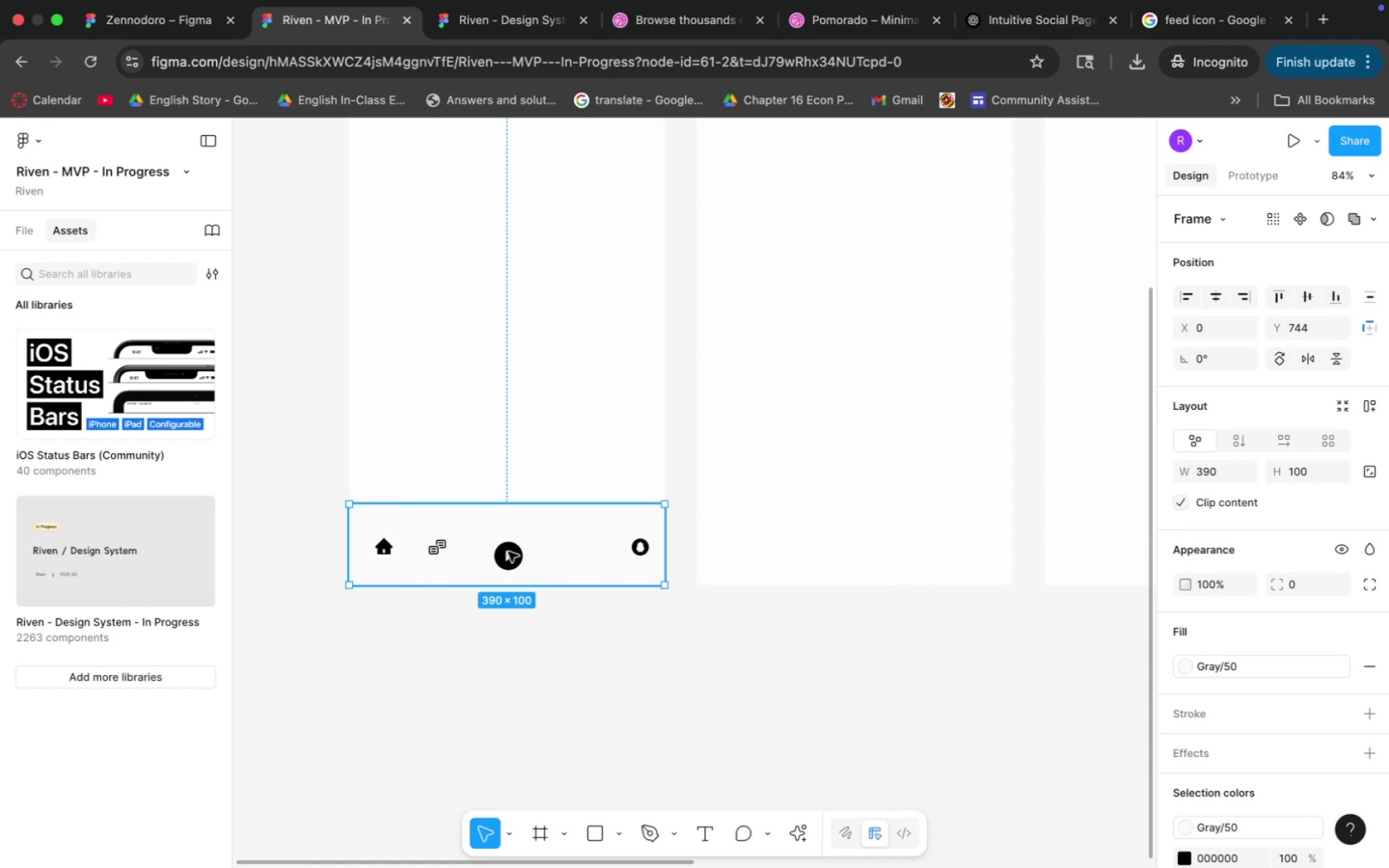 
double_click([508, 552])
 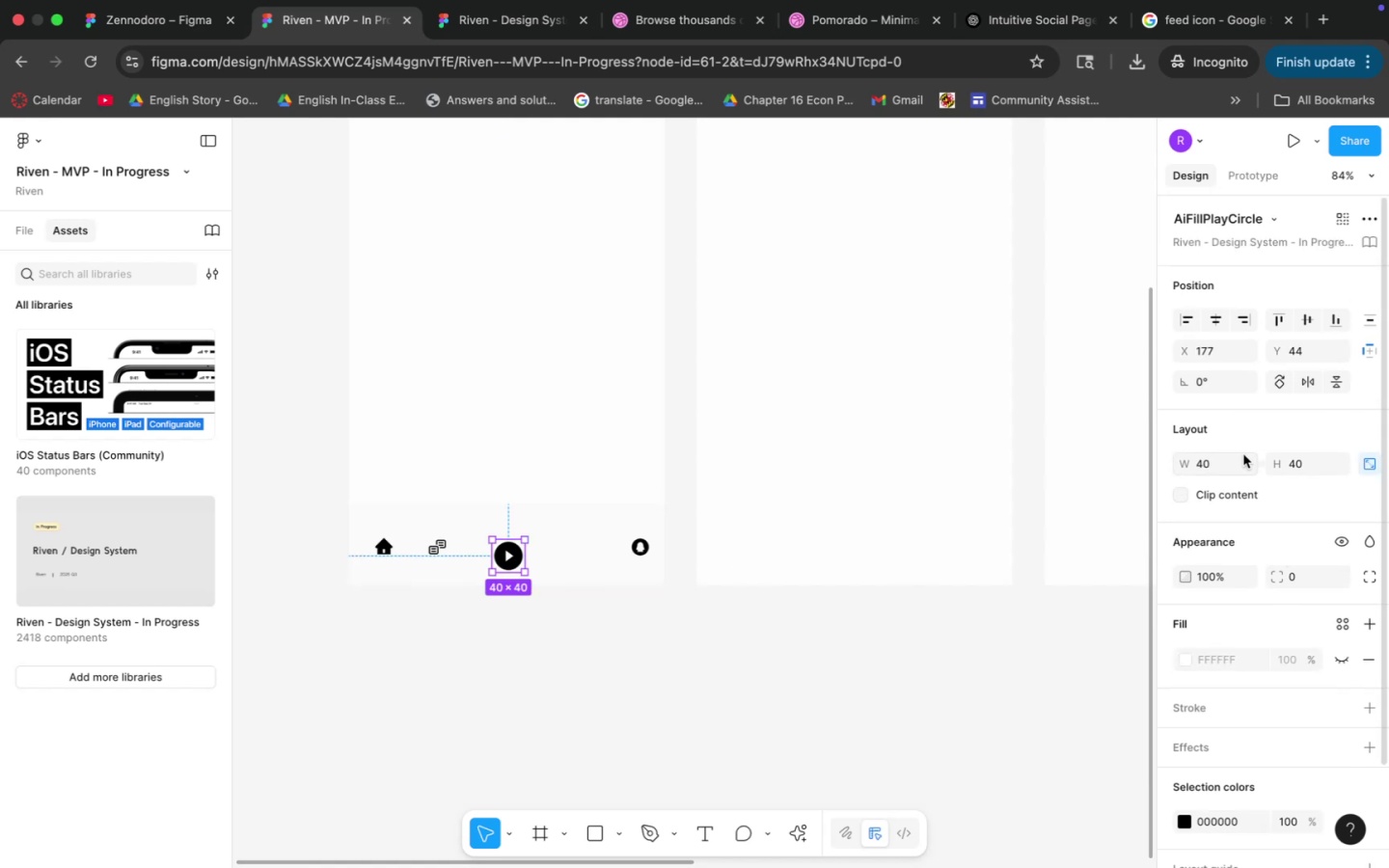 
left_click([1226, 458])
 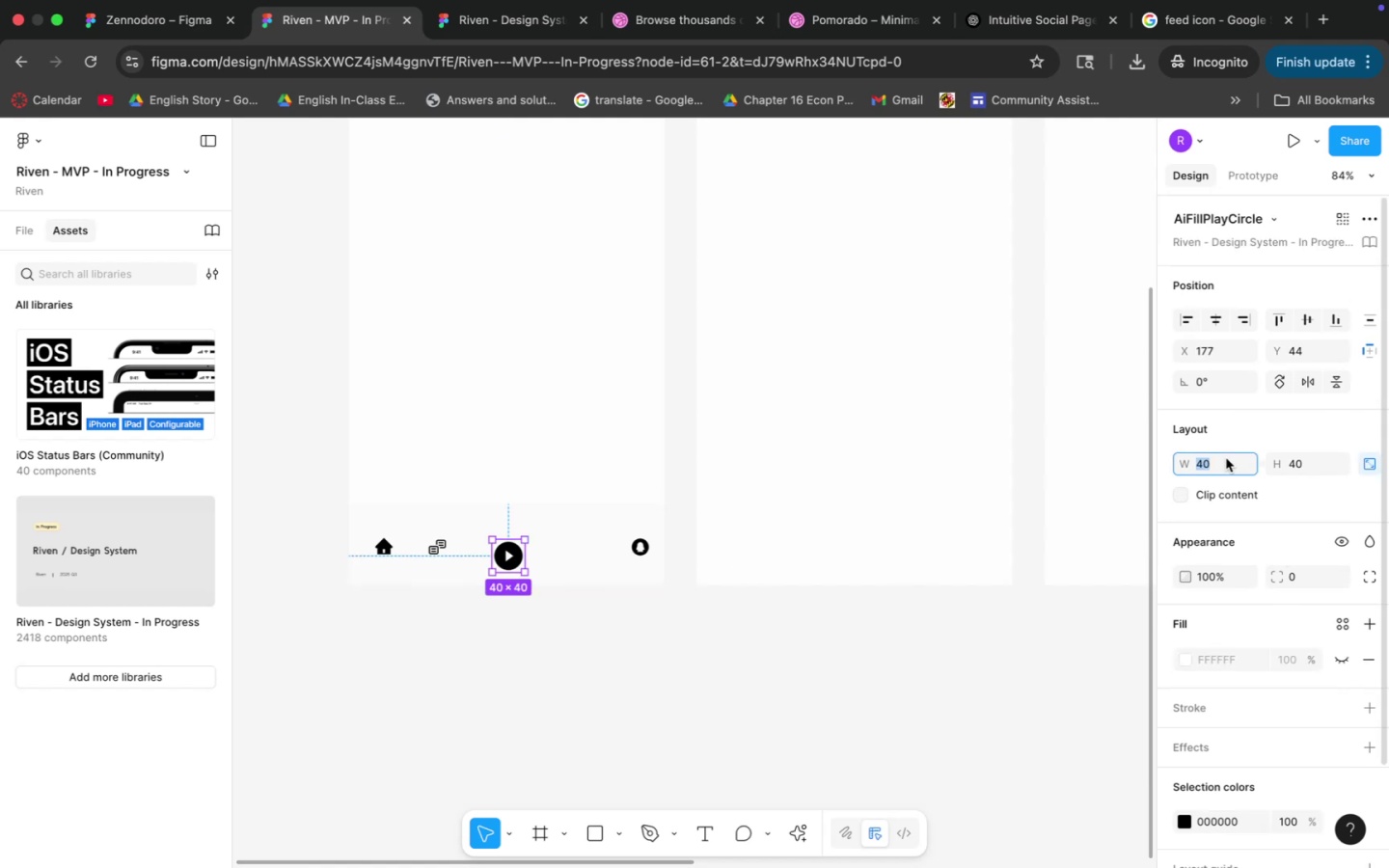 
type(48)
 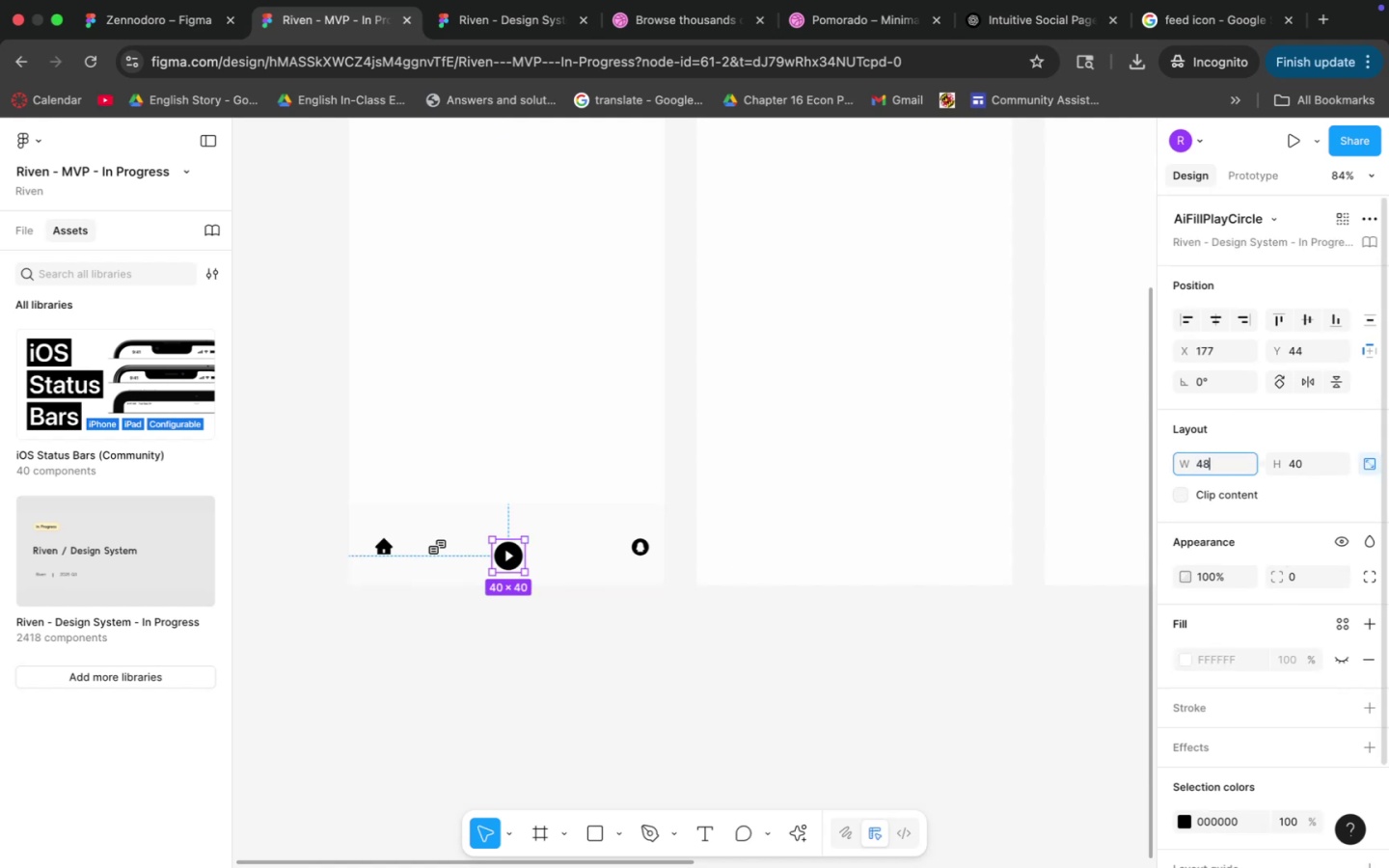 
key(Enter)
 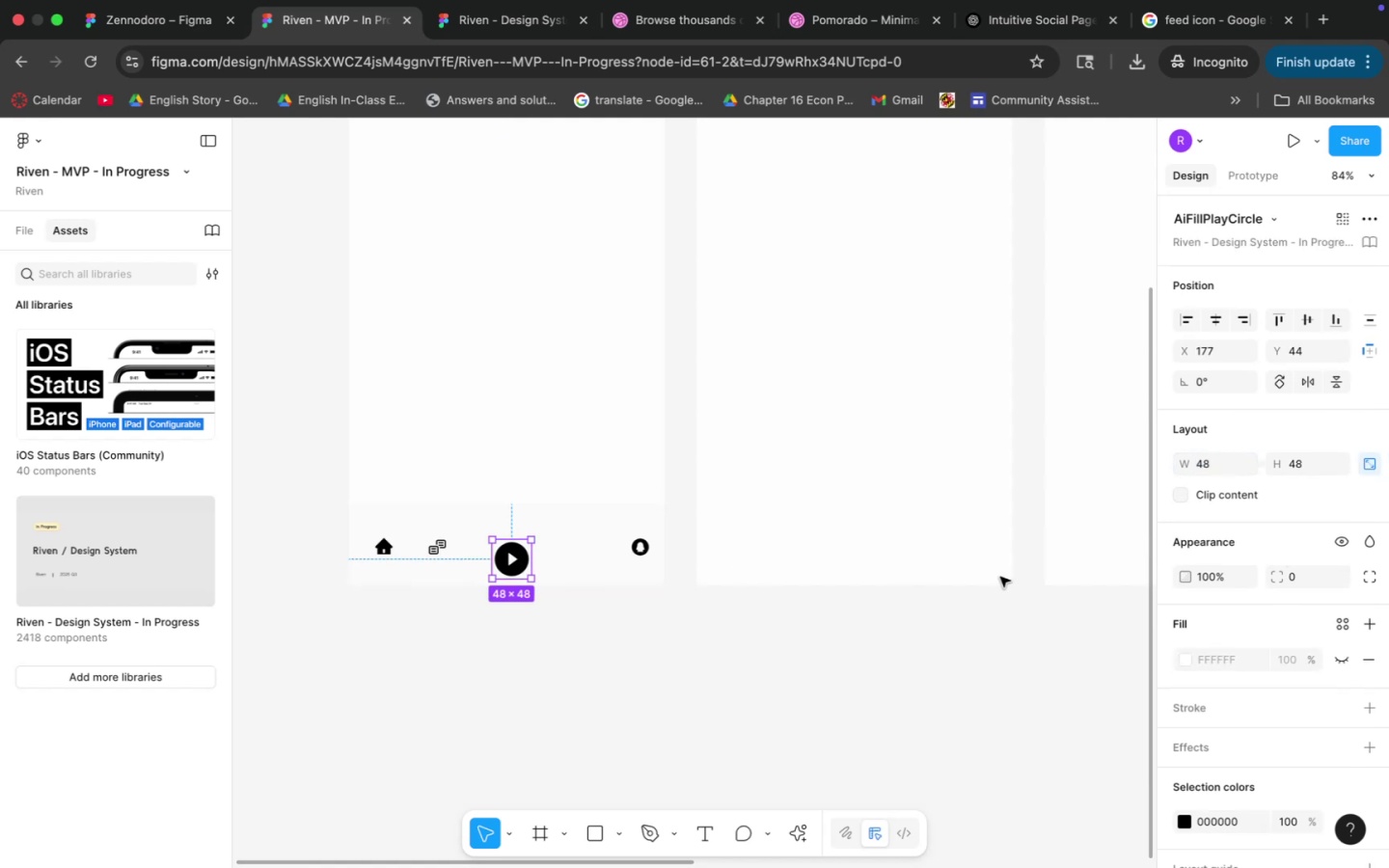 
left_click([869, 701])
 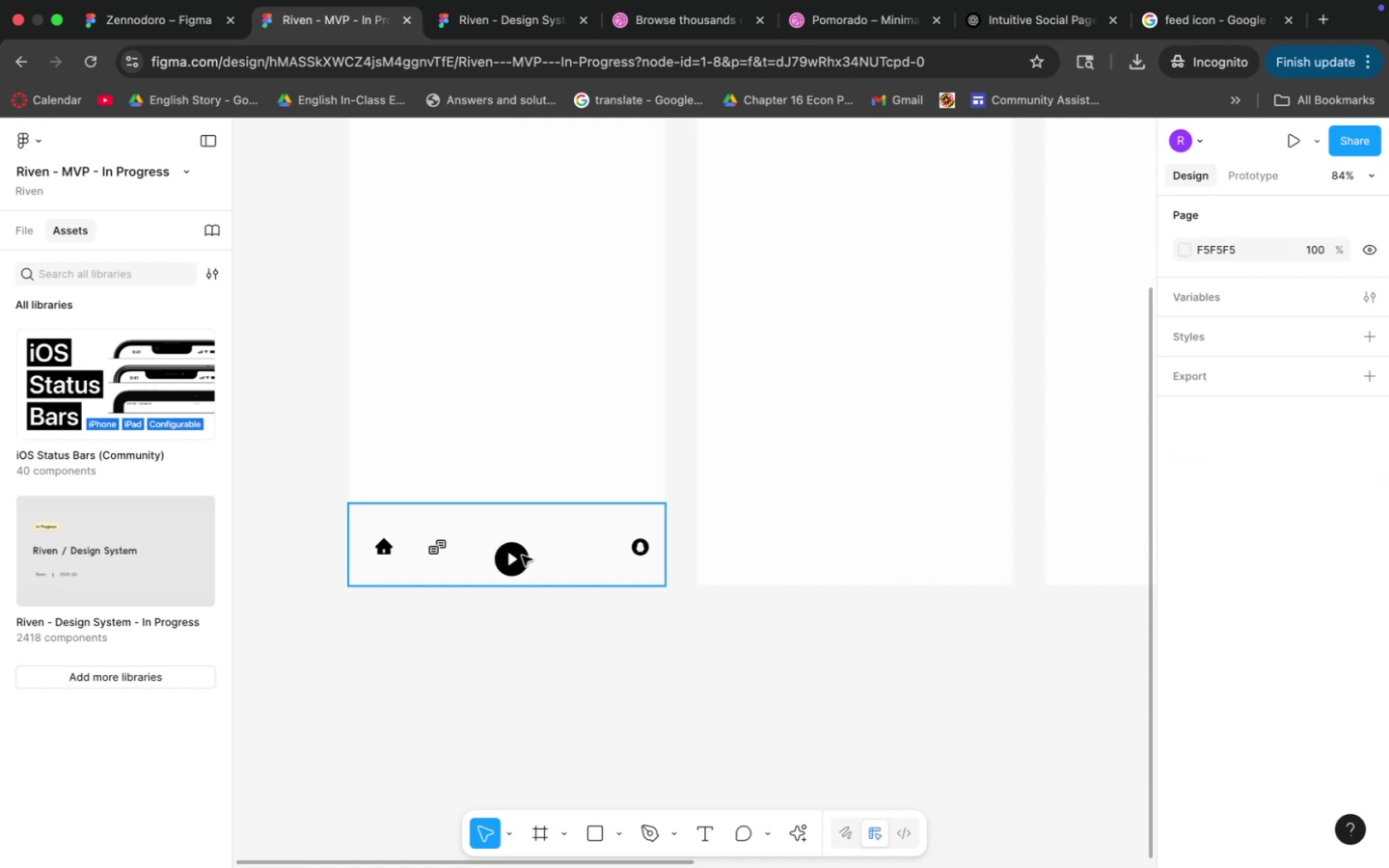 
double_click([522, 556])
 